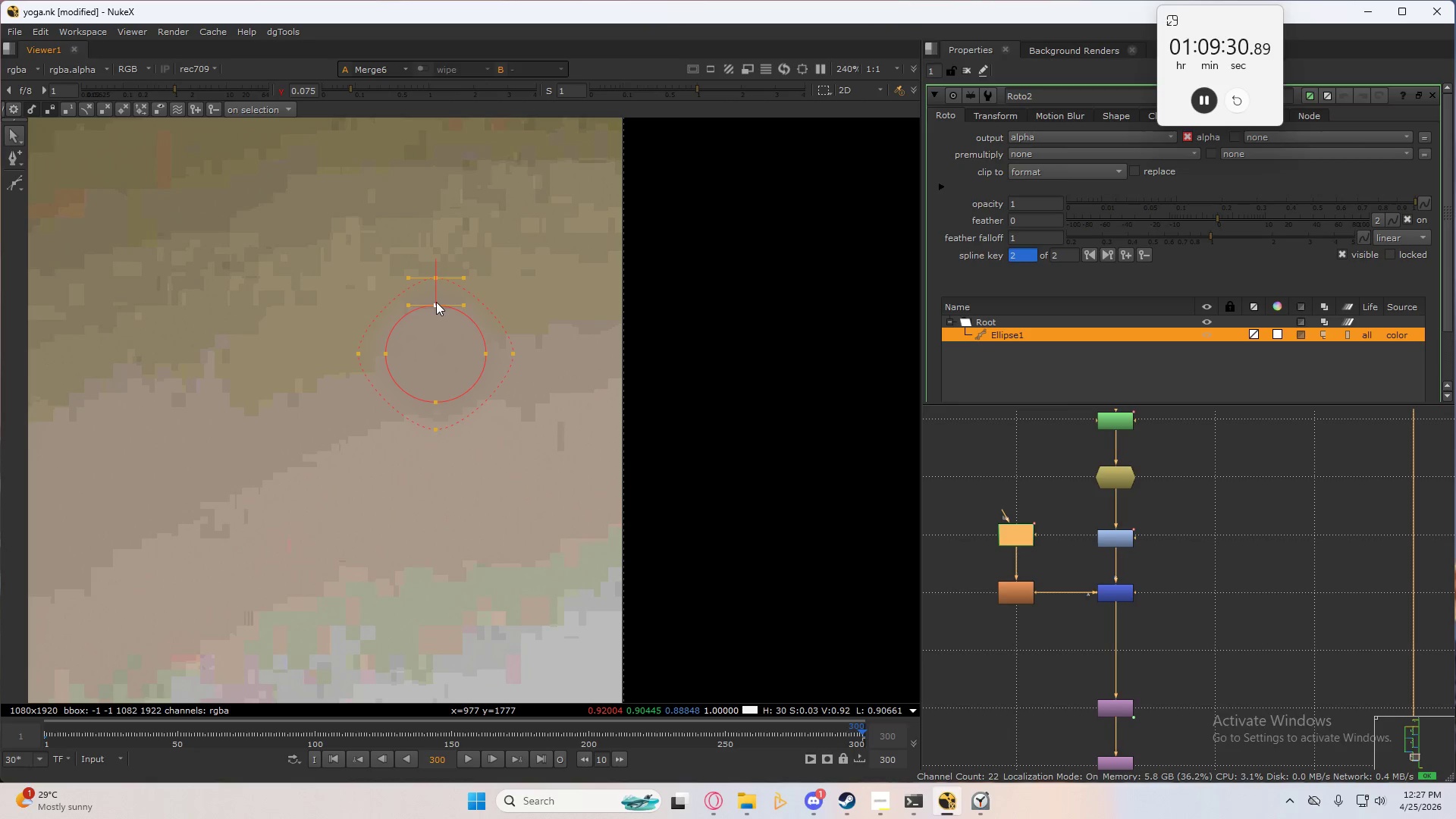 
key(Control+A)
 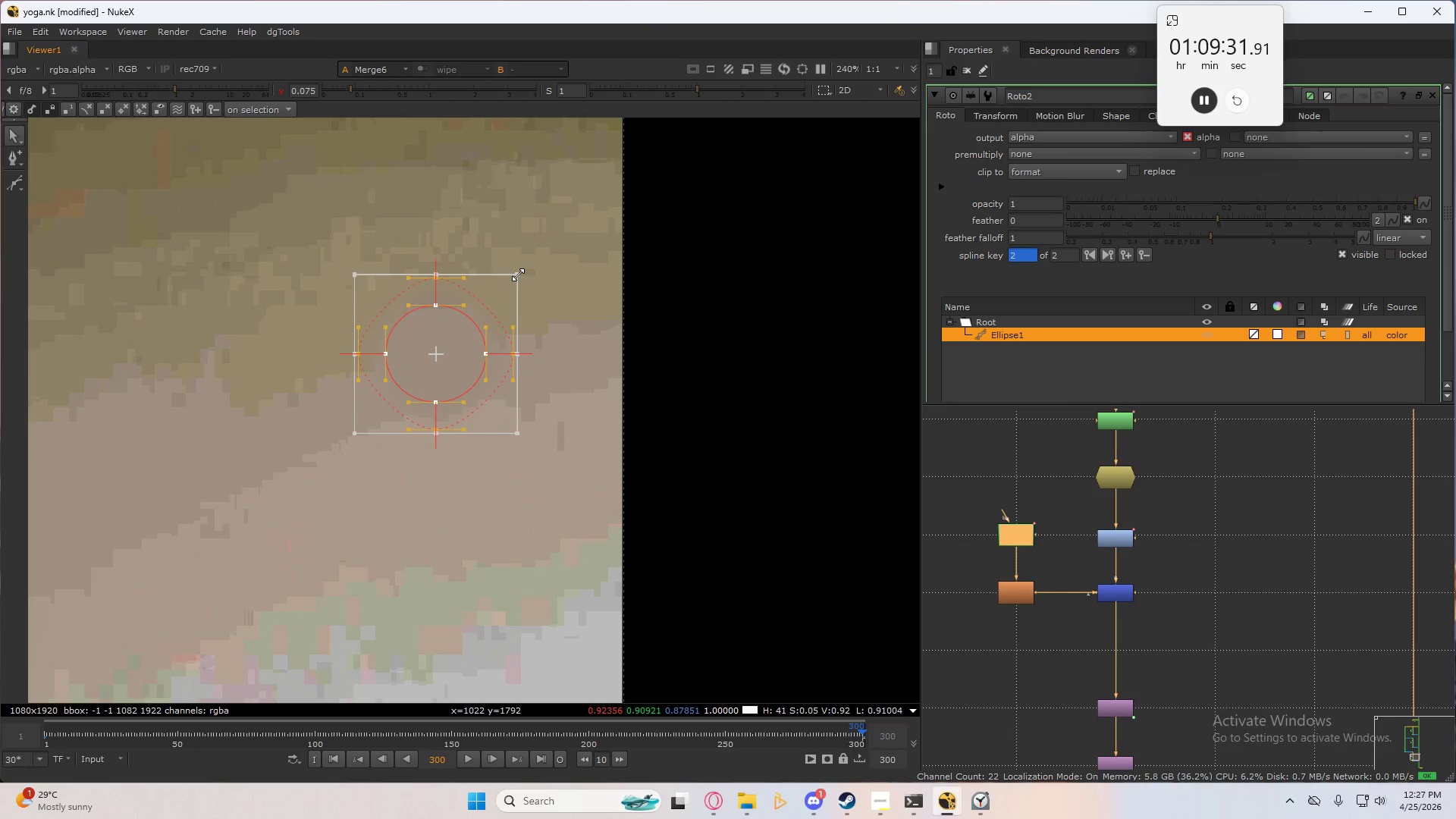 
hold_key(key=ShiftLeft, duration=1.39)
left_click_drag(start_coordinate=[518, 275], to_coordinate=[504, 281])
 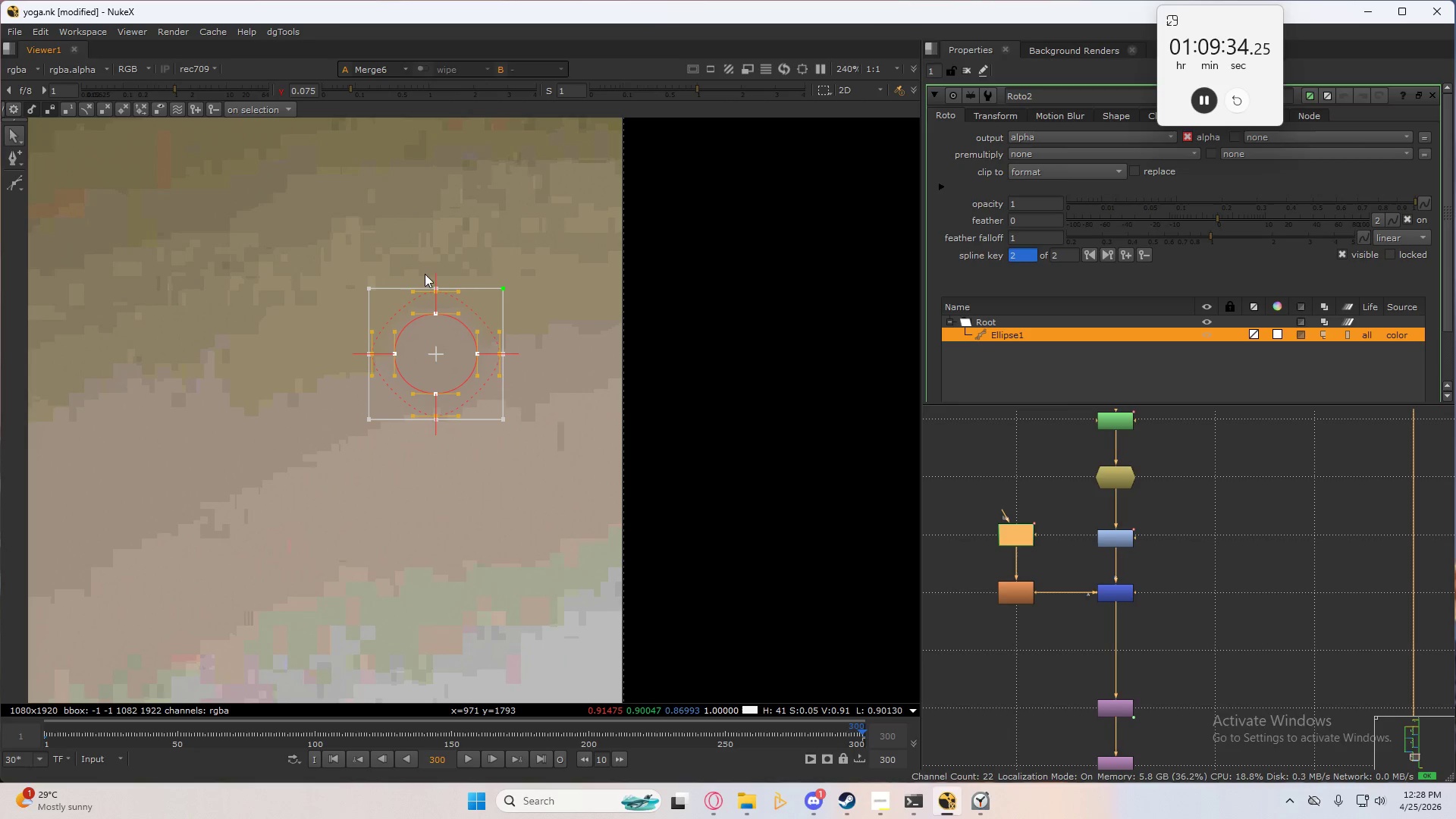 
hold_key(key=ControlLeft, duration=1.0)
 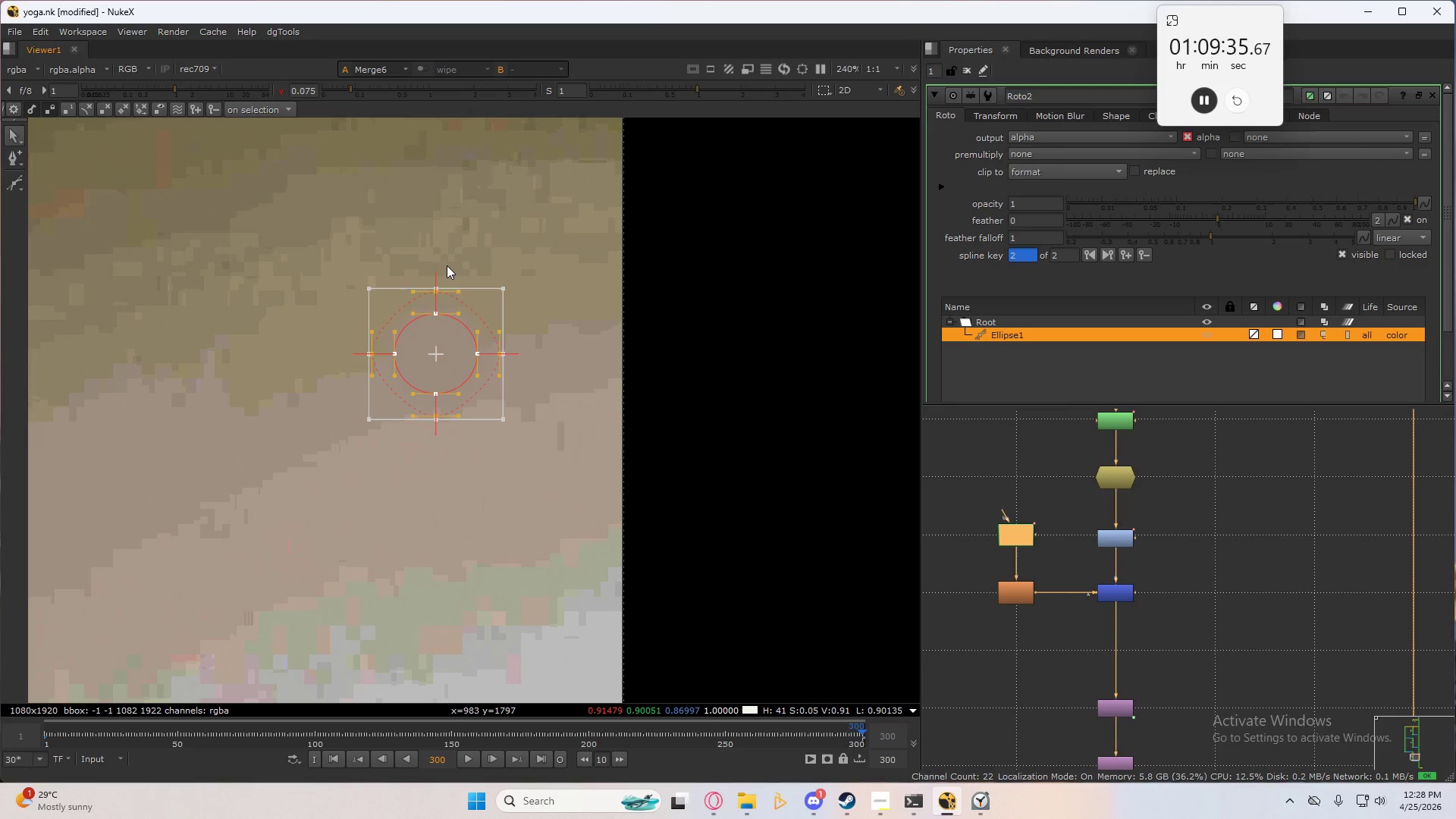 
left_click([447, 265])
 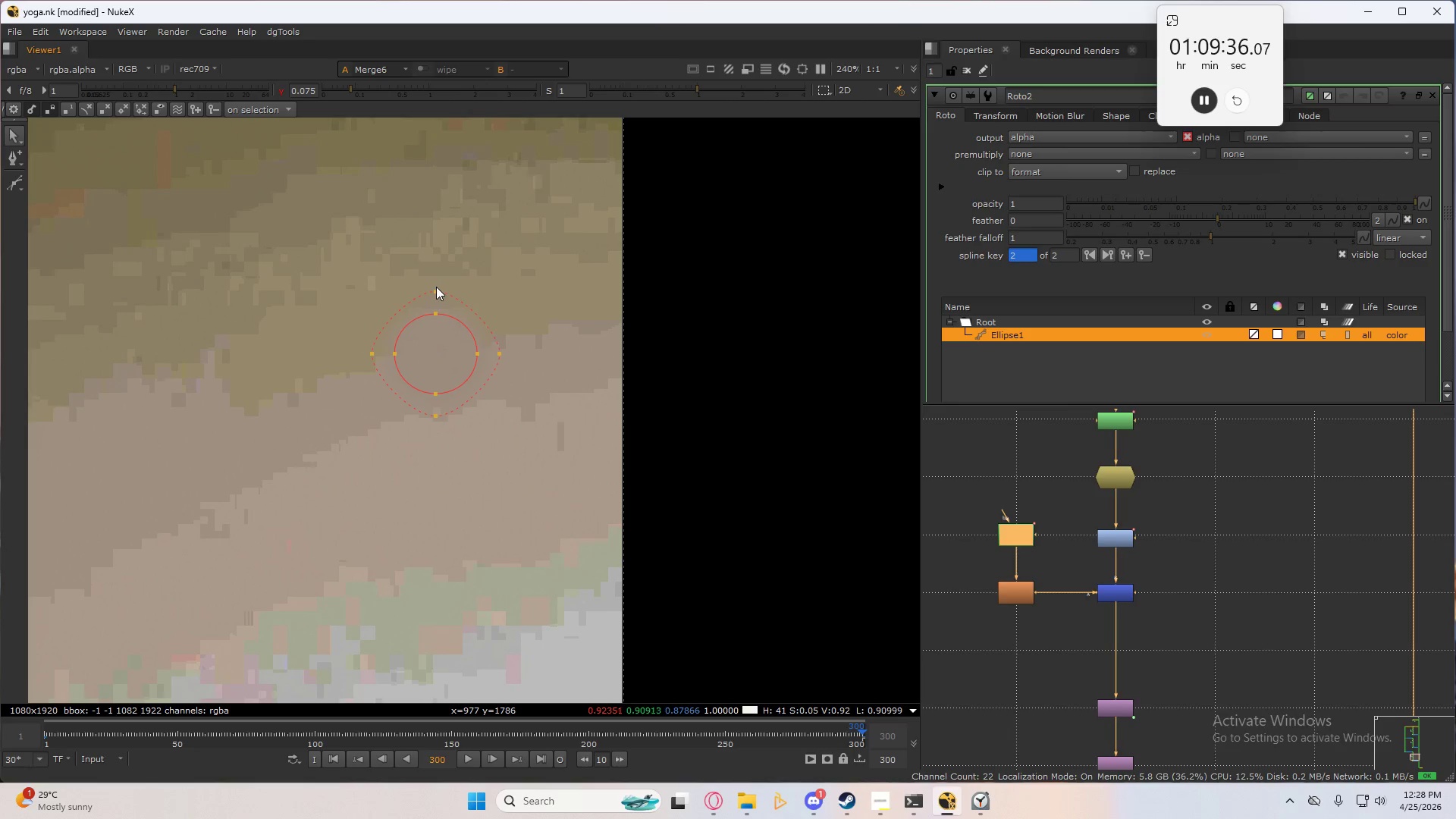 
left_click_drag(start_coordinate=[436, 287], to_coordinate=[436, 280])
 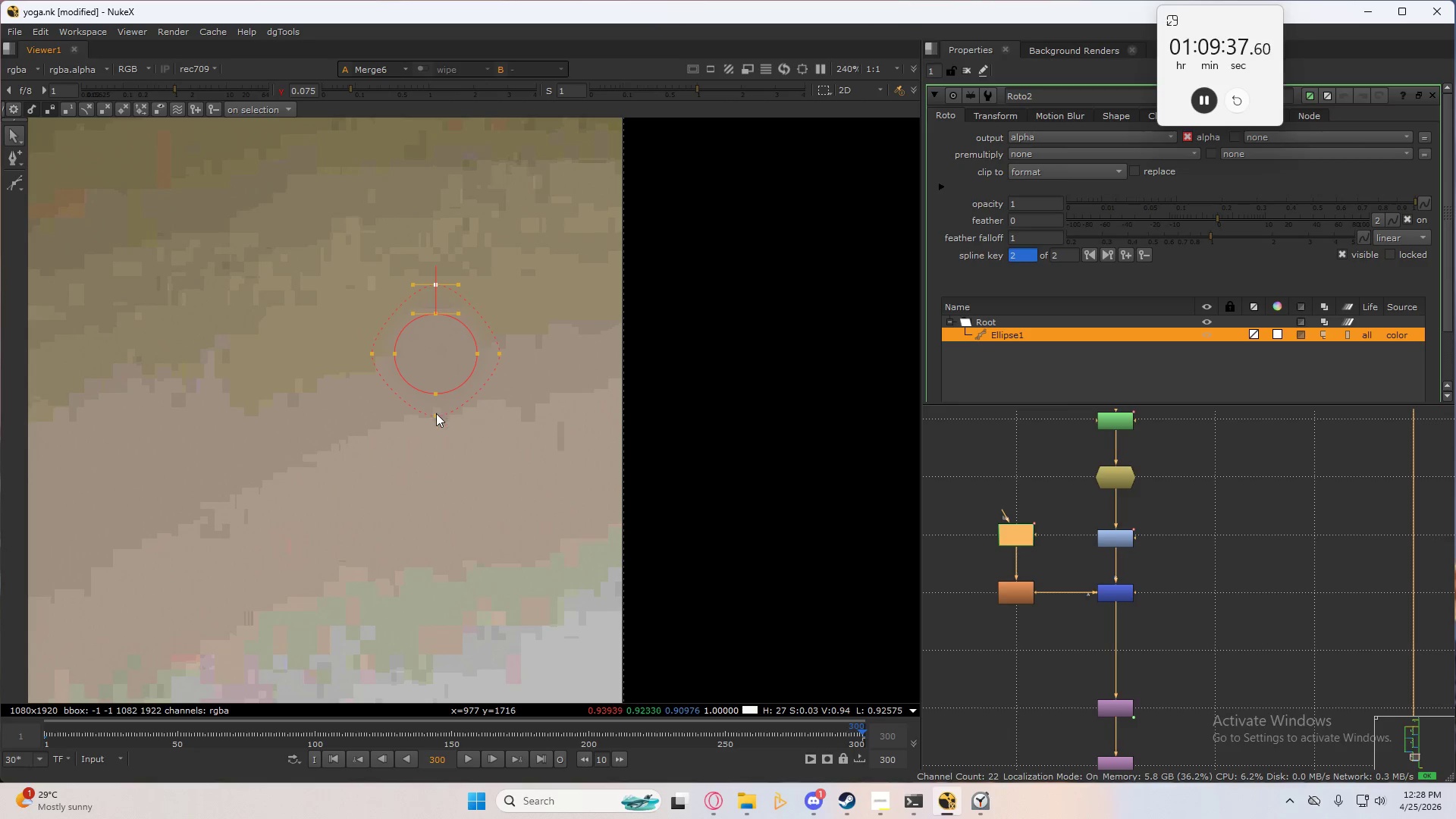 
left_click_drag(start_coordinate=[436, 419], to_coordinate=[437, 431])
 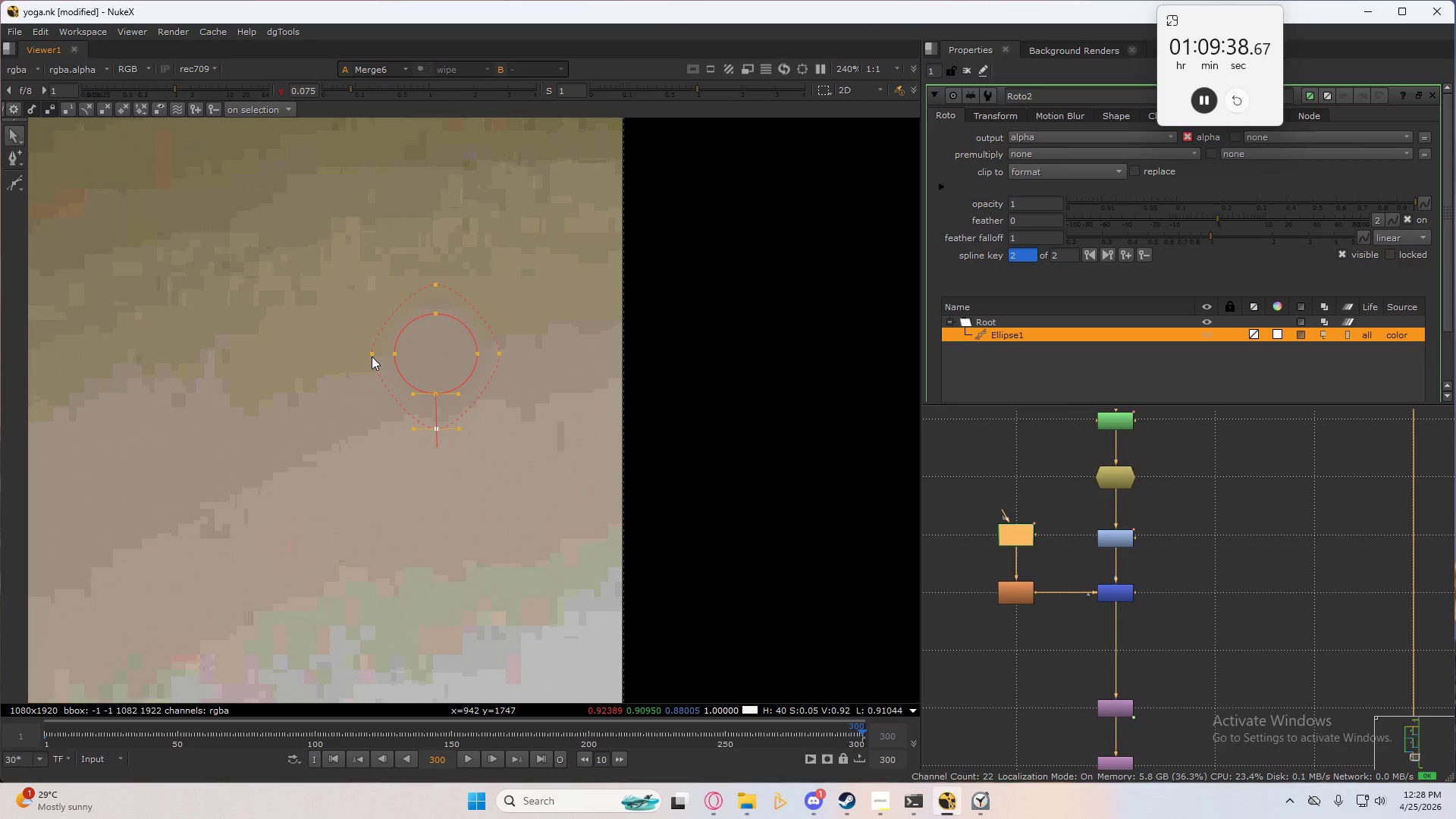 
left_click_drag(start_coordinate=[372, 356], to_coordinate=[358, 356])
 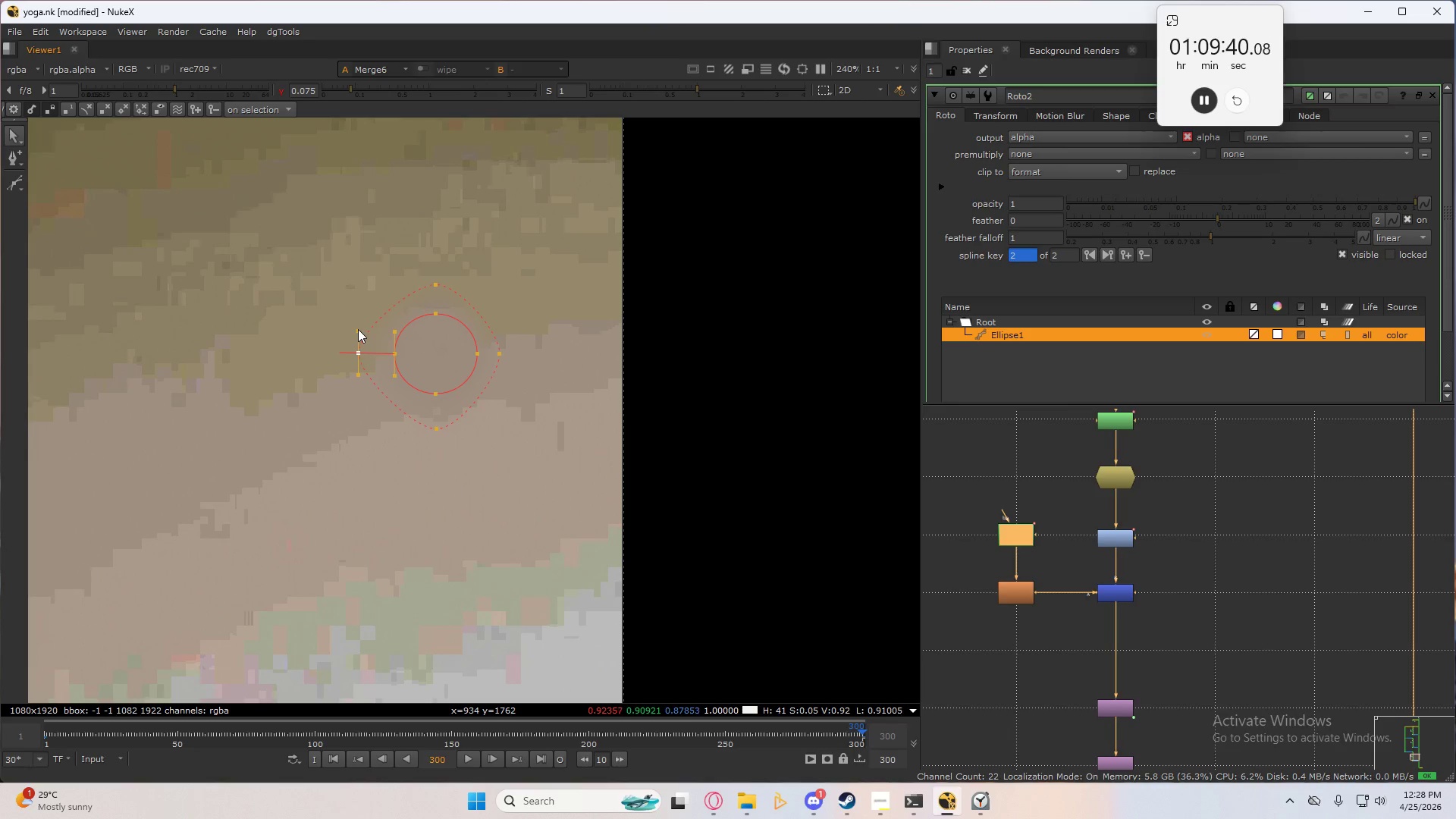 
left_click_drag(start_coordinate=[358, 329], to_coordinate=[361, 301])
 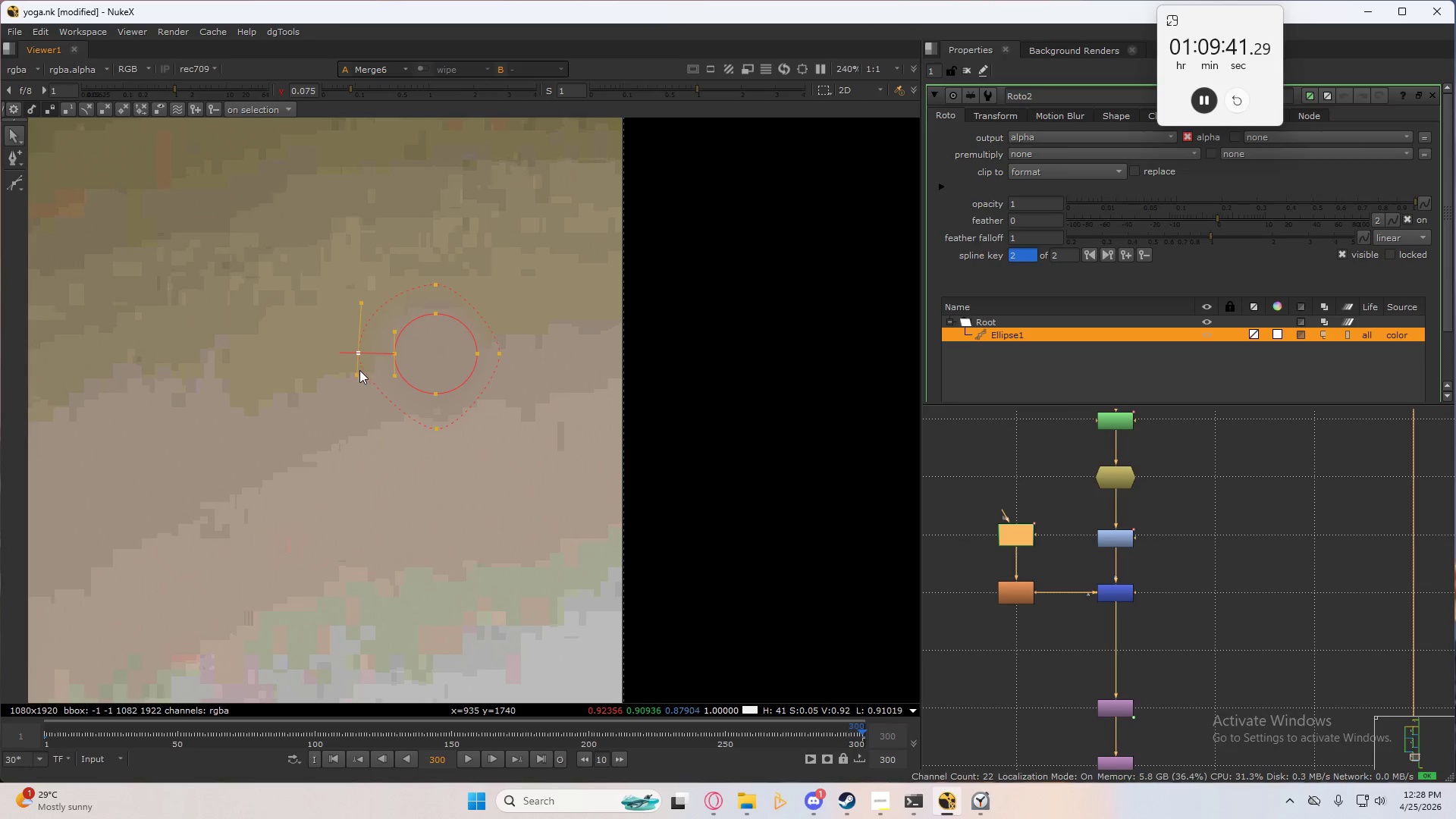 
left_click_drag(start_coordinate=[359, 373], to_coordinate=[360, 400])
 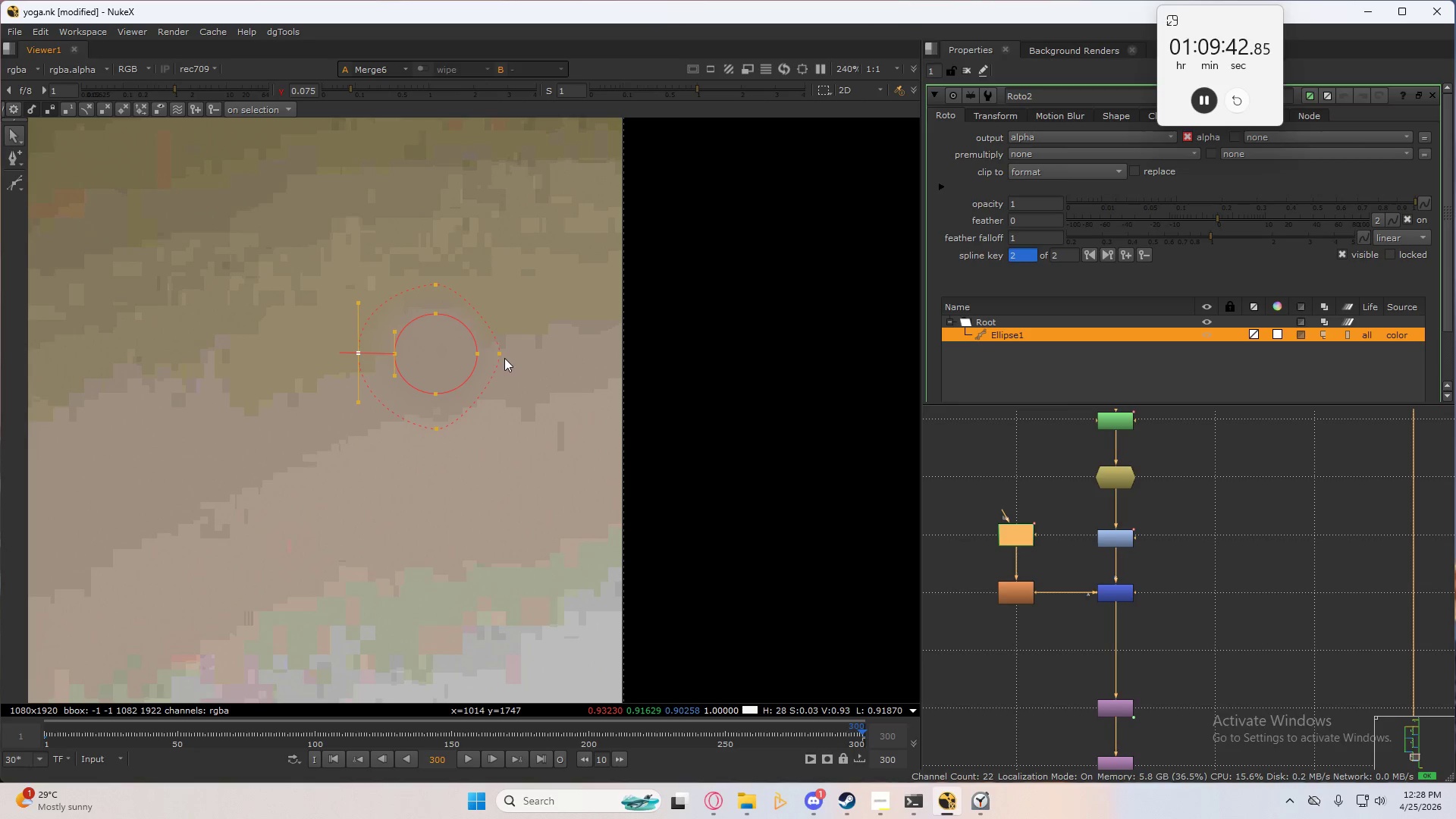 
left_click_drag(start_coordinate=[500, 354], to_coordinate=[513, 352])
 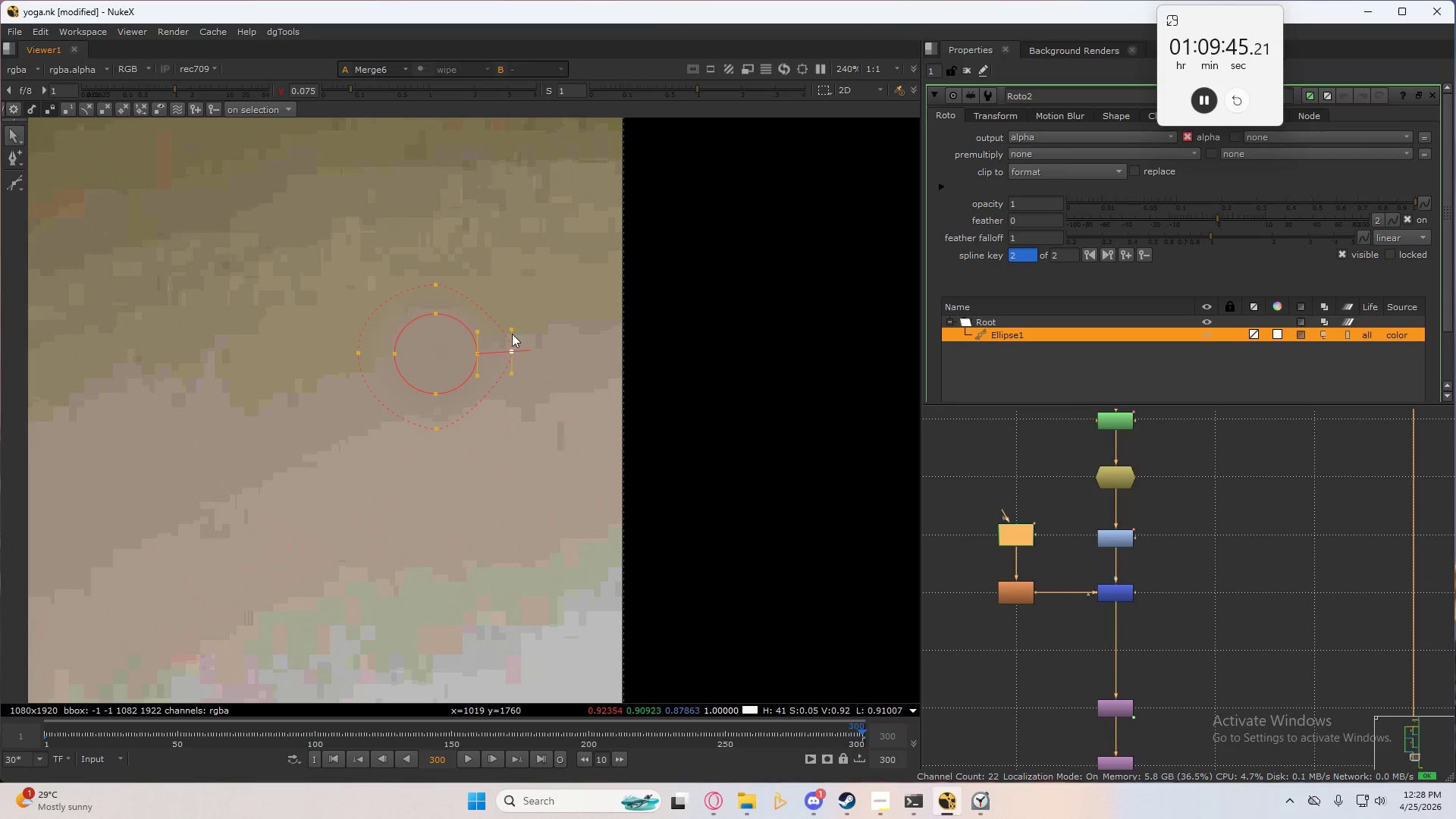 
left_click_drag(start_coordinate=[512, 334], to_coordinate=[507, 299])
 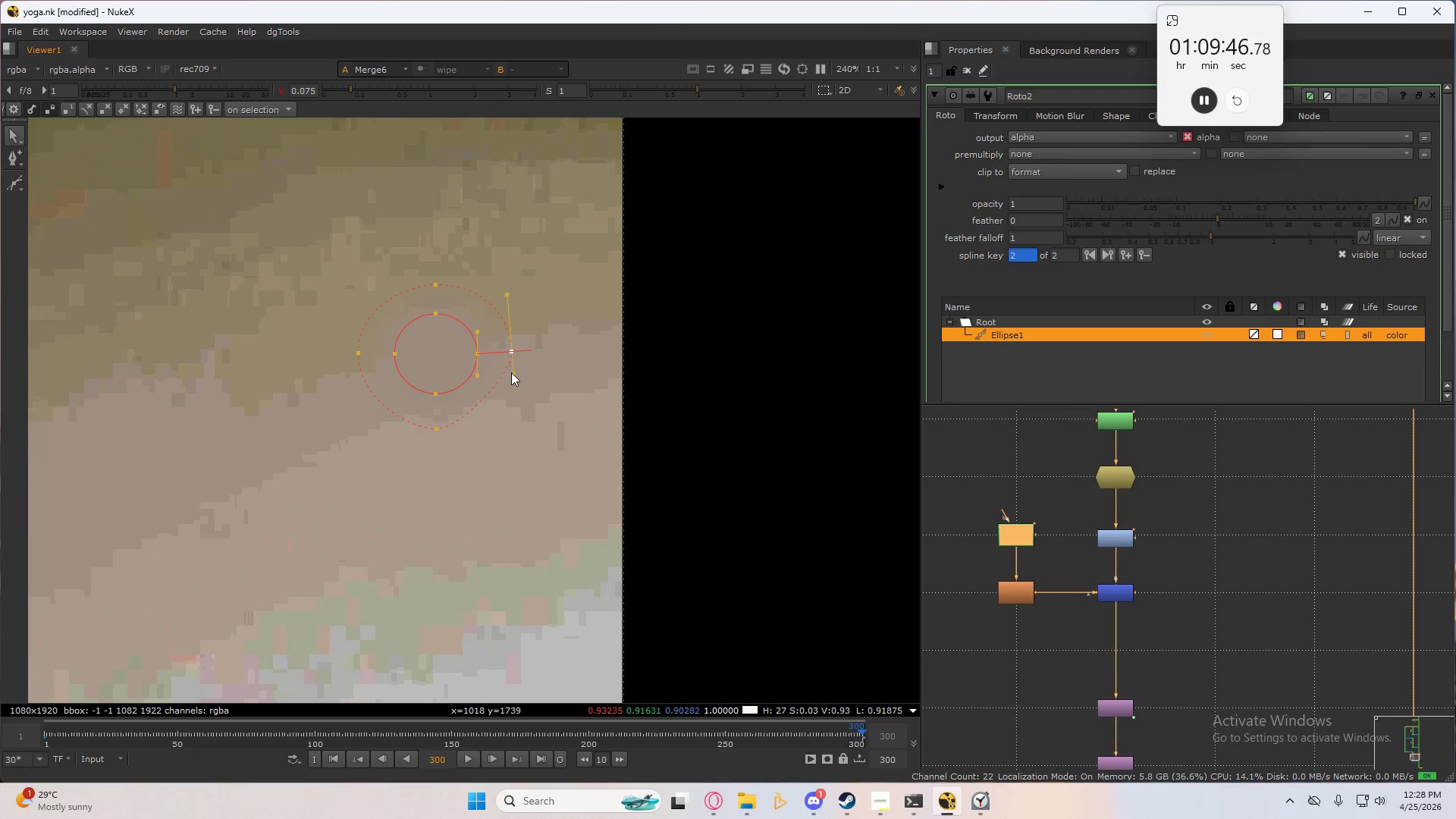 
left_click_drag(start_coordinate=[513, 373], to_coordinate=[513, 411])
 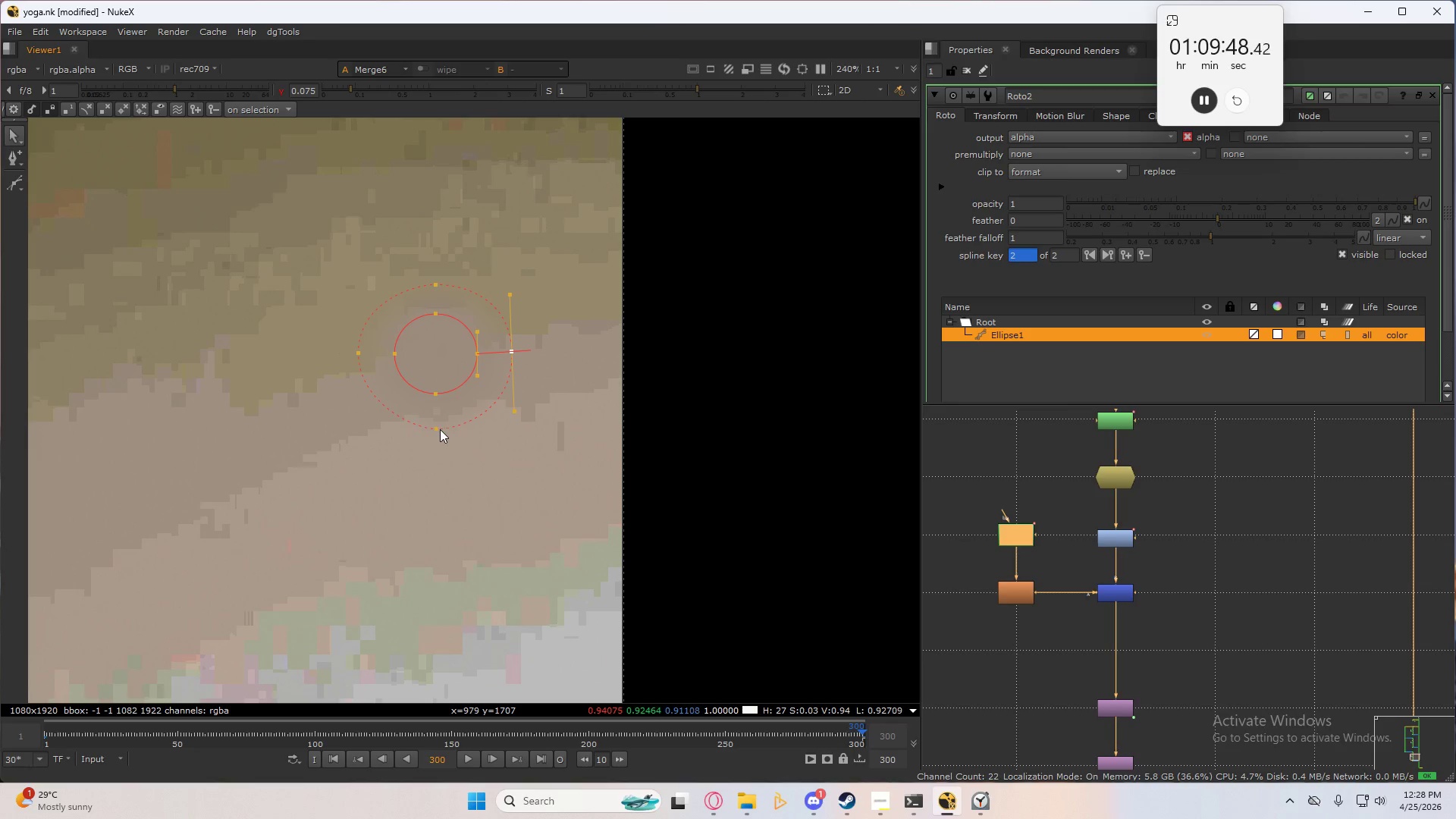 
left_click([436, 429])
 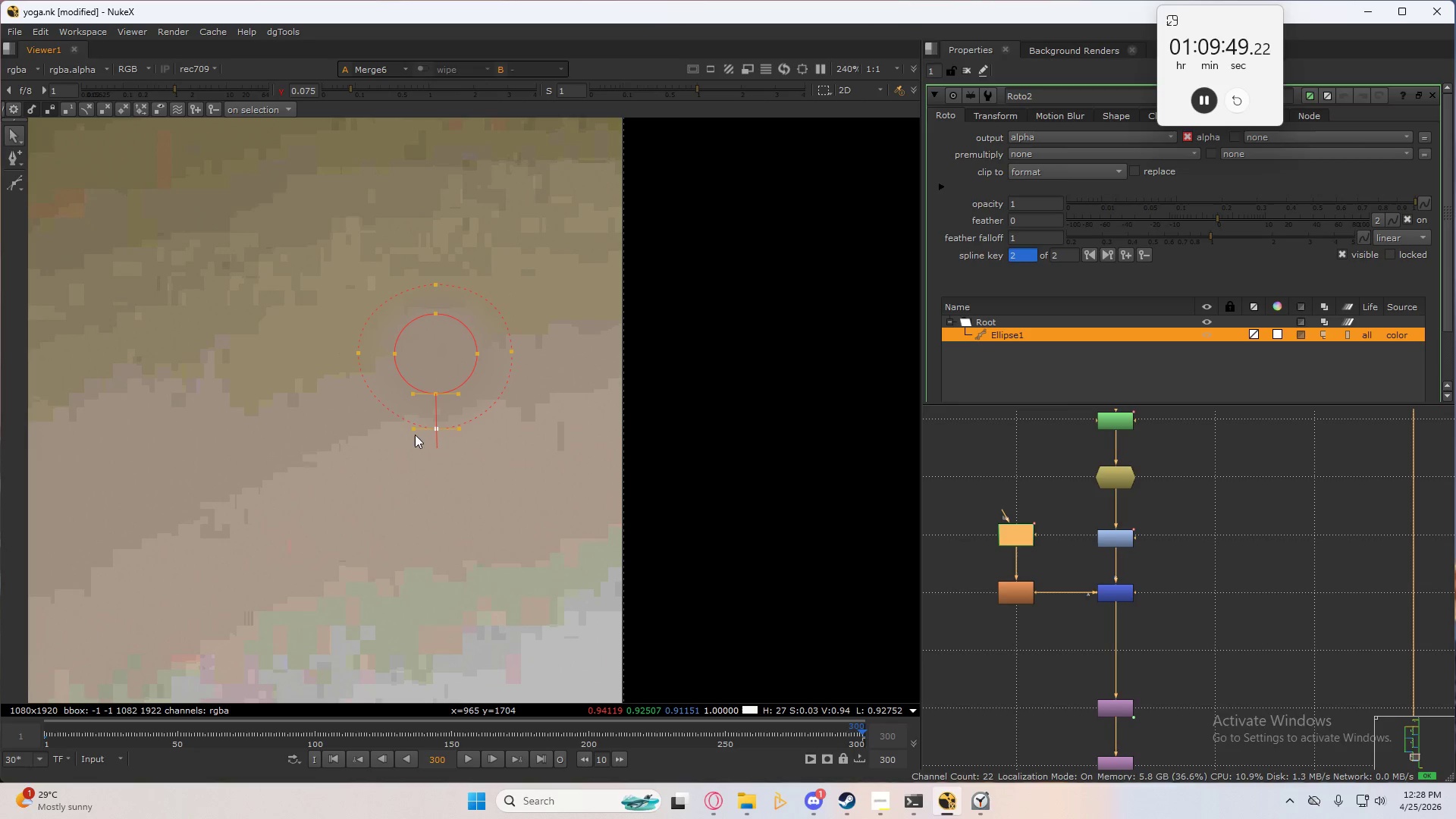 
left_click_drag(start_coordinate=[416, 431], to_coordinate=[398, 433])
 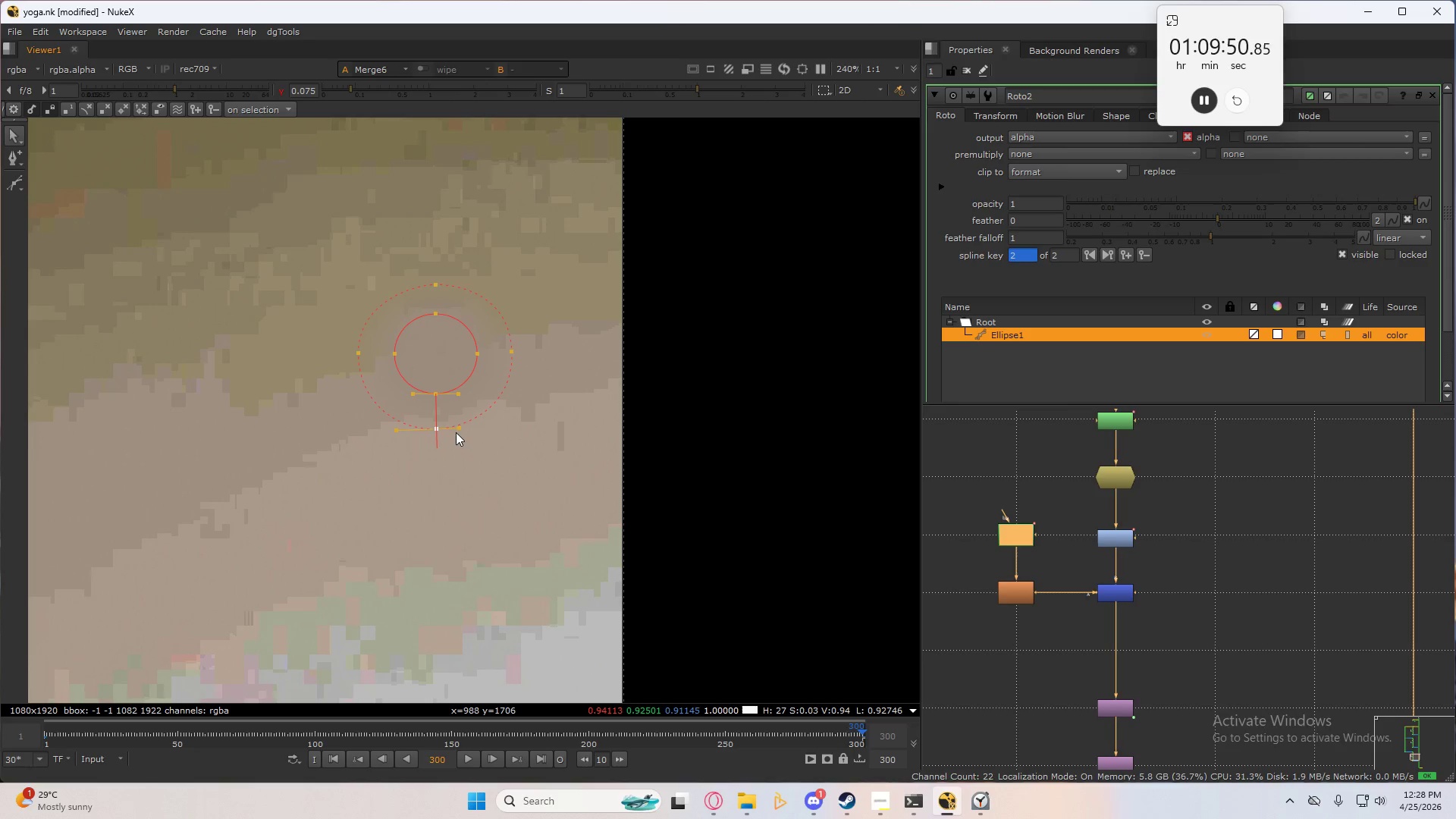 
left_click_drag(start_coordinate=[460, 431], to_coordinate=[479, 431])
 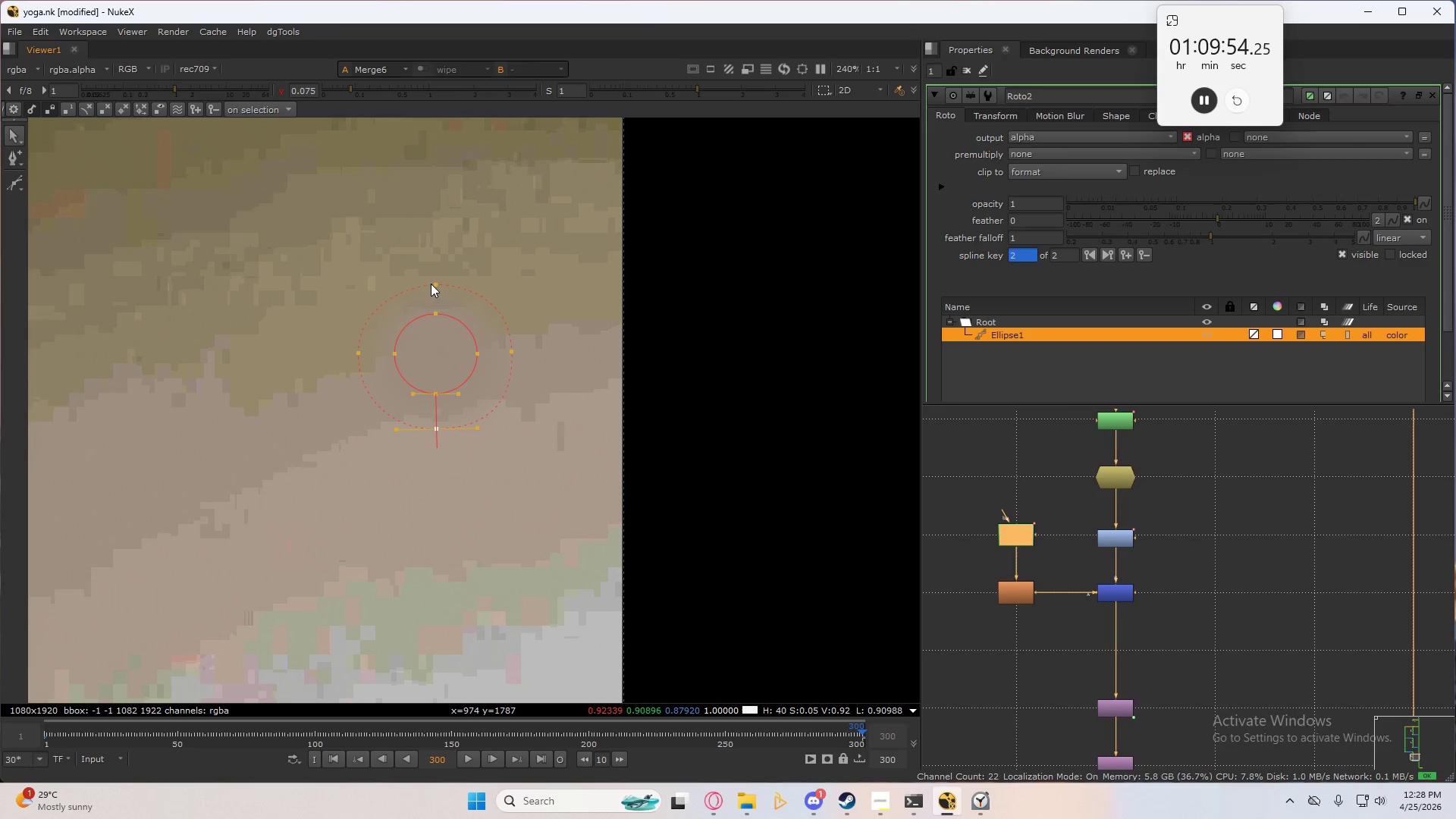 
left_click_drag(start_coordinate=[431, 283], to_coordinate=[431, 277])
 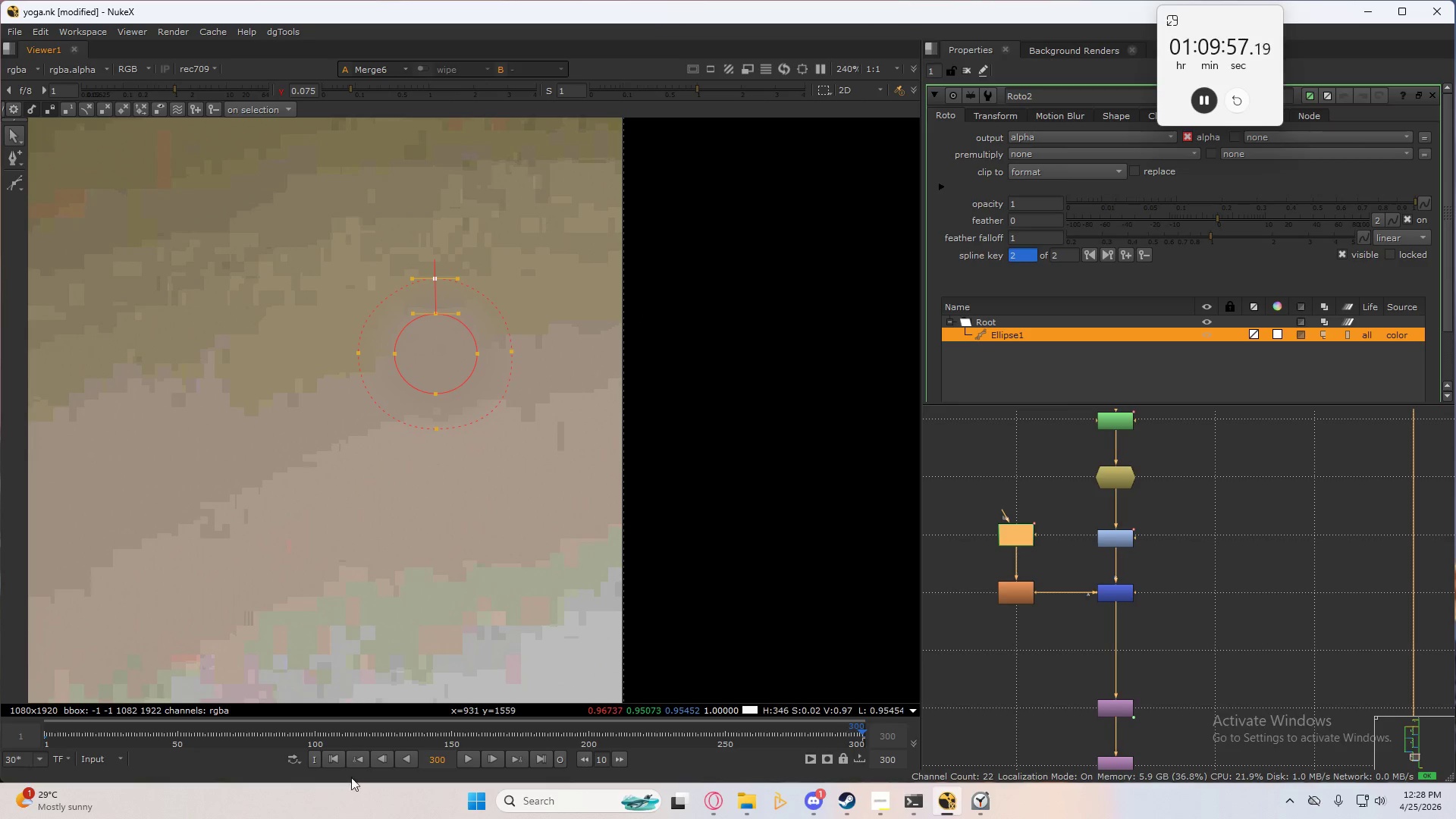 
left_click([333, 758])
 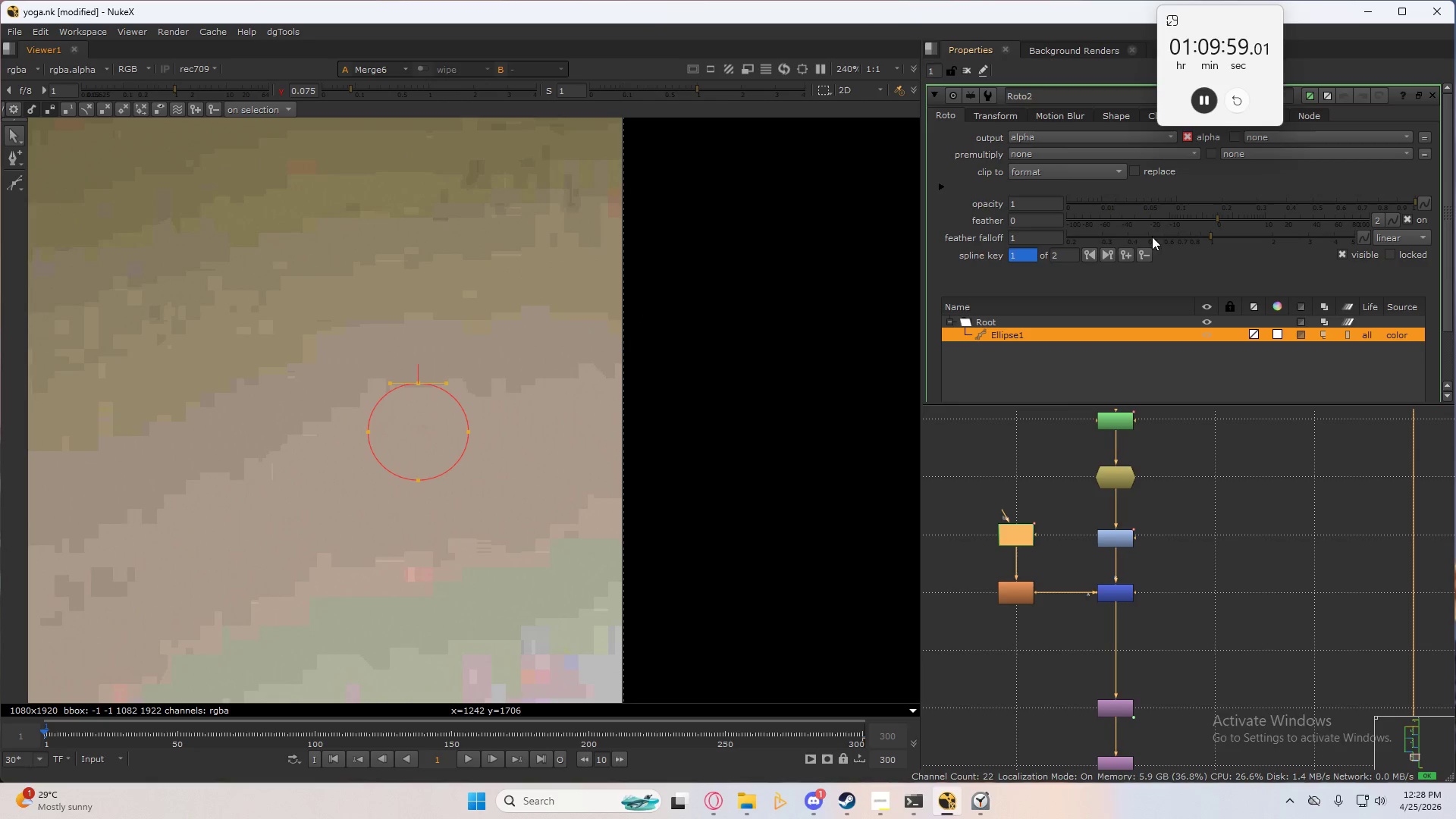 
left_click([1144, 253])
 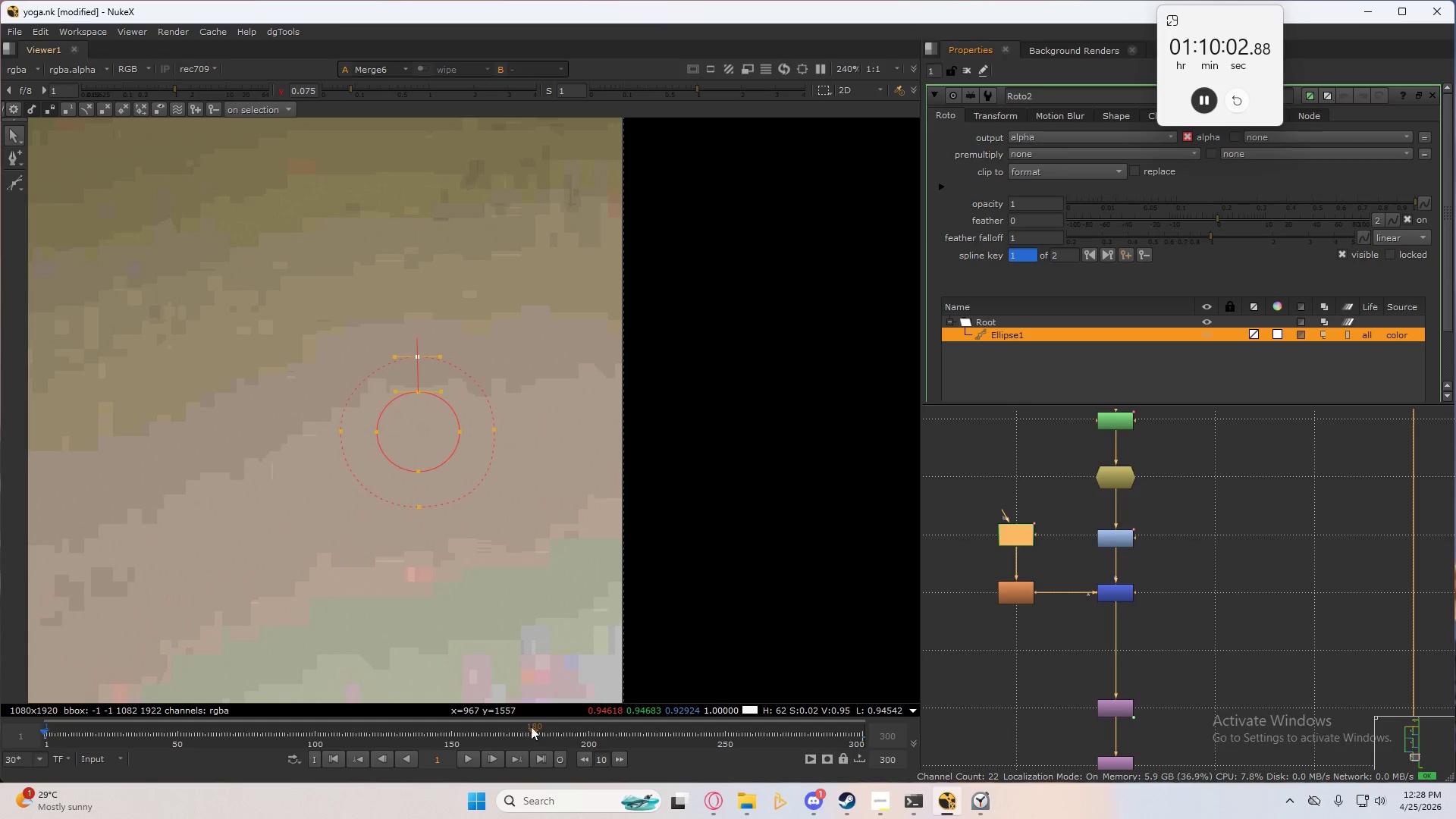 
left_click([541, 762])
 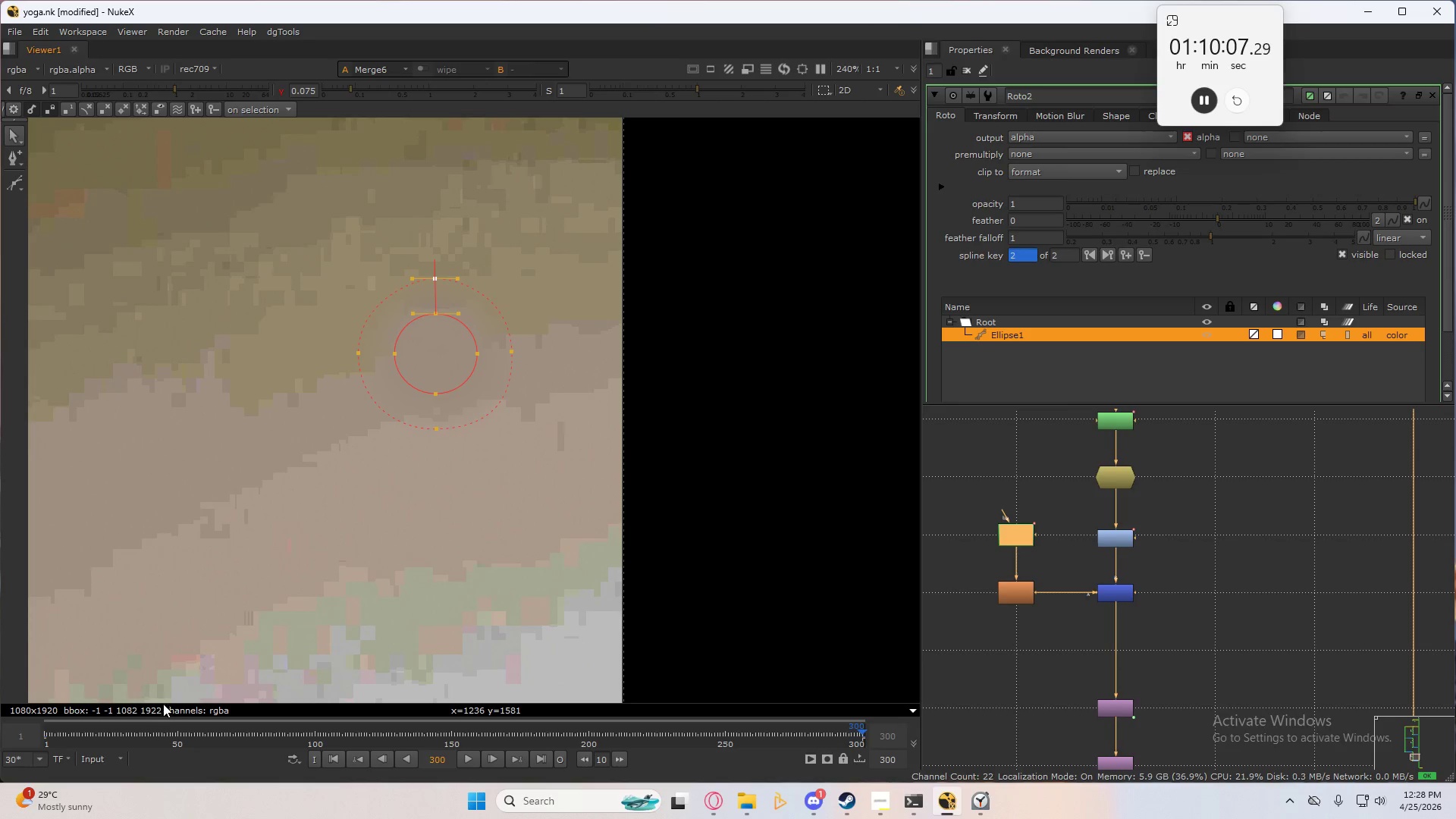 
left_click([337, 759])
 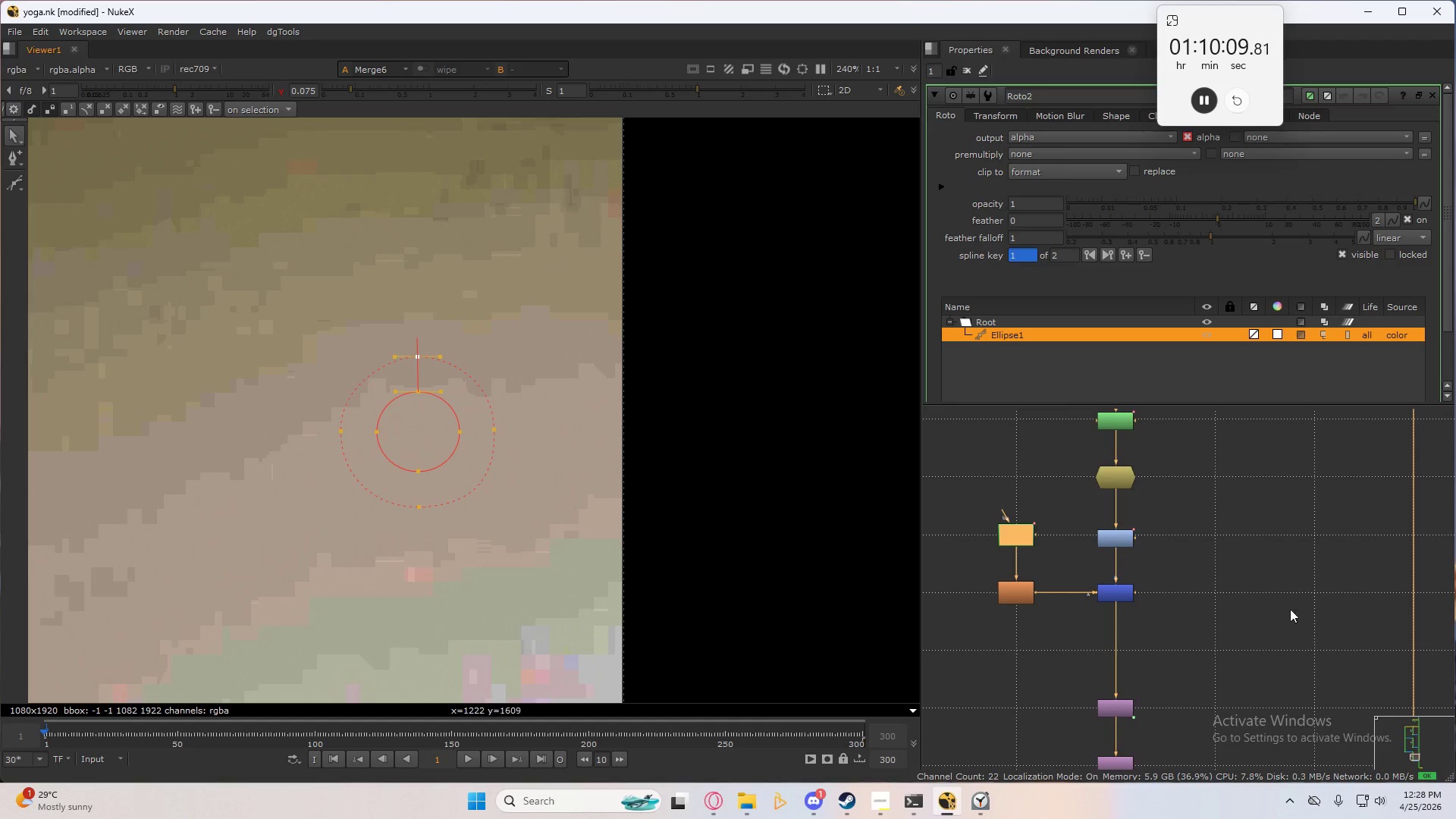 
left_click([1298, 626])
 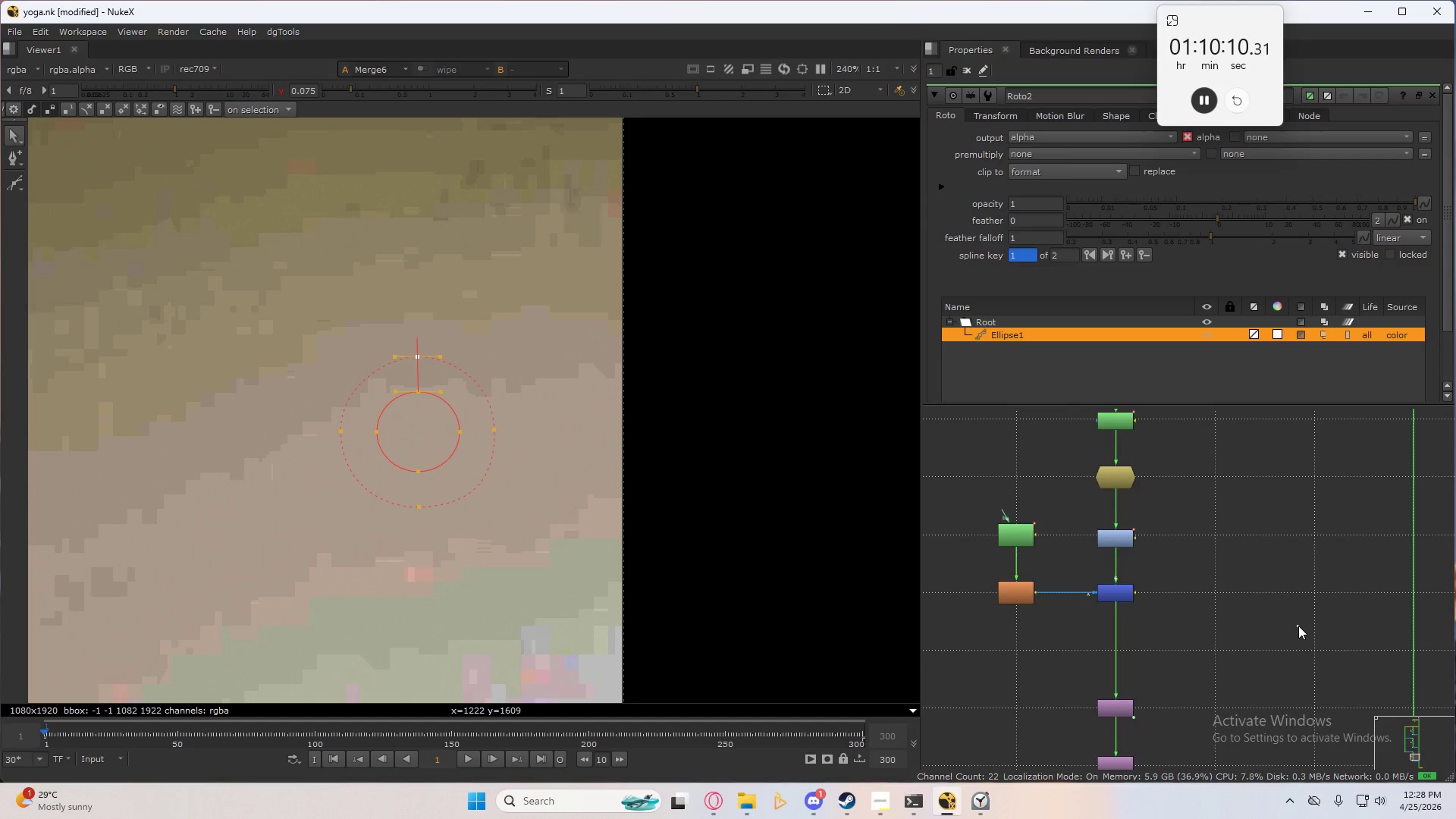 
key(2)
 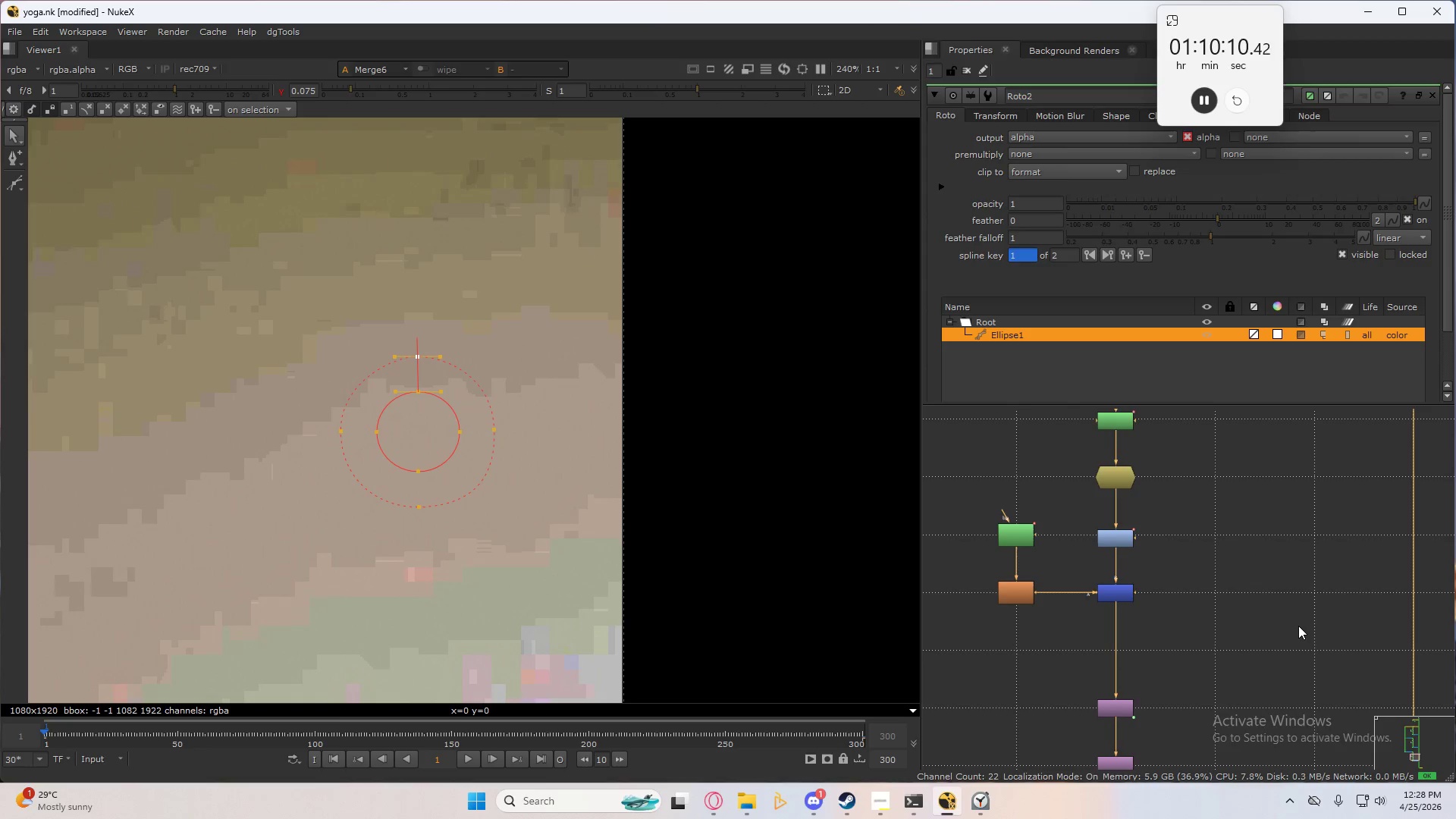 
double_click([1298, 626])
 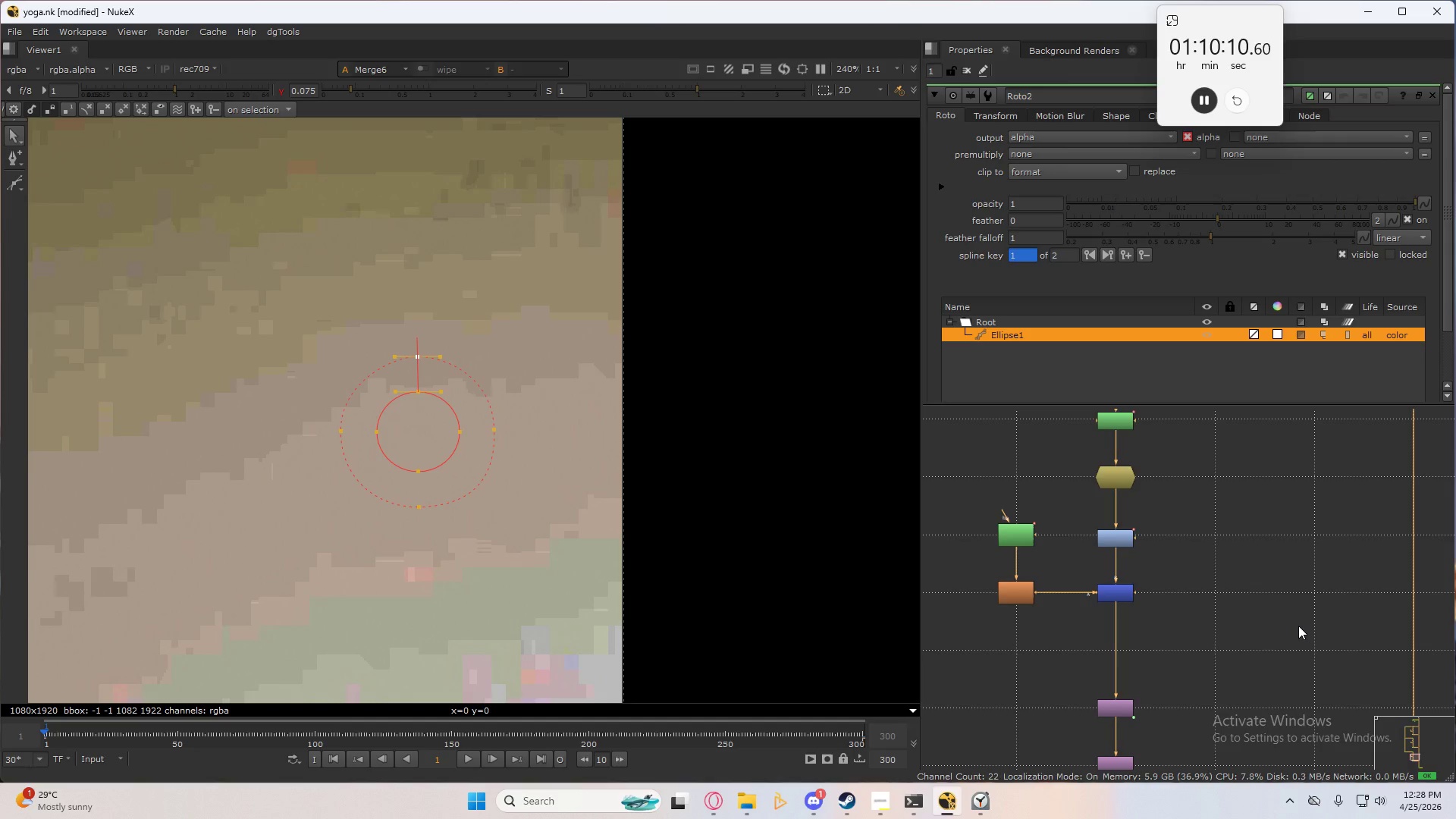 
triple_click([1298, 626])
 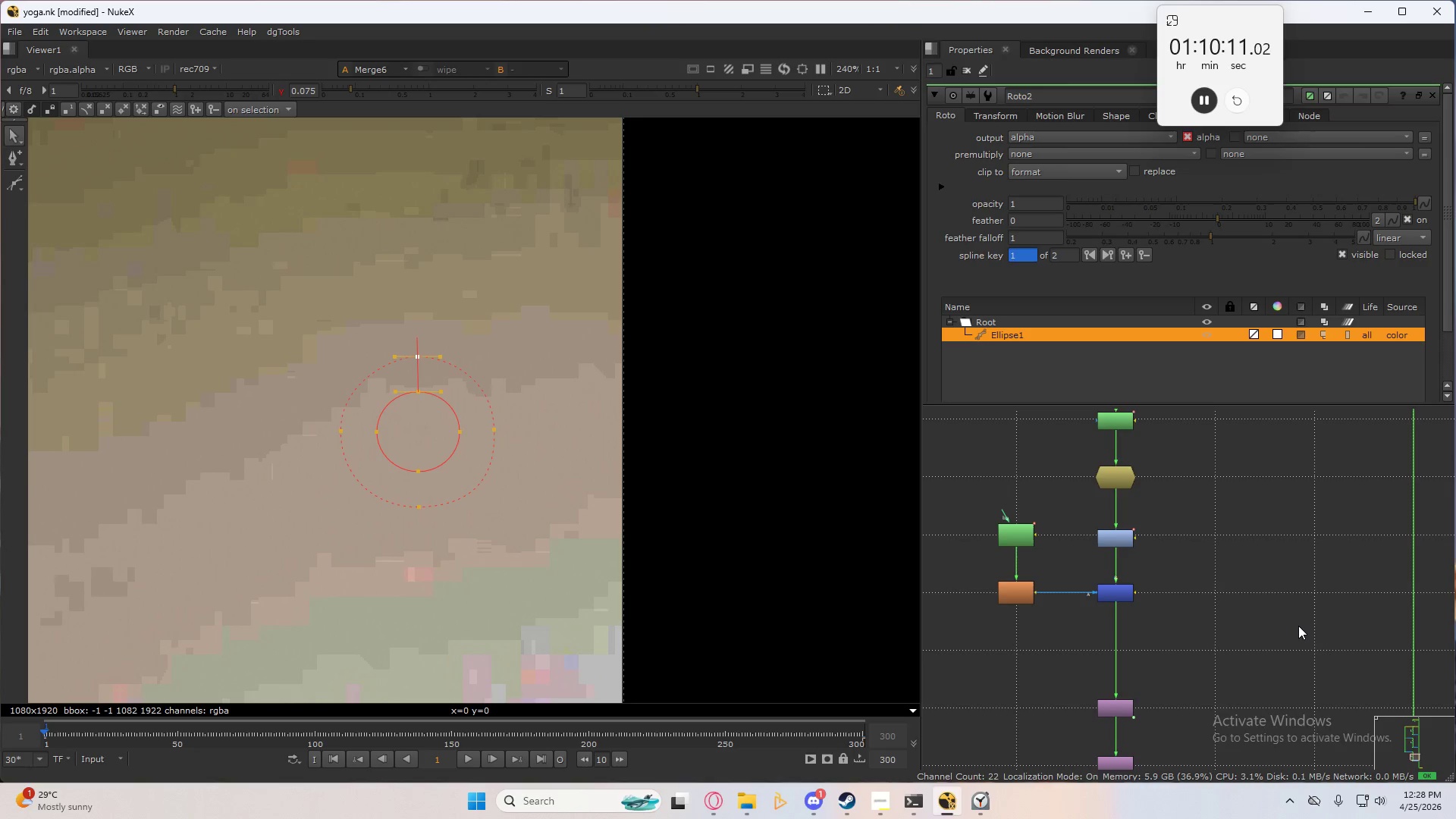 
triple_click([1298, 626])
 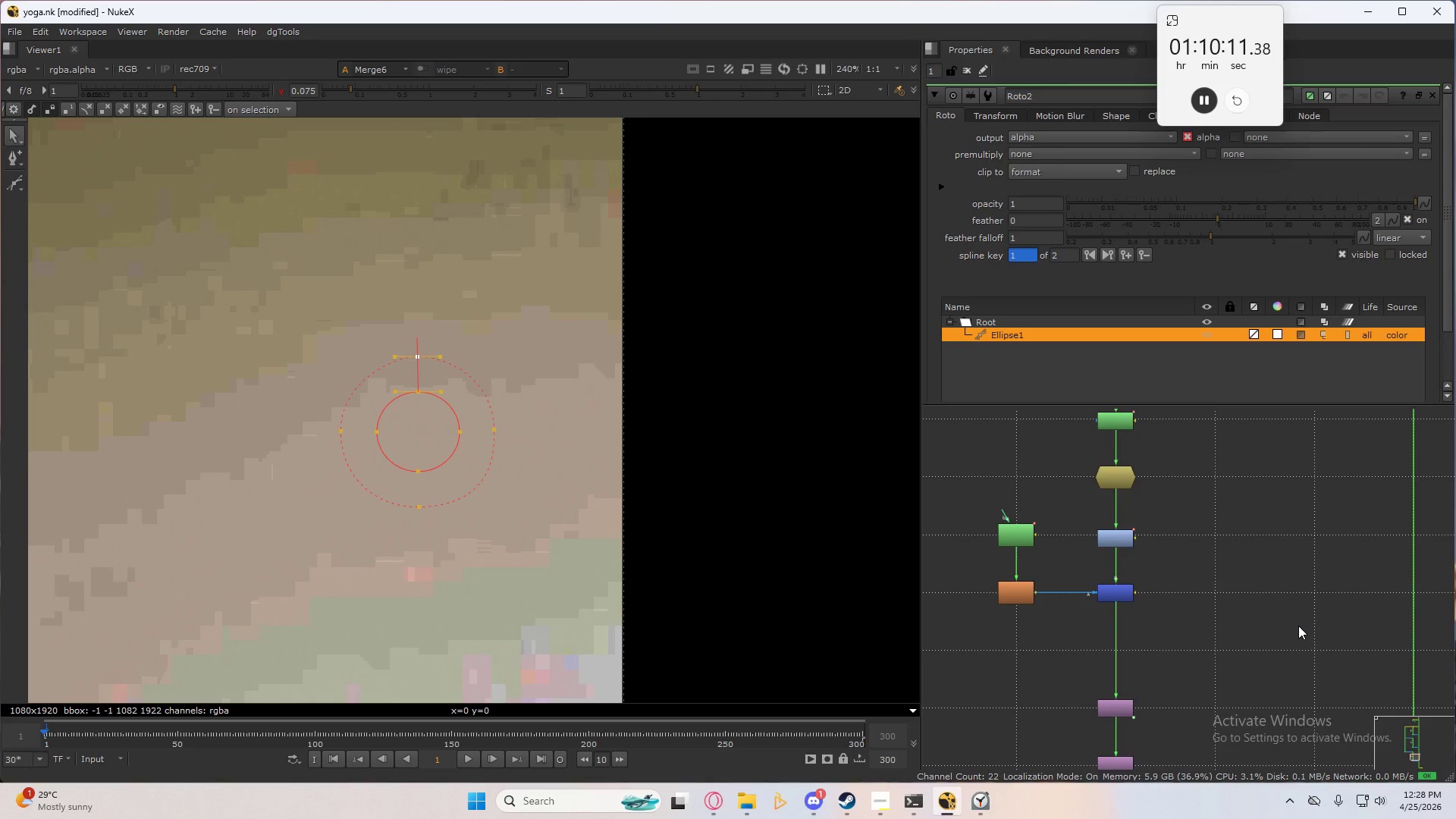 
triple_click([1298, 626])
 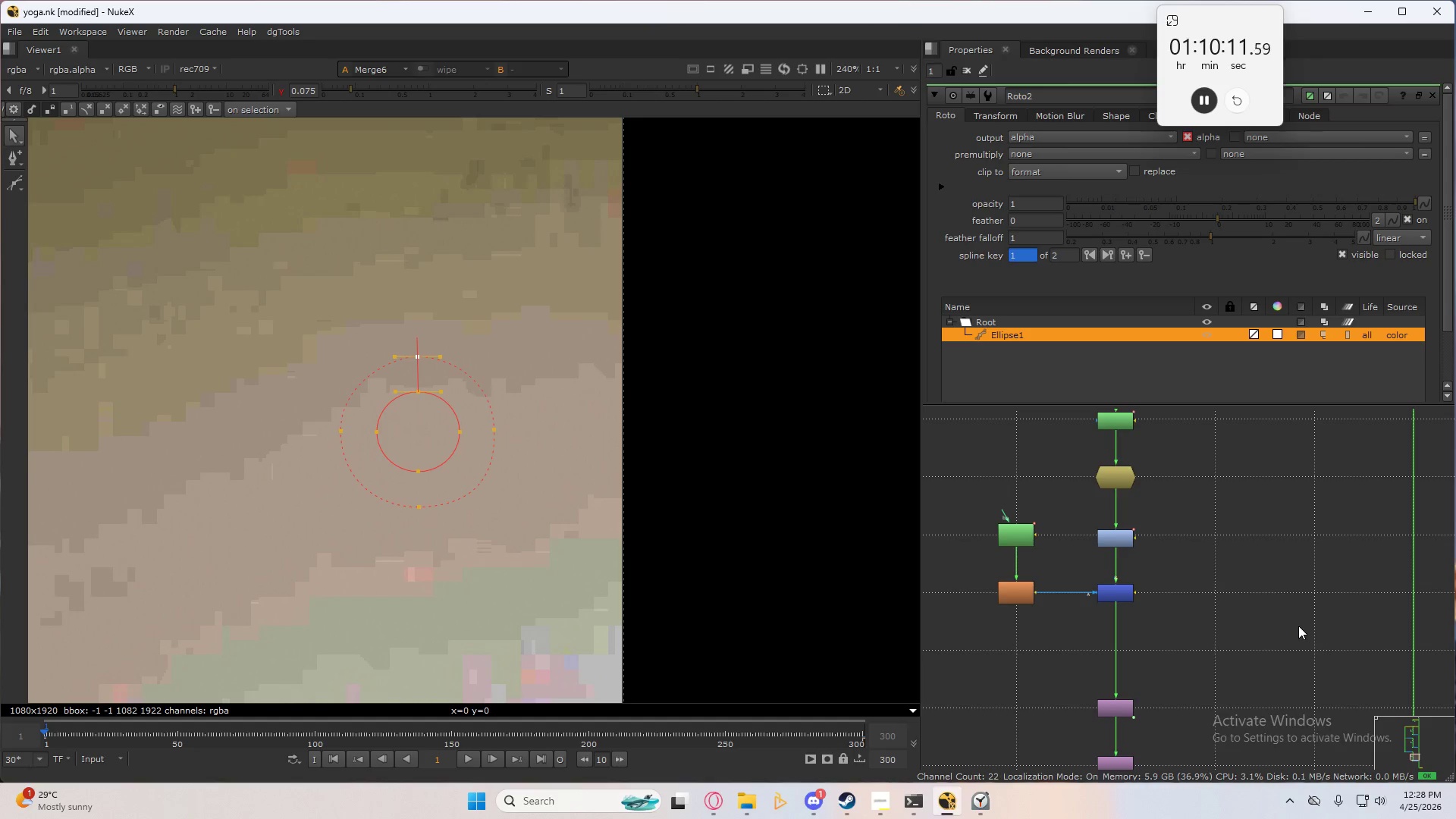 
key(2)
 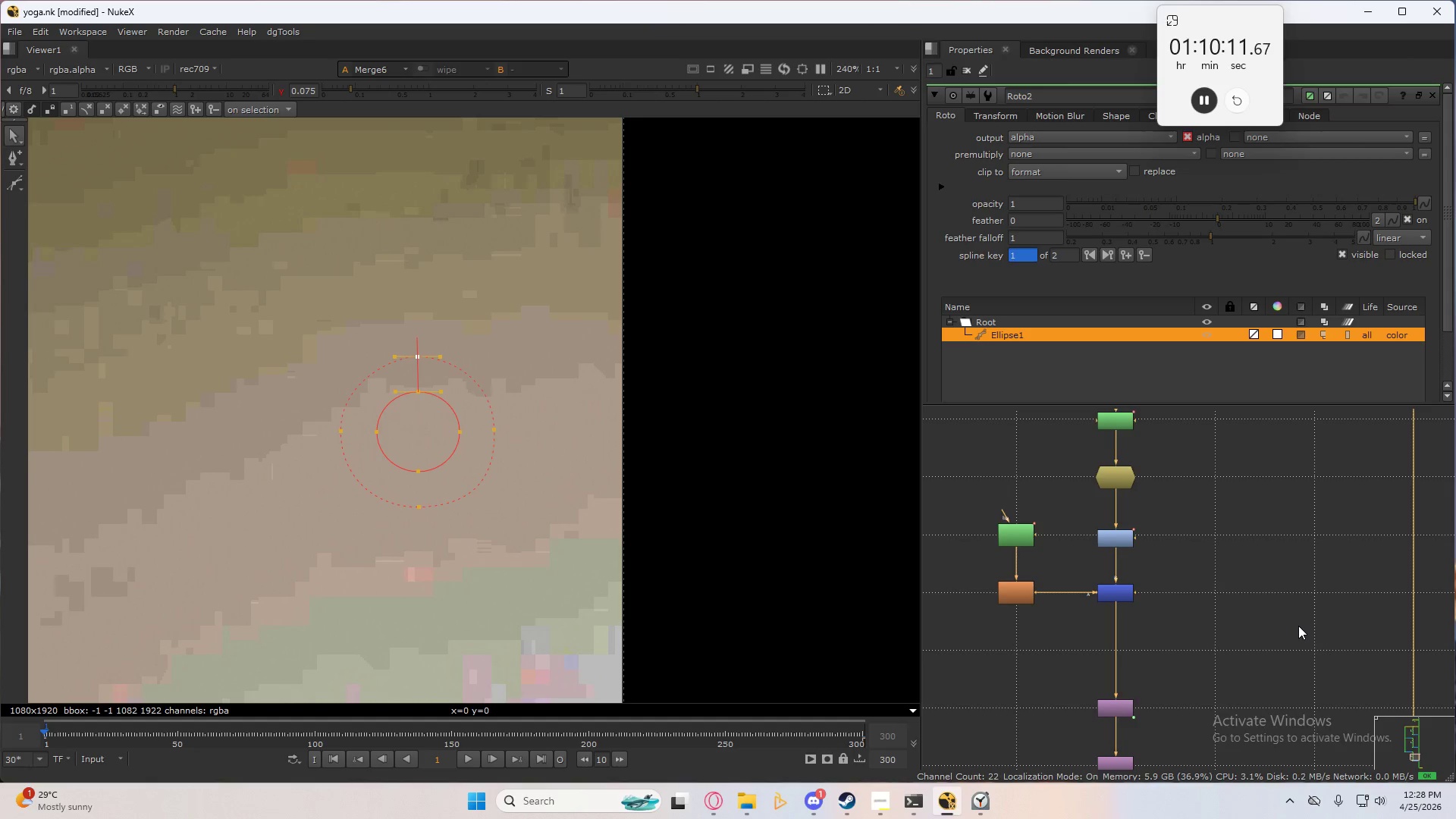 
triple_click([1298, 626])
 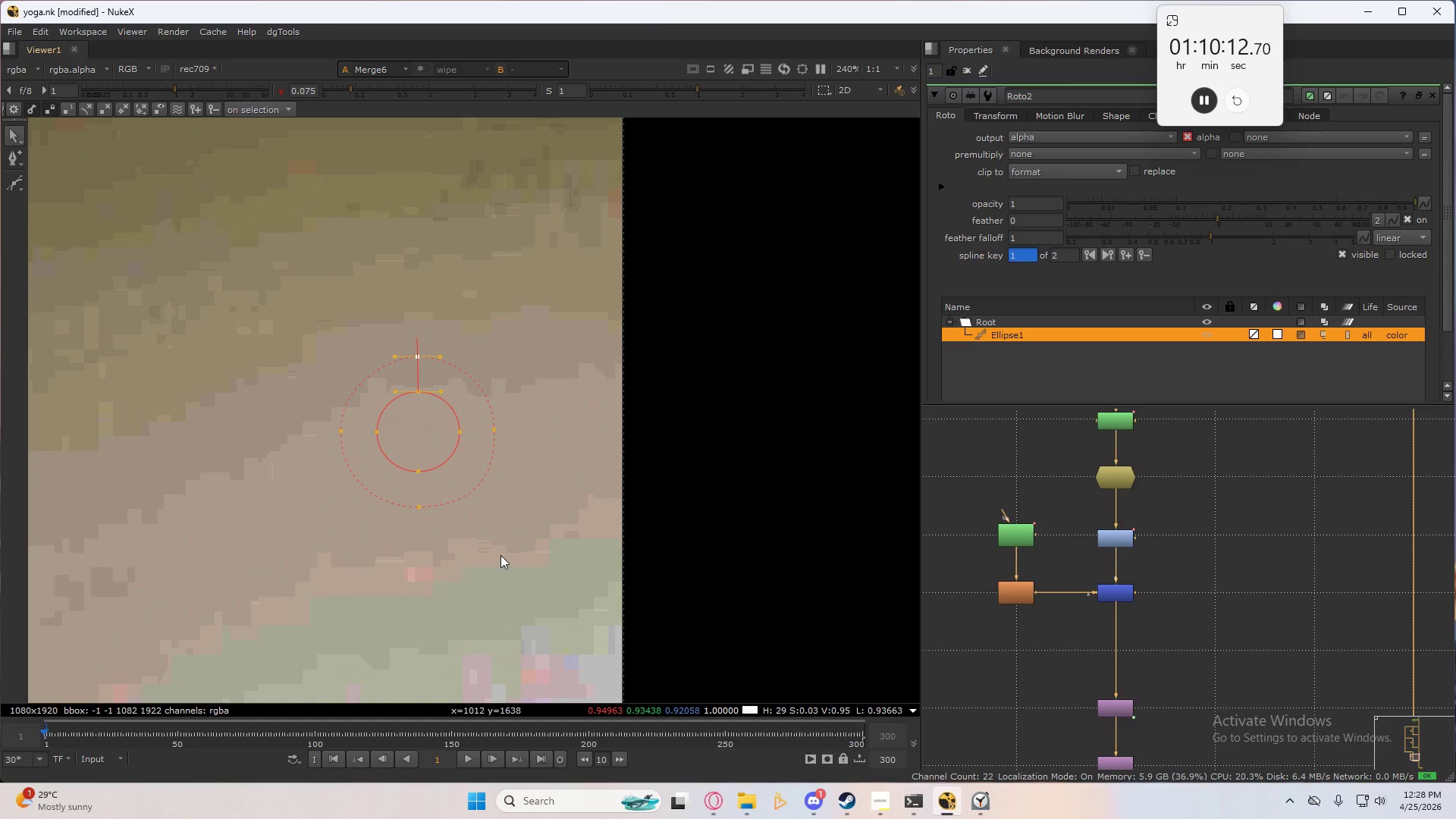 
double_click([500, 555])
 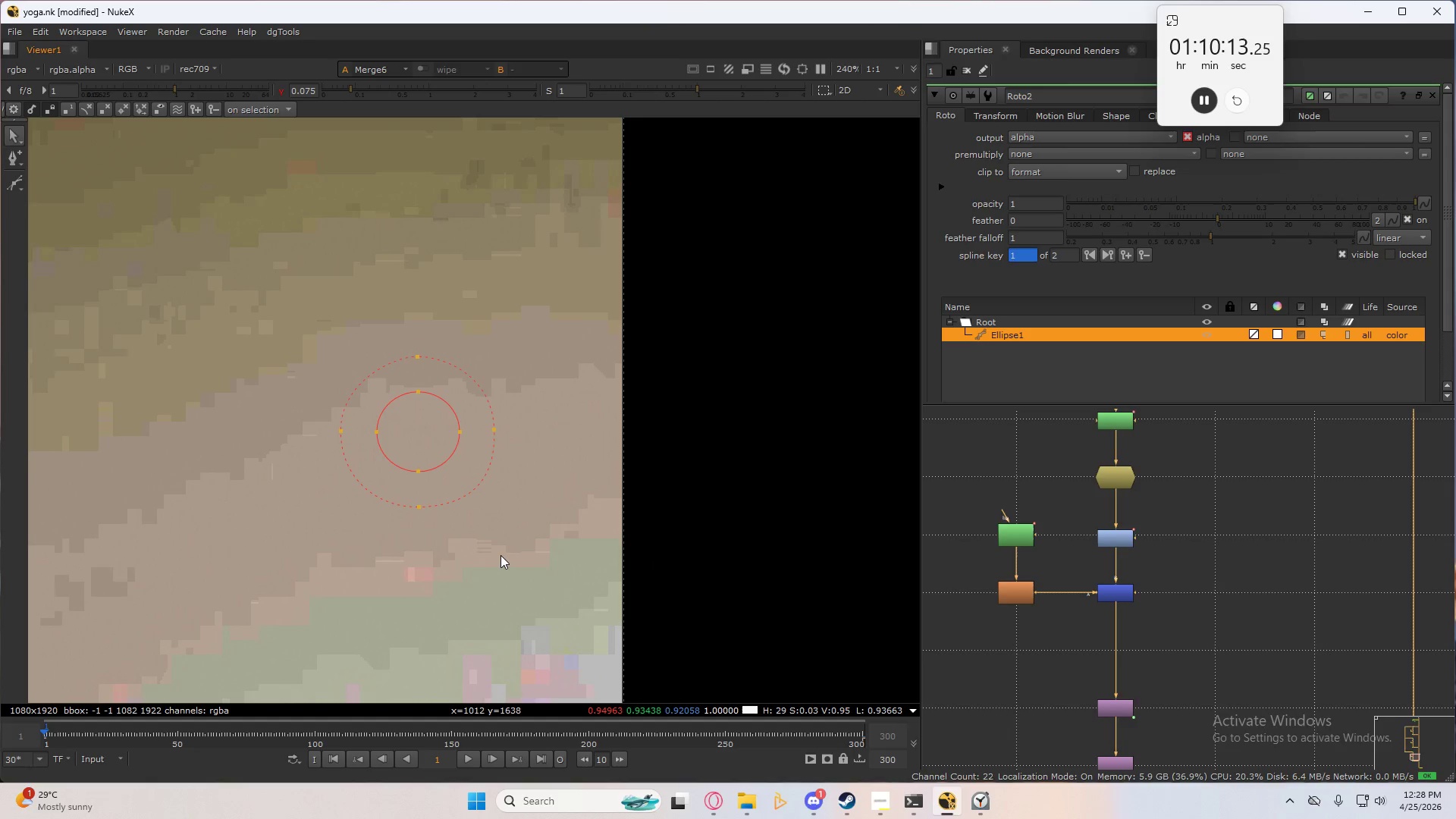 
triple_click([500, 555])
 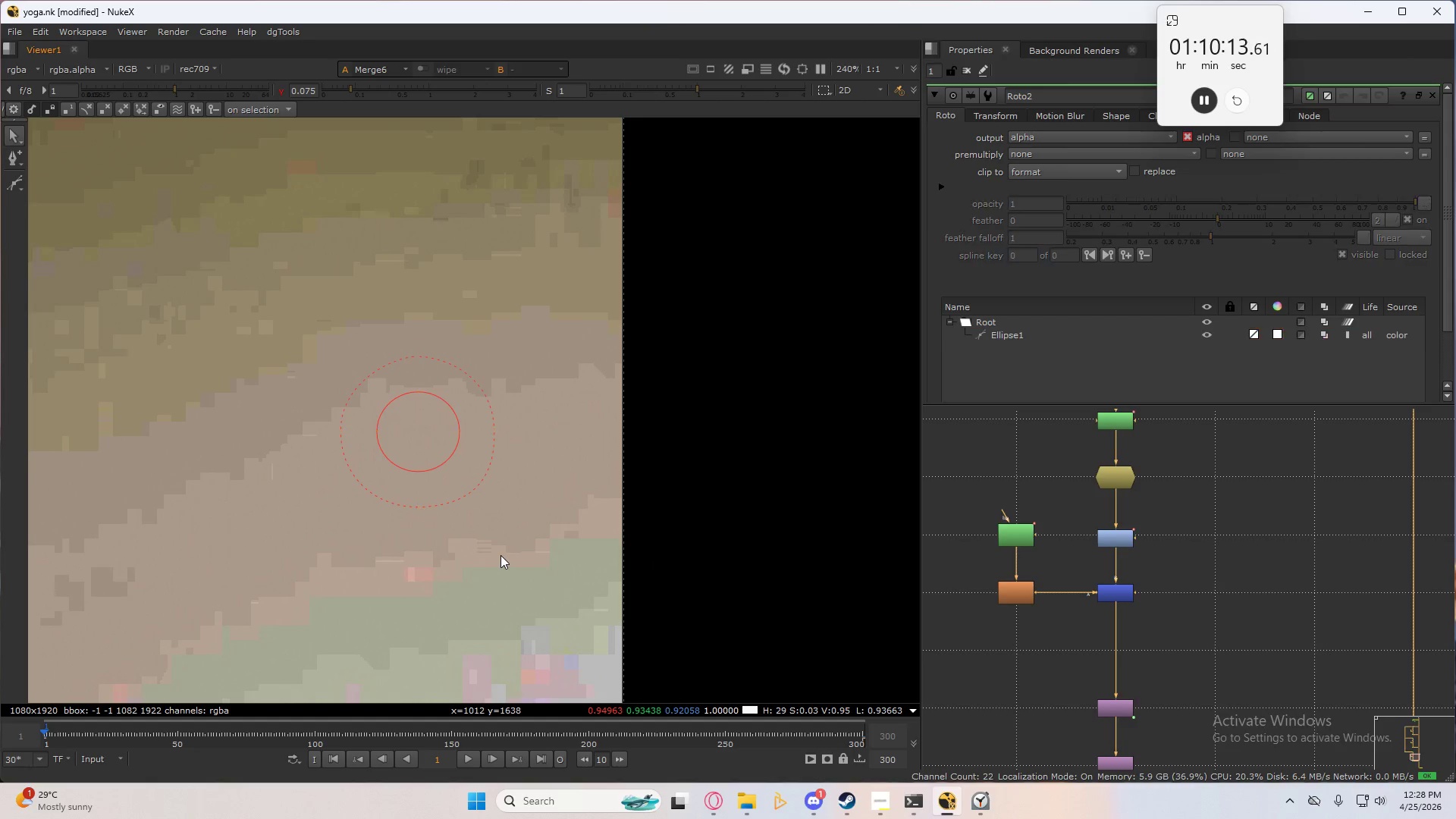 
key(Q)
 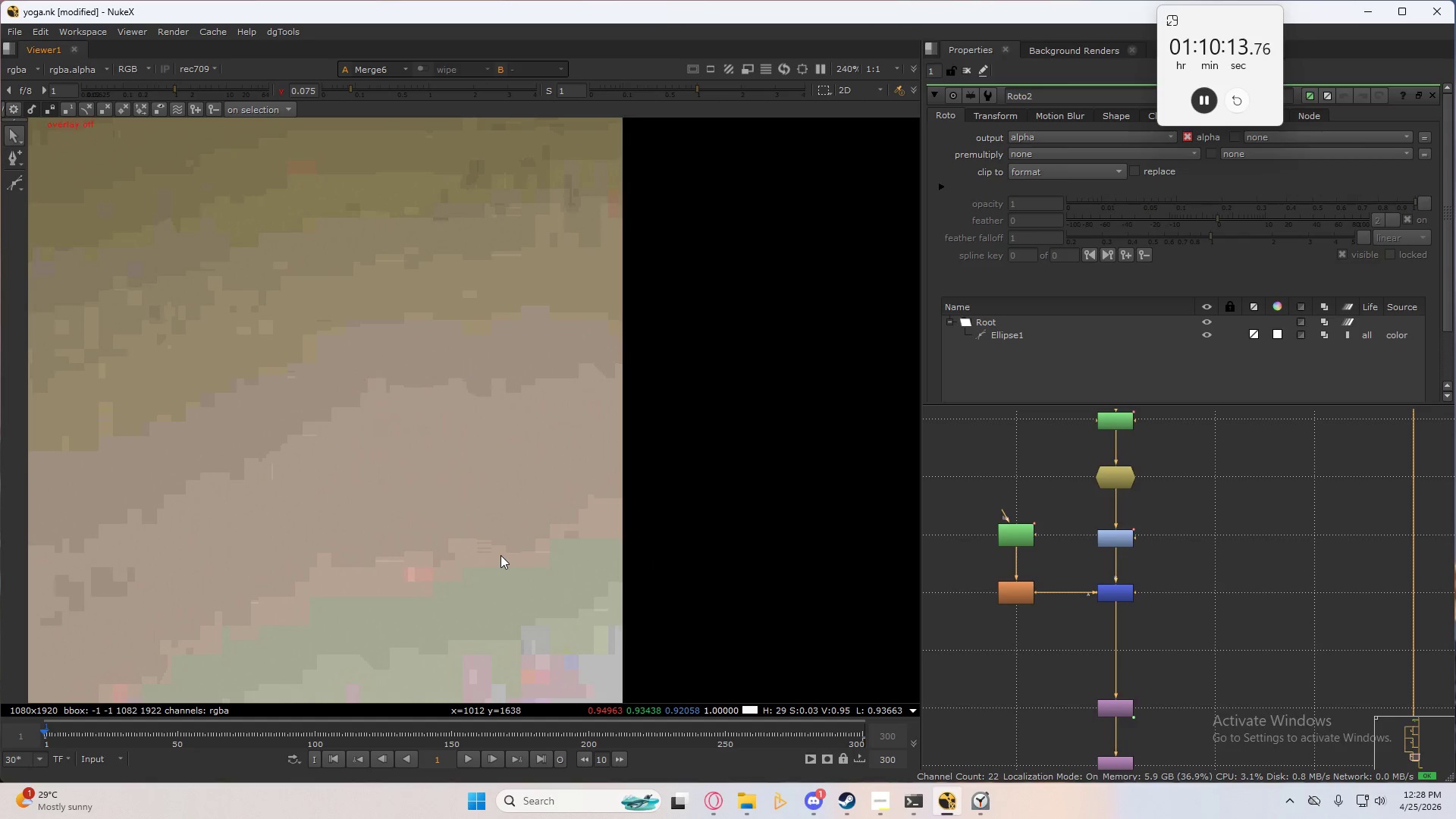 
triple_click([500, 555])
 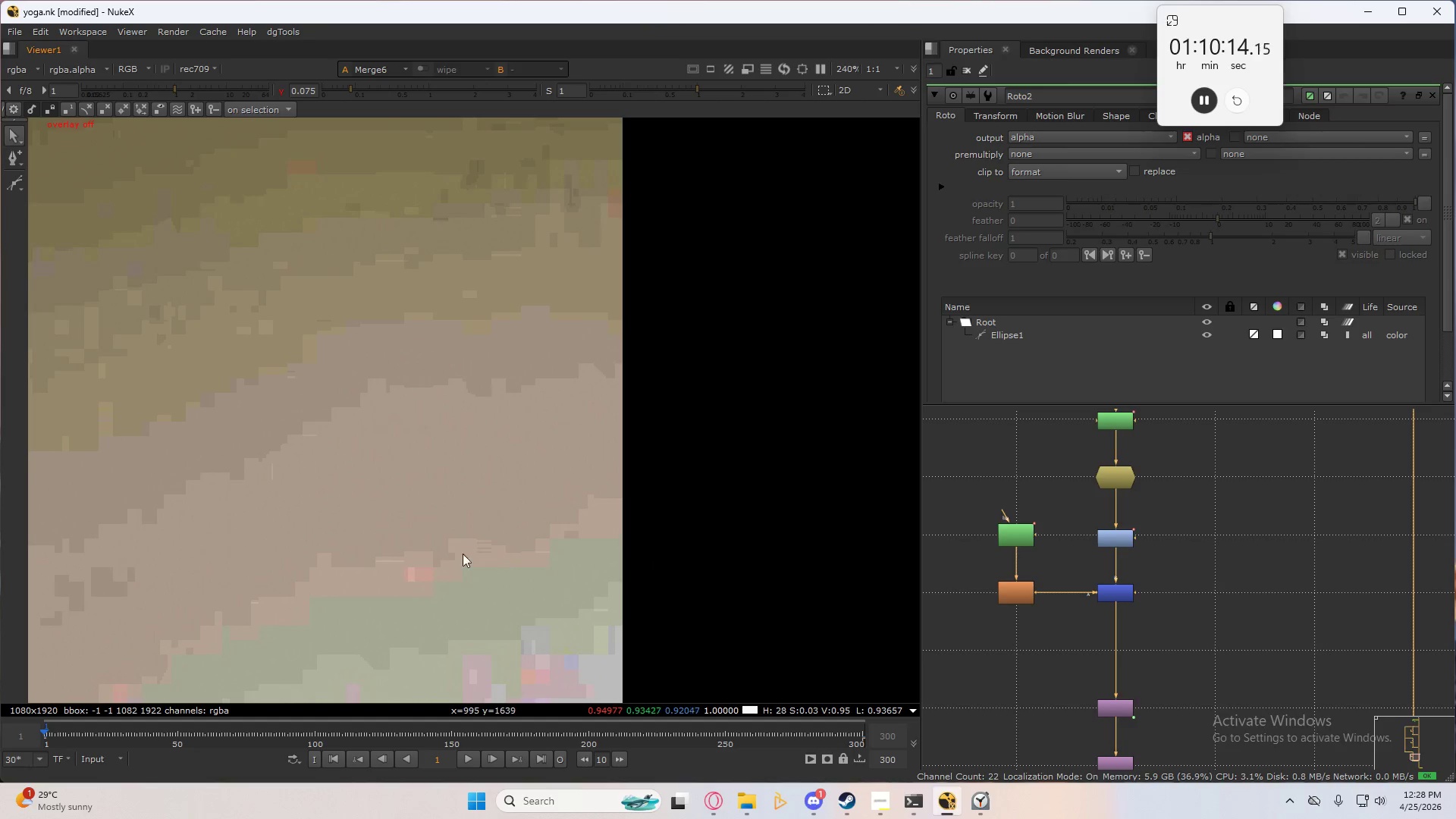 
scroll: coordinate [538, 402], scroll_direction: down, amount: 5.0
 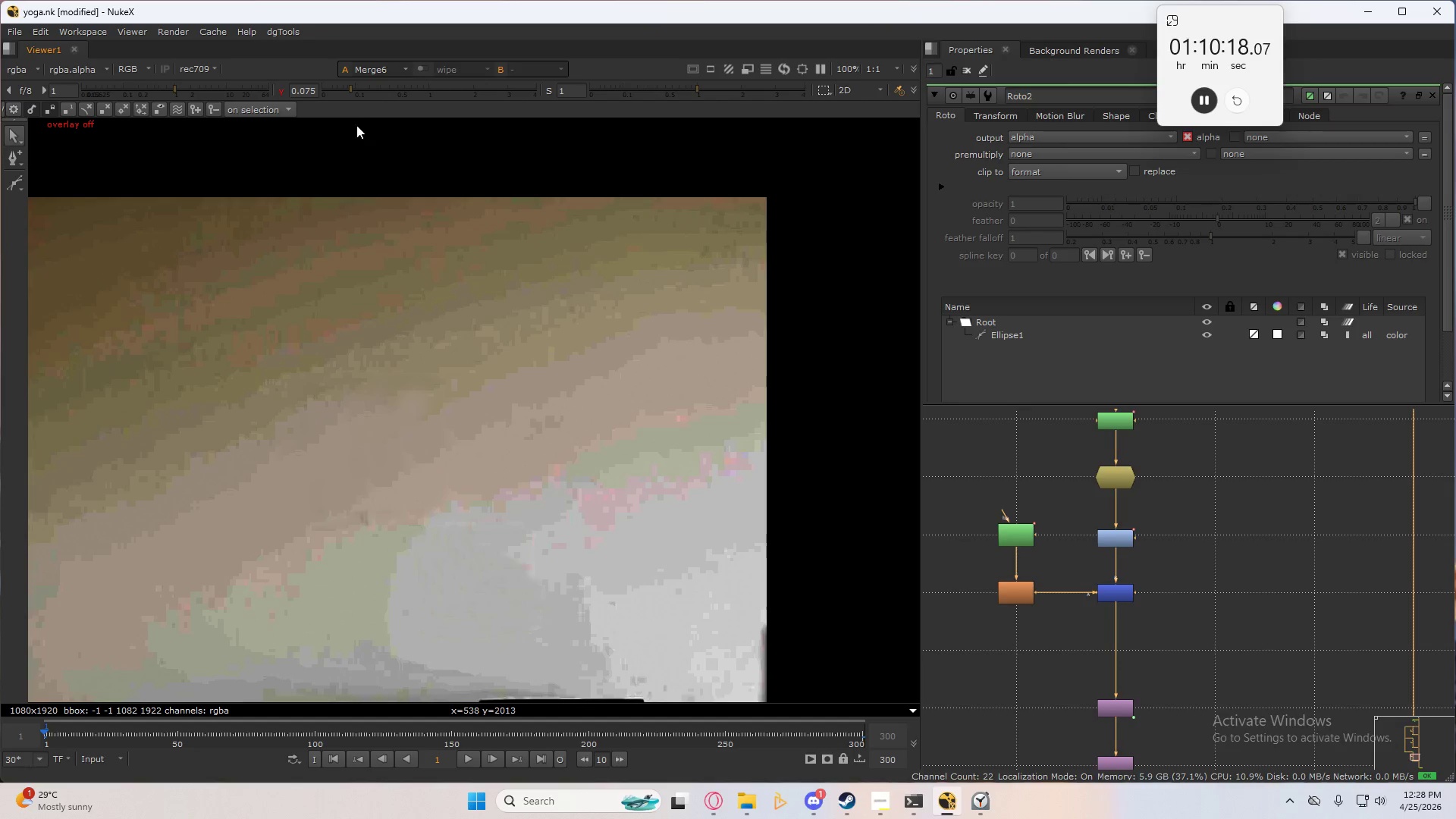 
left_click_drag(start_coordinate=[351, 86], to_coordinate=[361, 86])
 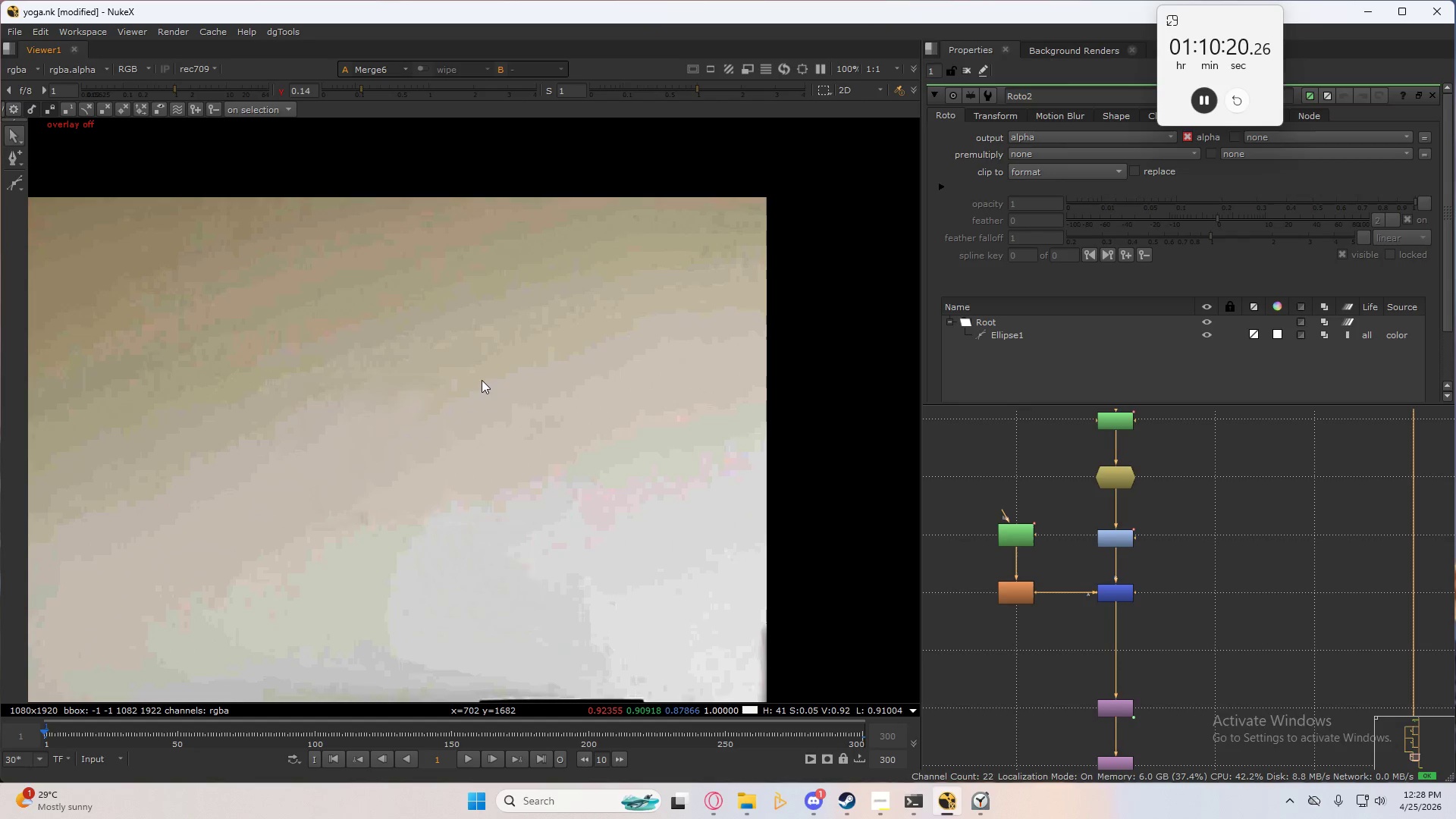 
left_click([485, 387])
 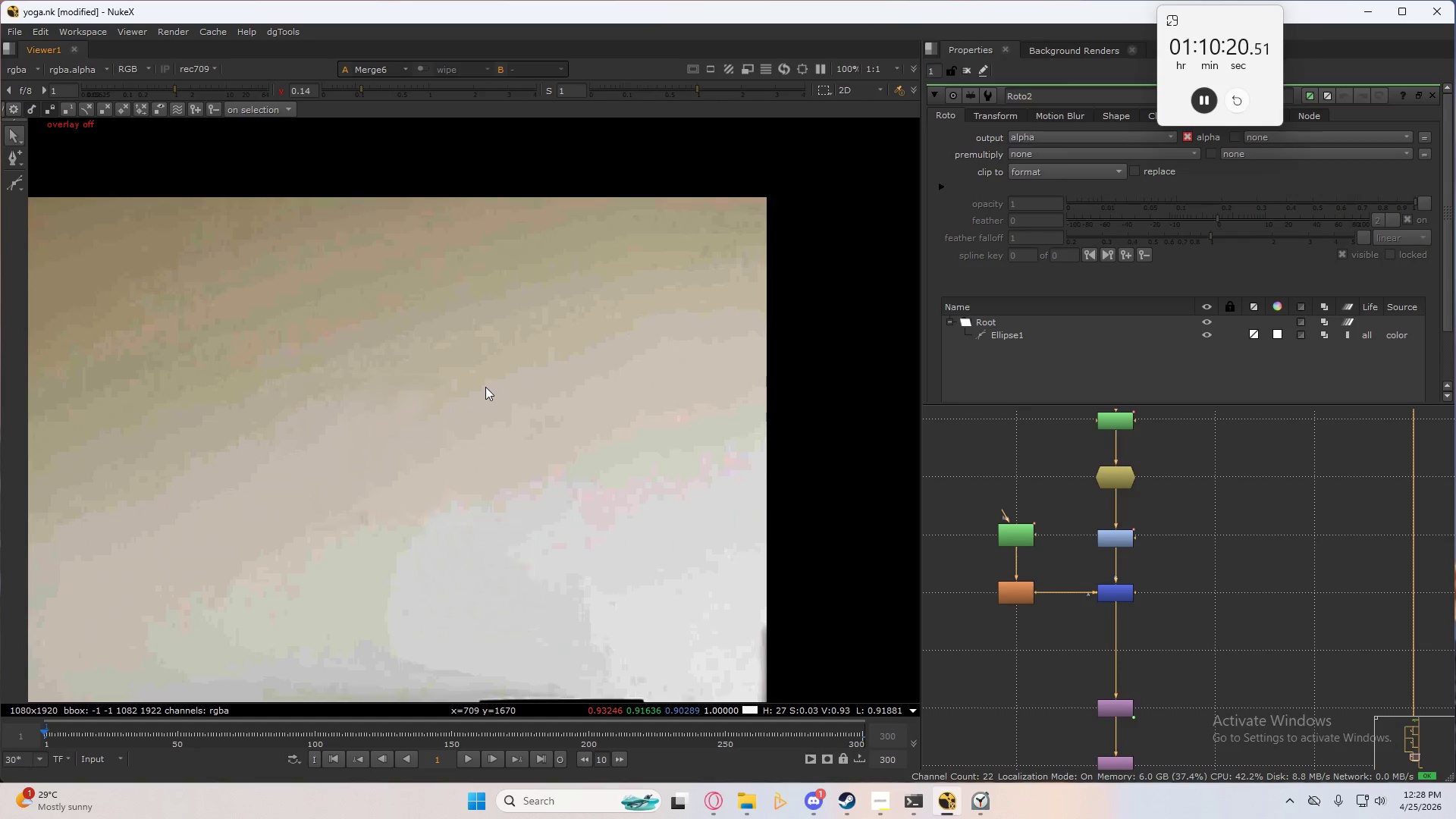 
key(Control+S)
 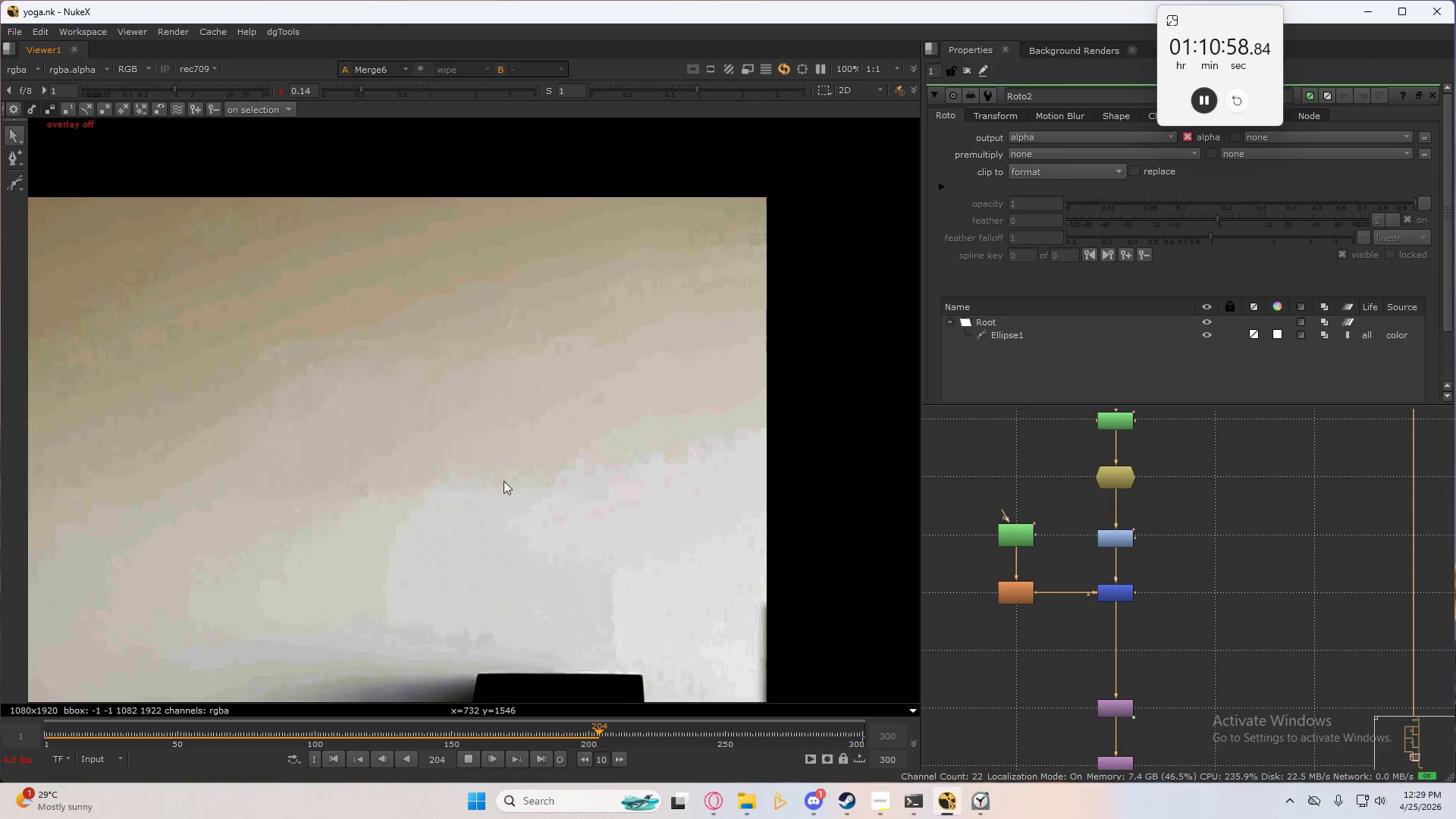 
wait(42.98)
 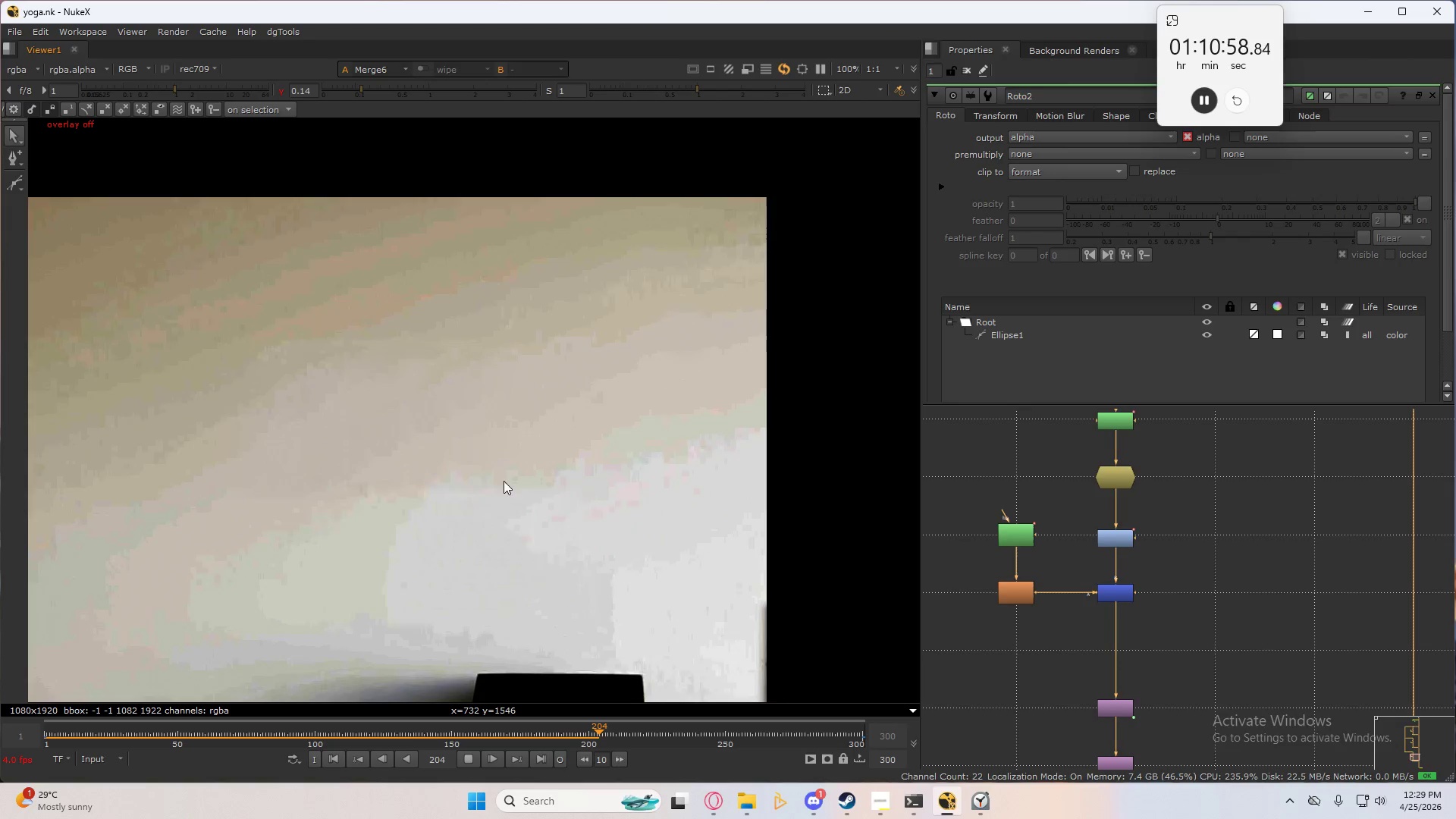 
scroll: coordinate [326, 446], scroll_direction: down, amount: 1.0
 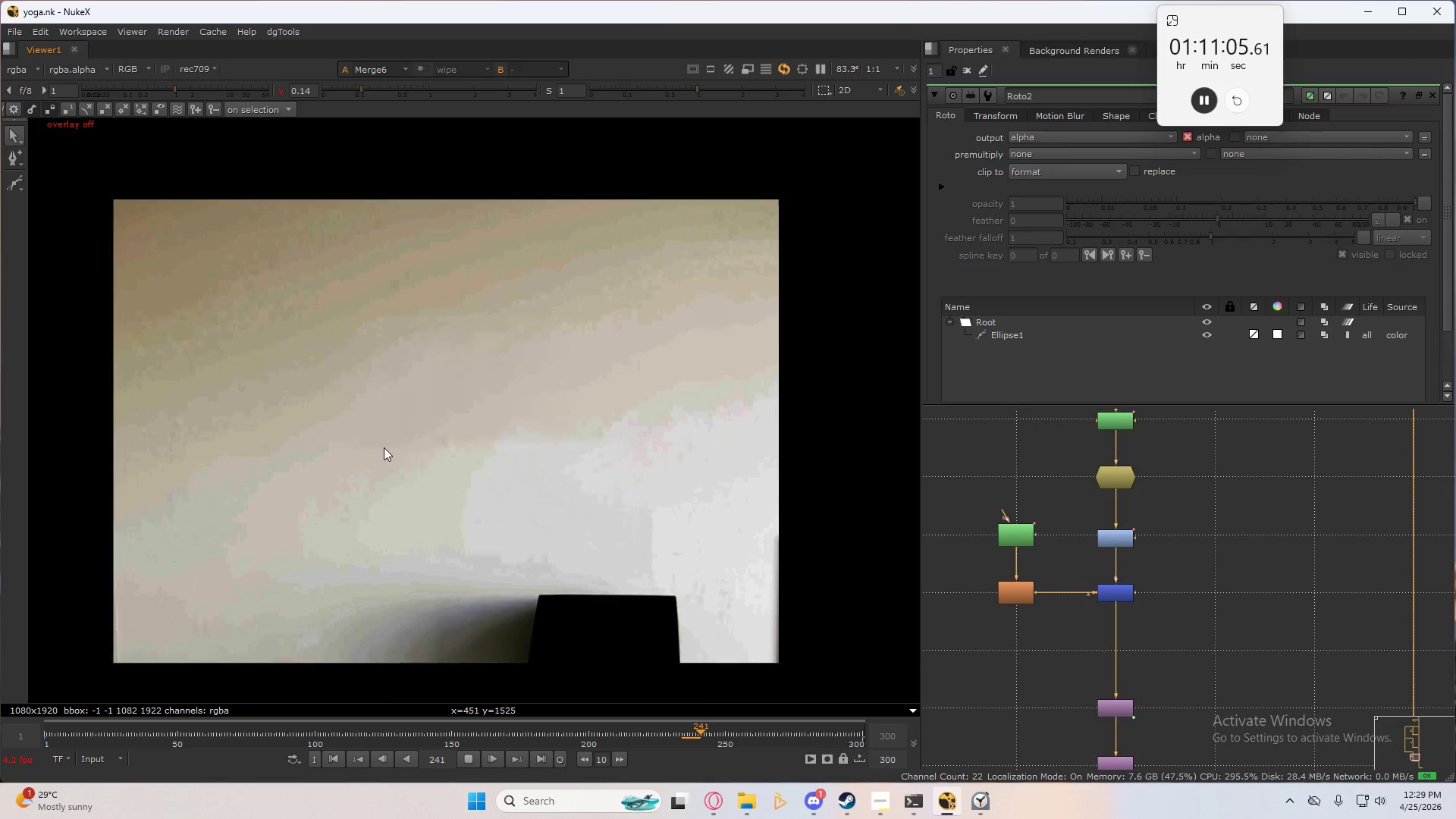 
middle_click([384, 447])
 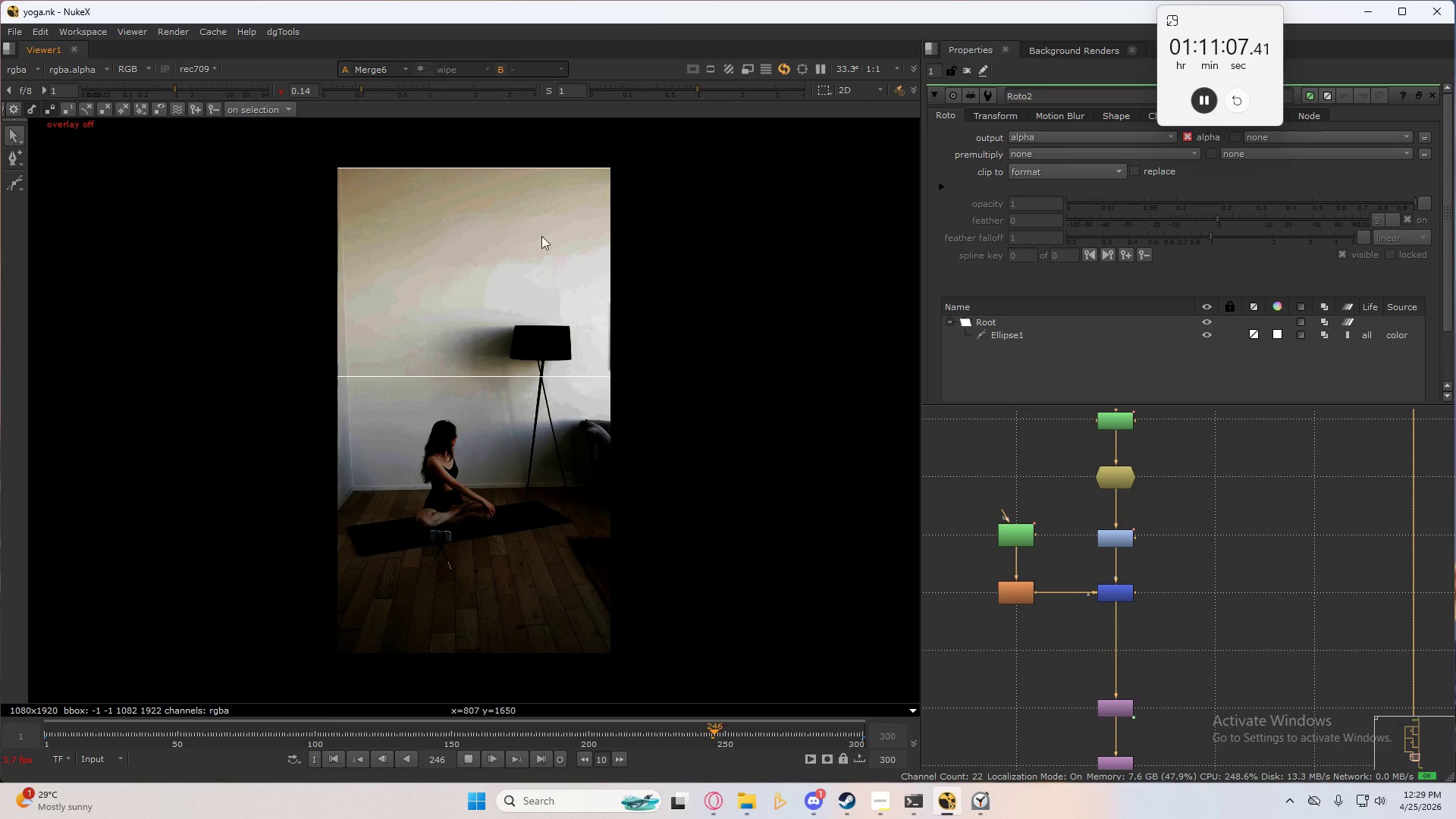 
scroll: coordinate [397, 329], scroll_direction: up, amount: 6.0
 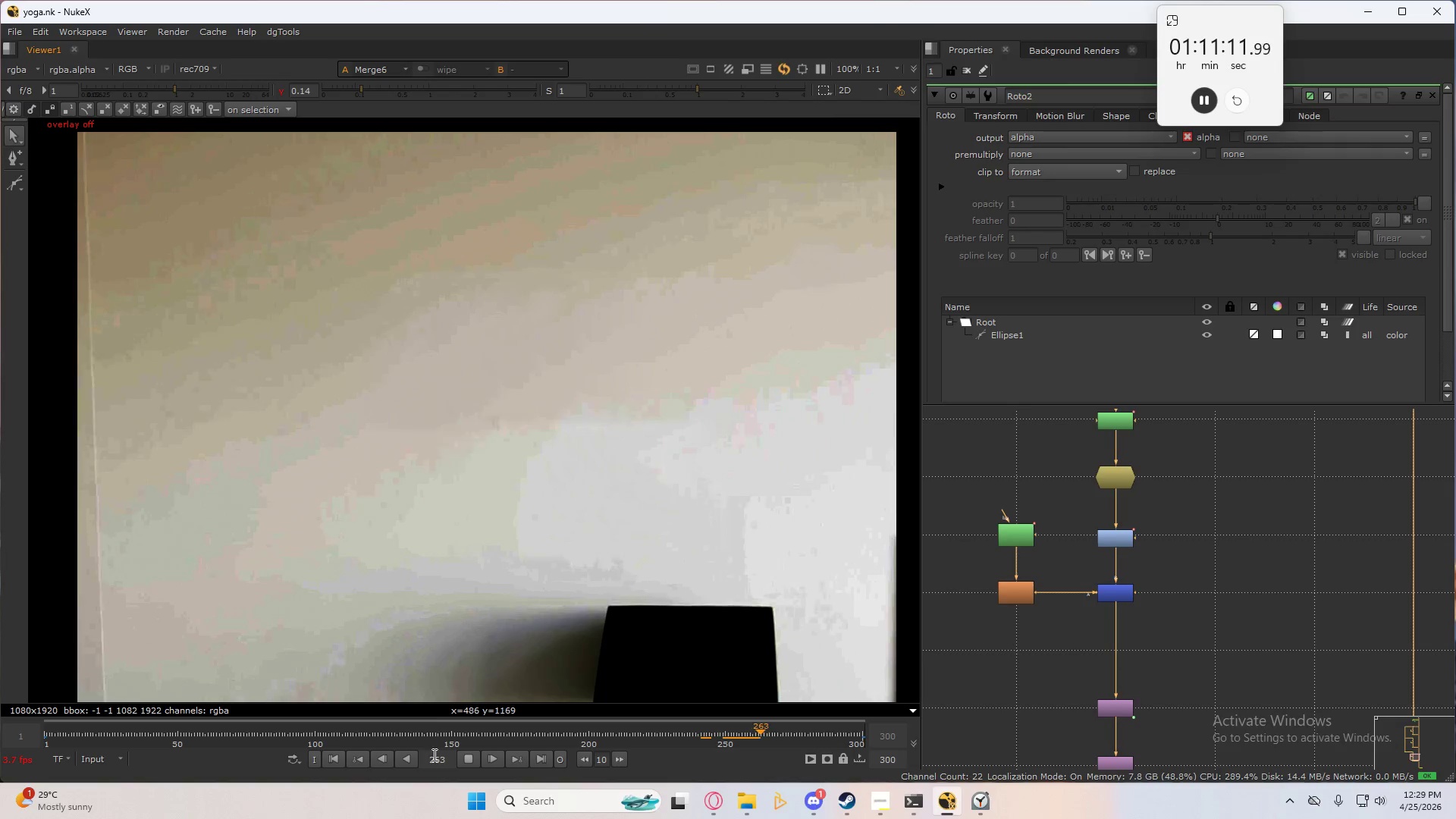 
left_click([337, 761])
 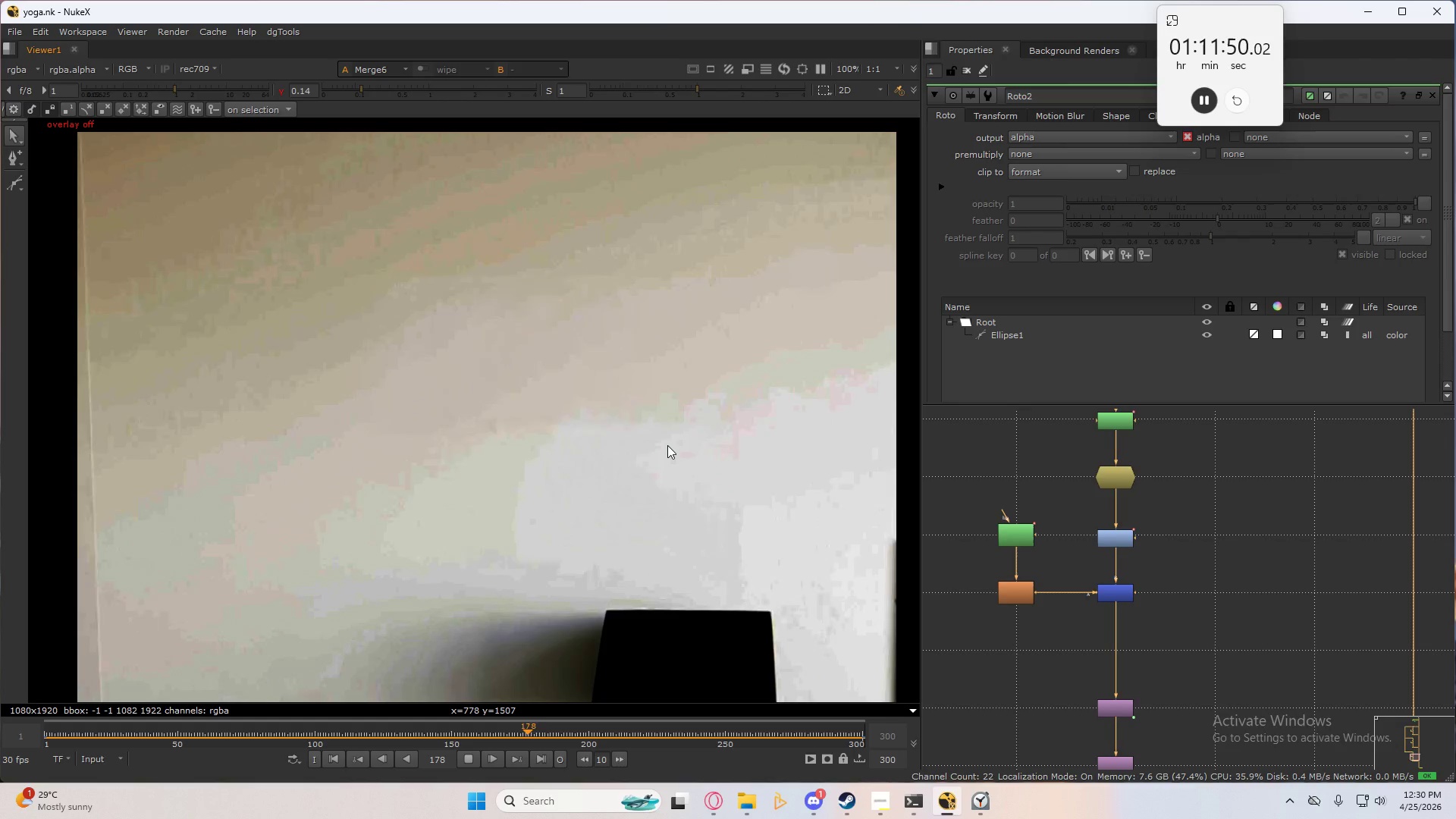 
wait(42.31)
 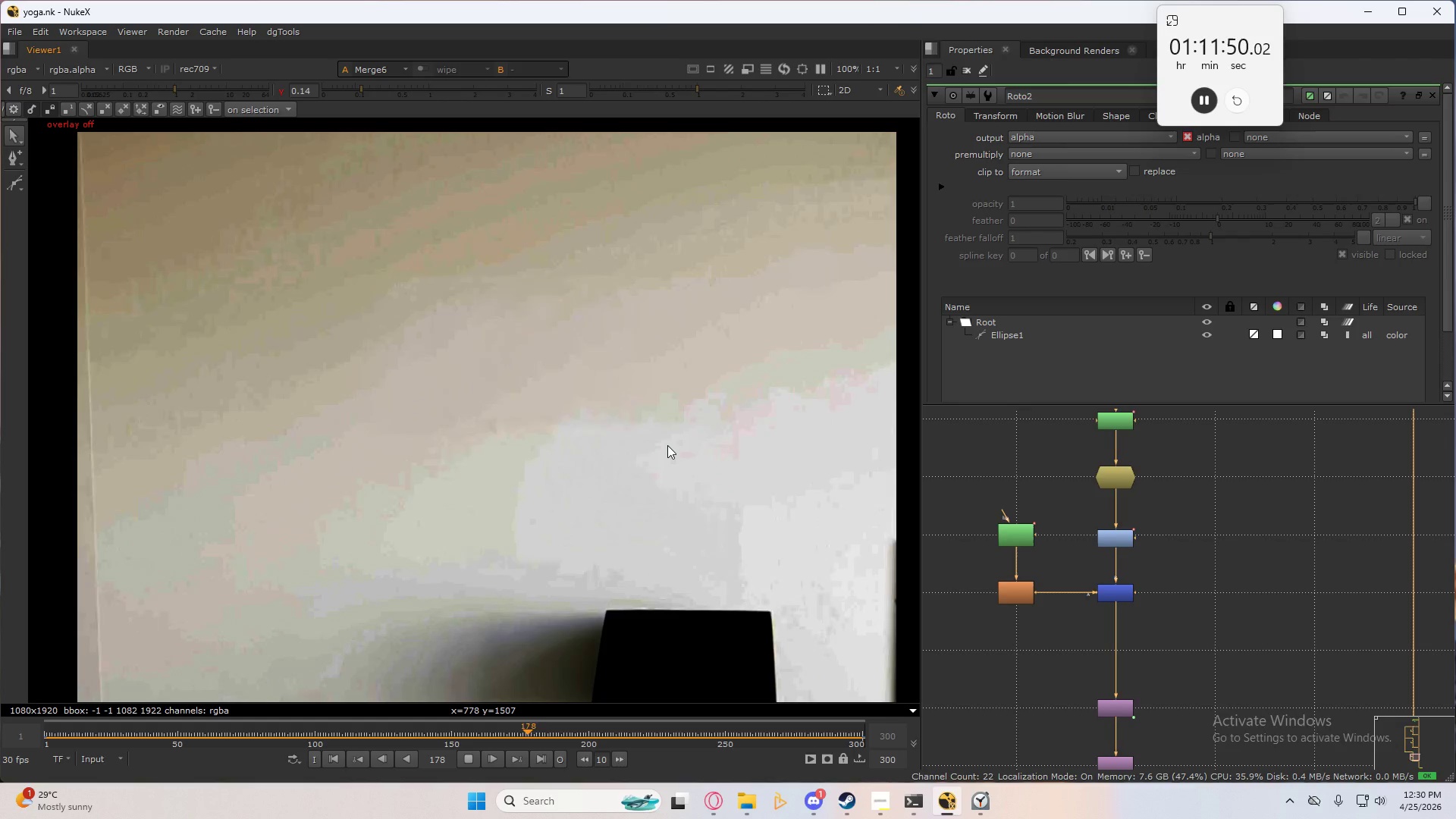 
left_click([469, 755])
 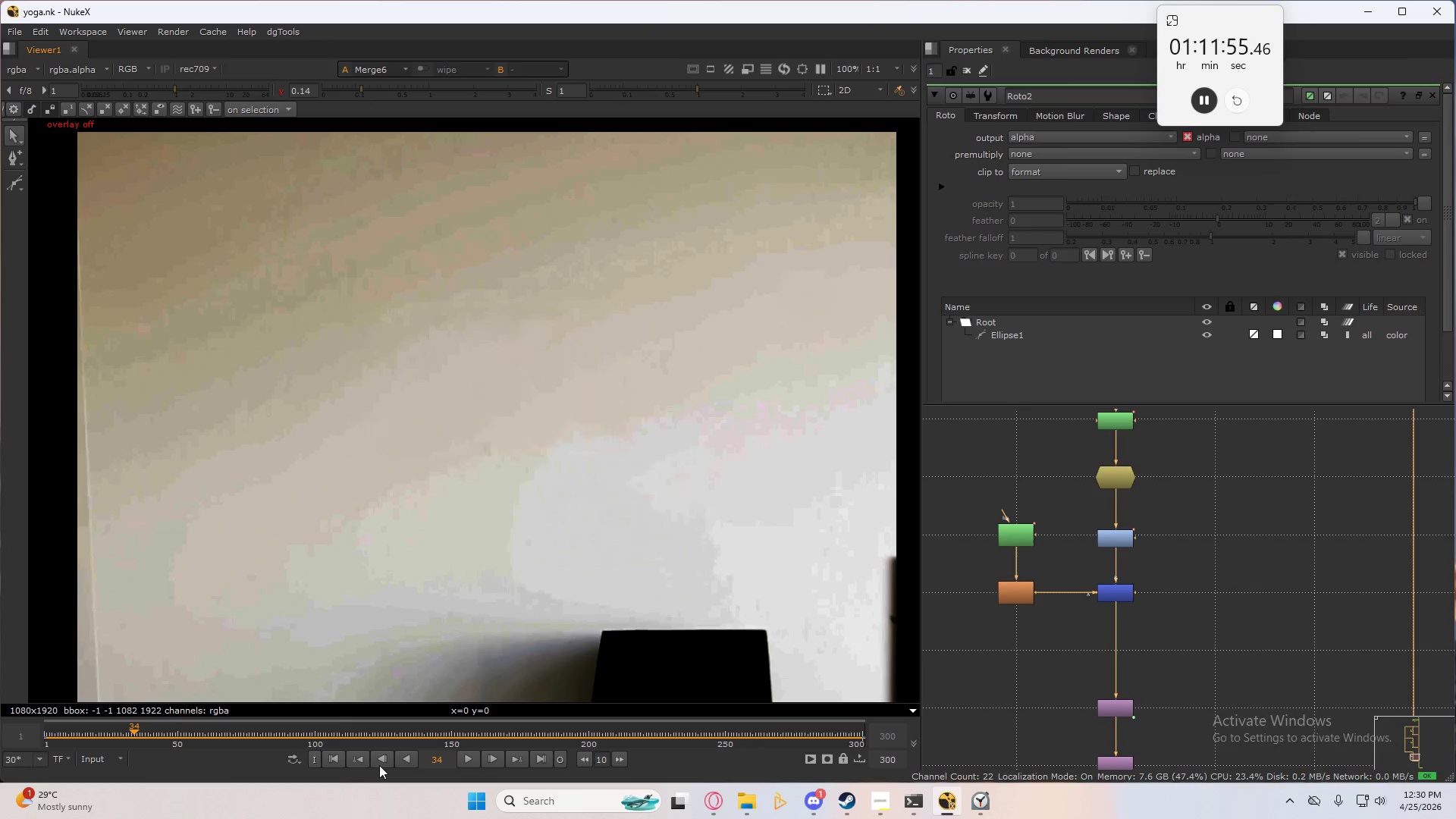 
mouse_move([363, 764])
 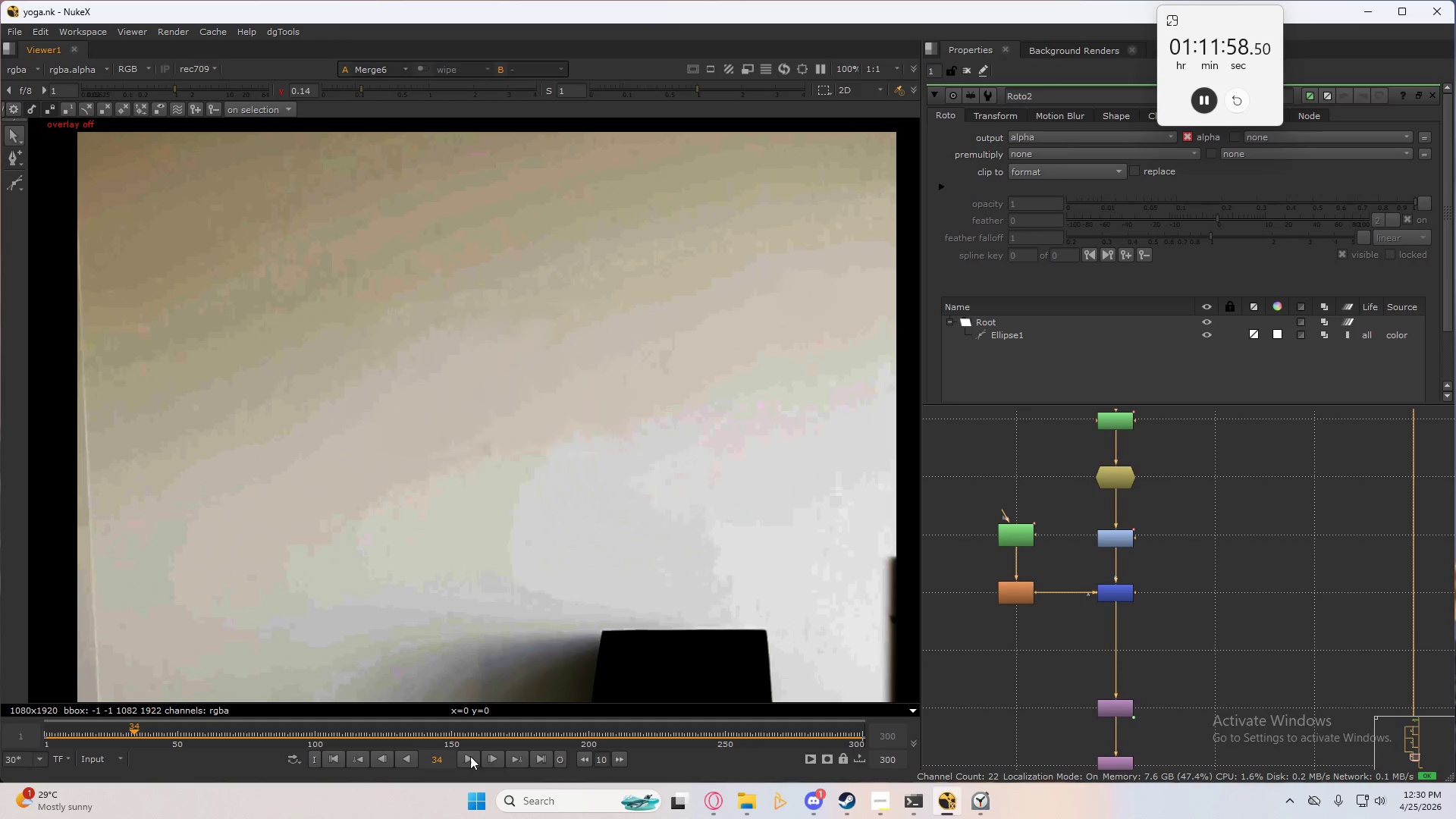 
left_click([470, 755])
 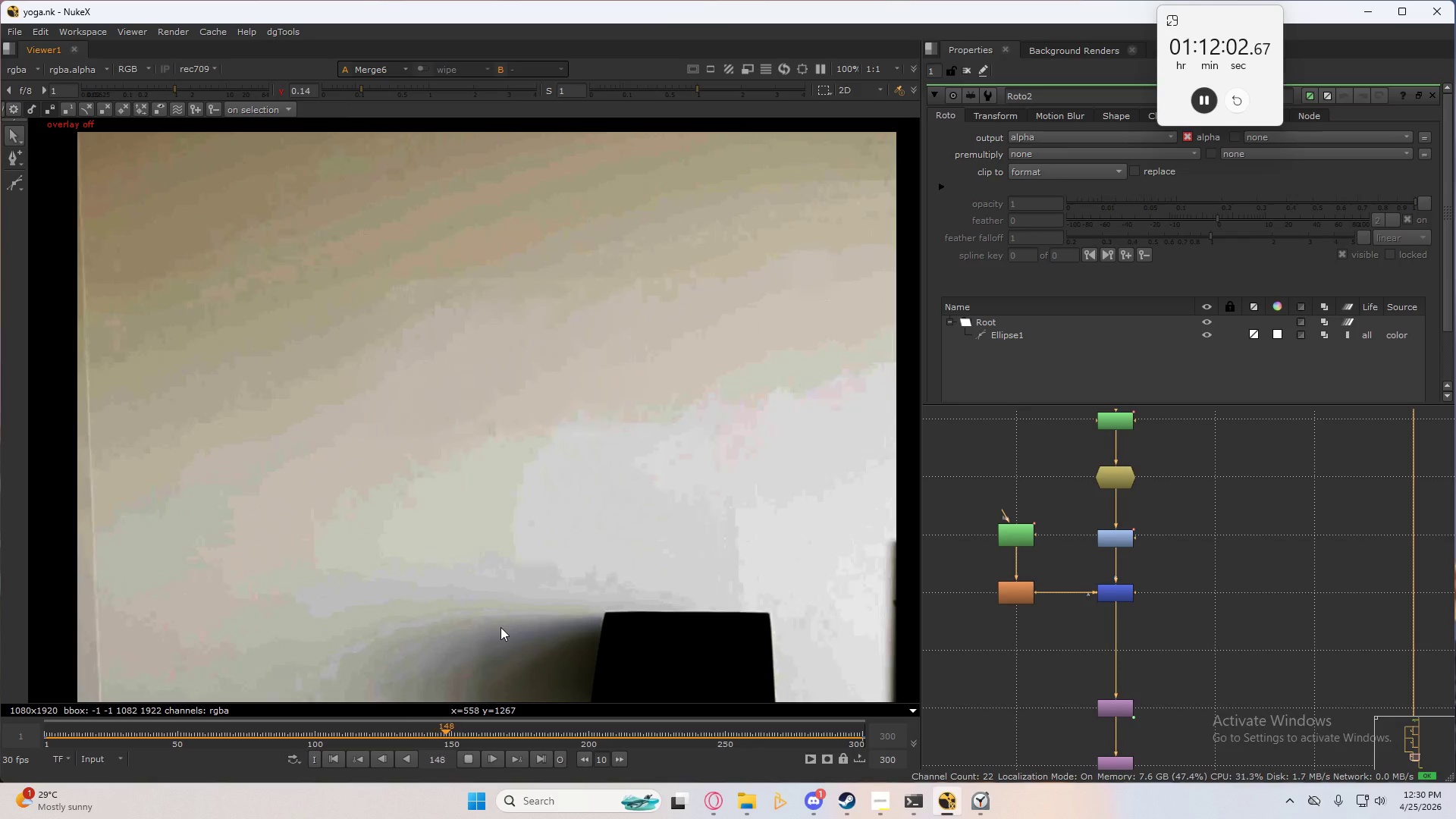 
wait(8.95)
 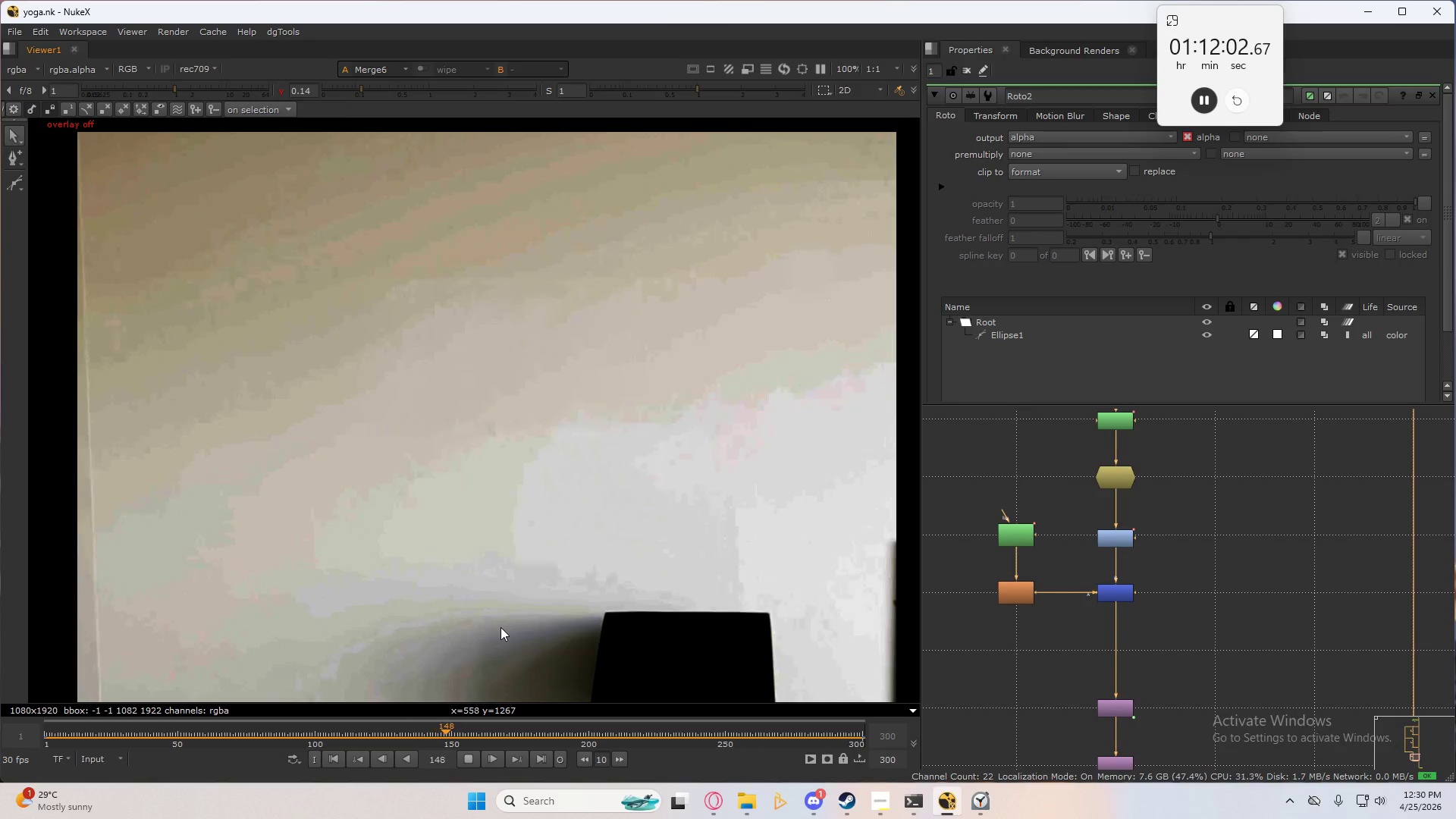 
left_click([468, 756])
 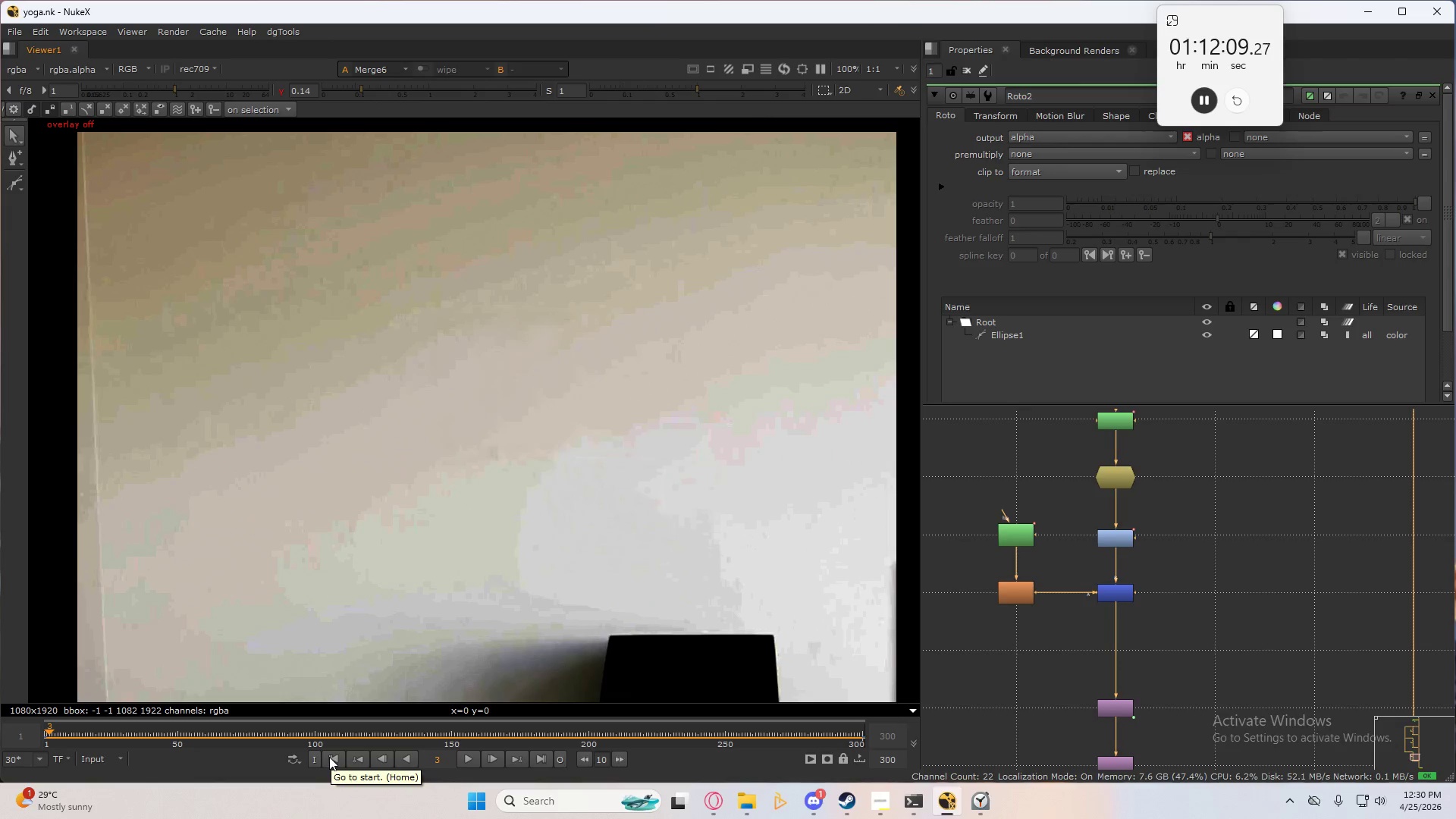 
left_click([329, 757])
 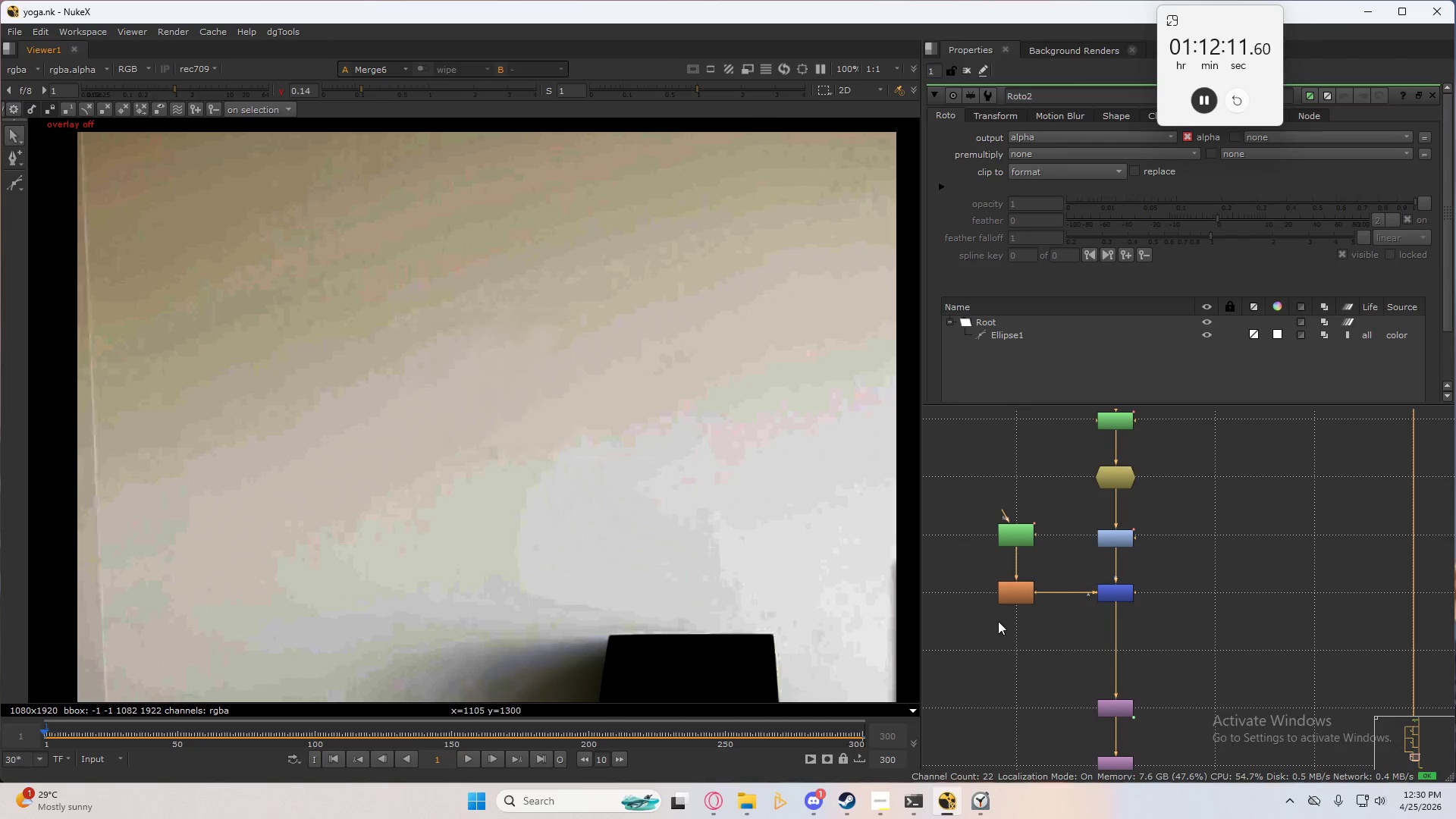 
scroll: coordinate [1032, 669], scroll_direction: down, amount: 5.0
 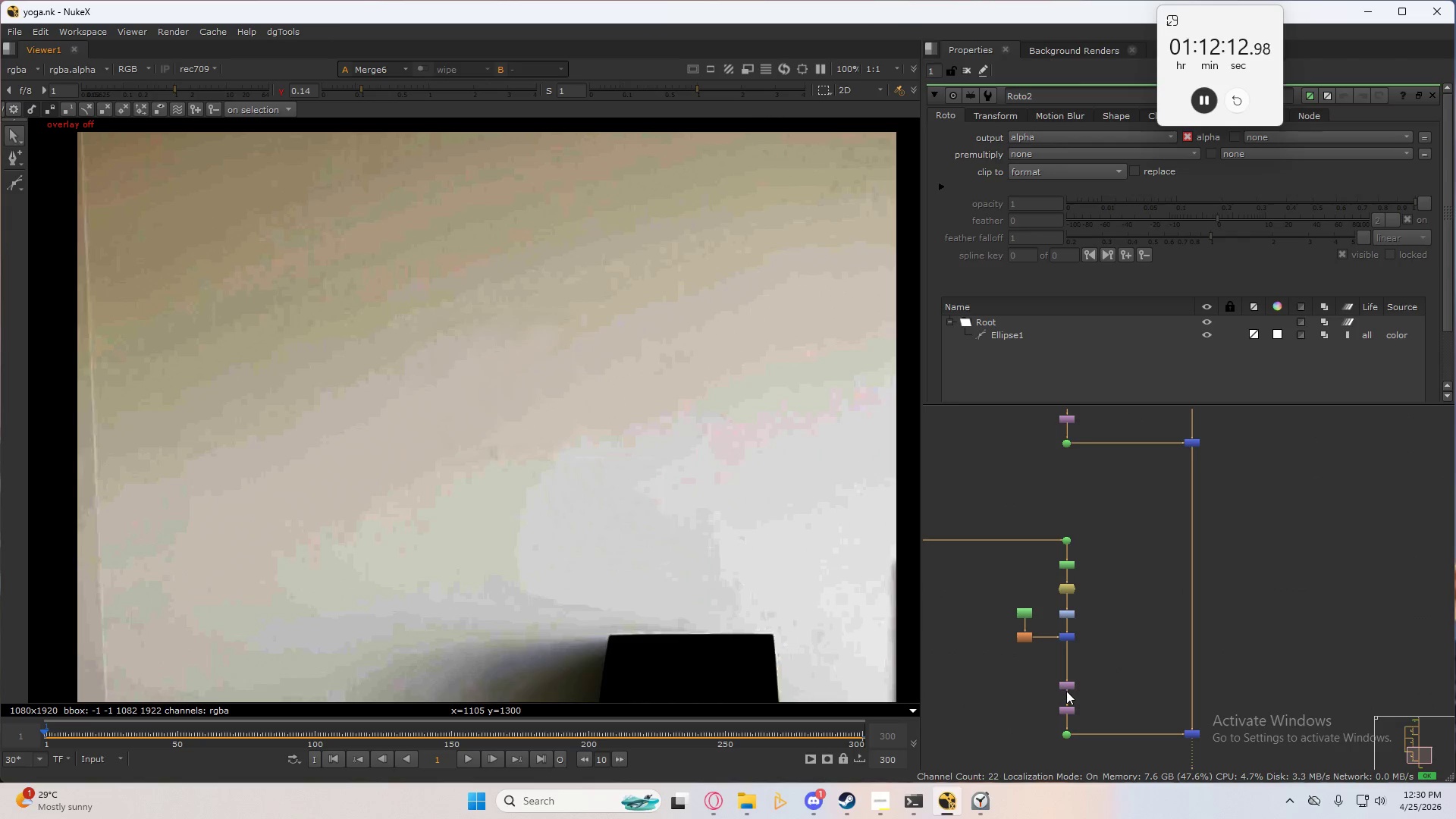 
scroll: coordinate [1072, 699], scroll_direction: up, amount: 1.0
 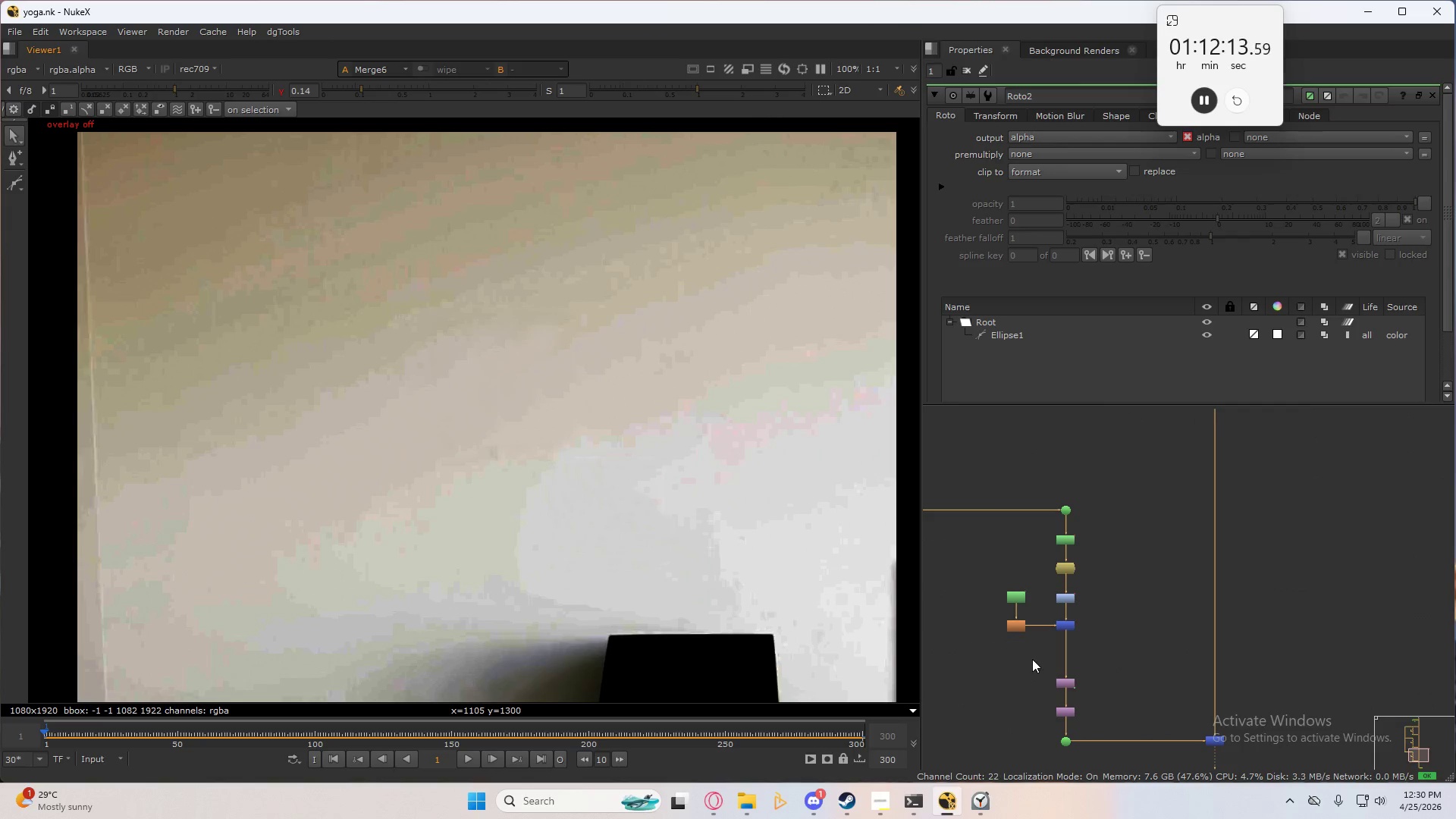 
left_click_drag(start_coordinate=[1032, 658], to_coordinate=[1263, 763])
 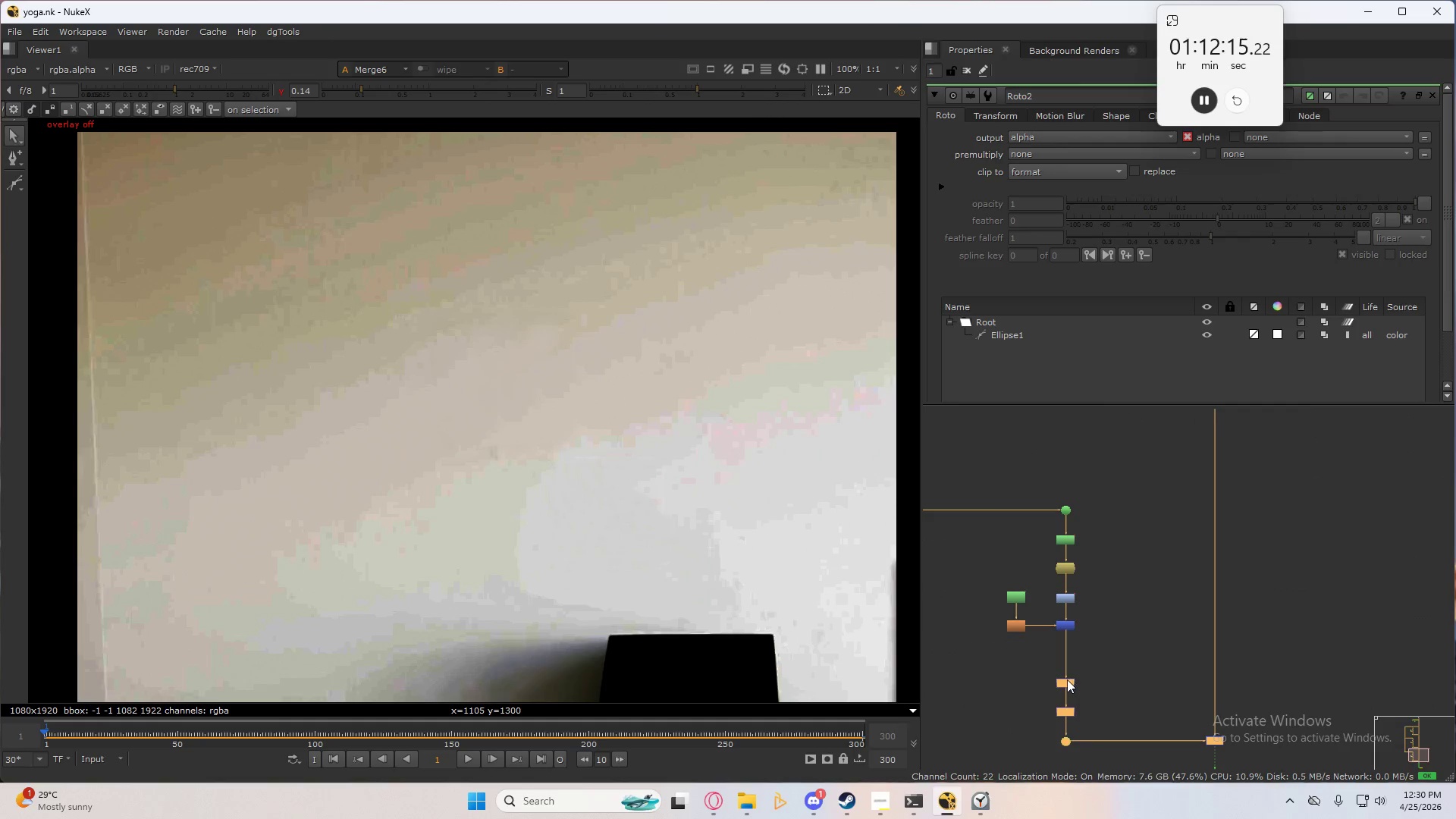 
left_click_drag(start_coordinate=[1064, 682], to_coordinate=[1065, 656])
 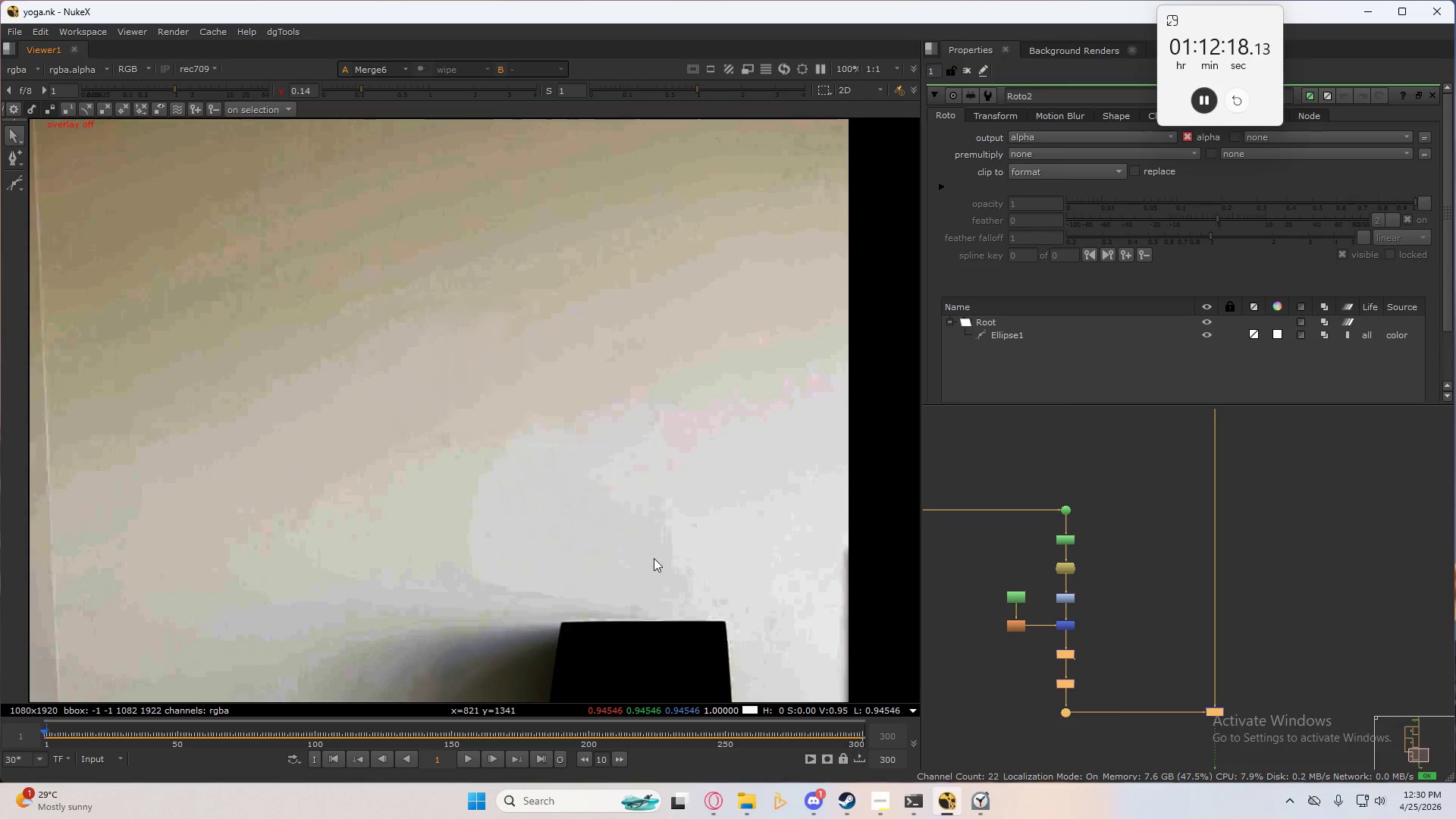 
scroll: coordinate [663, 565], scroll_direction: up, amount: 1.0
 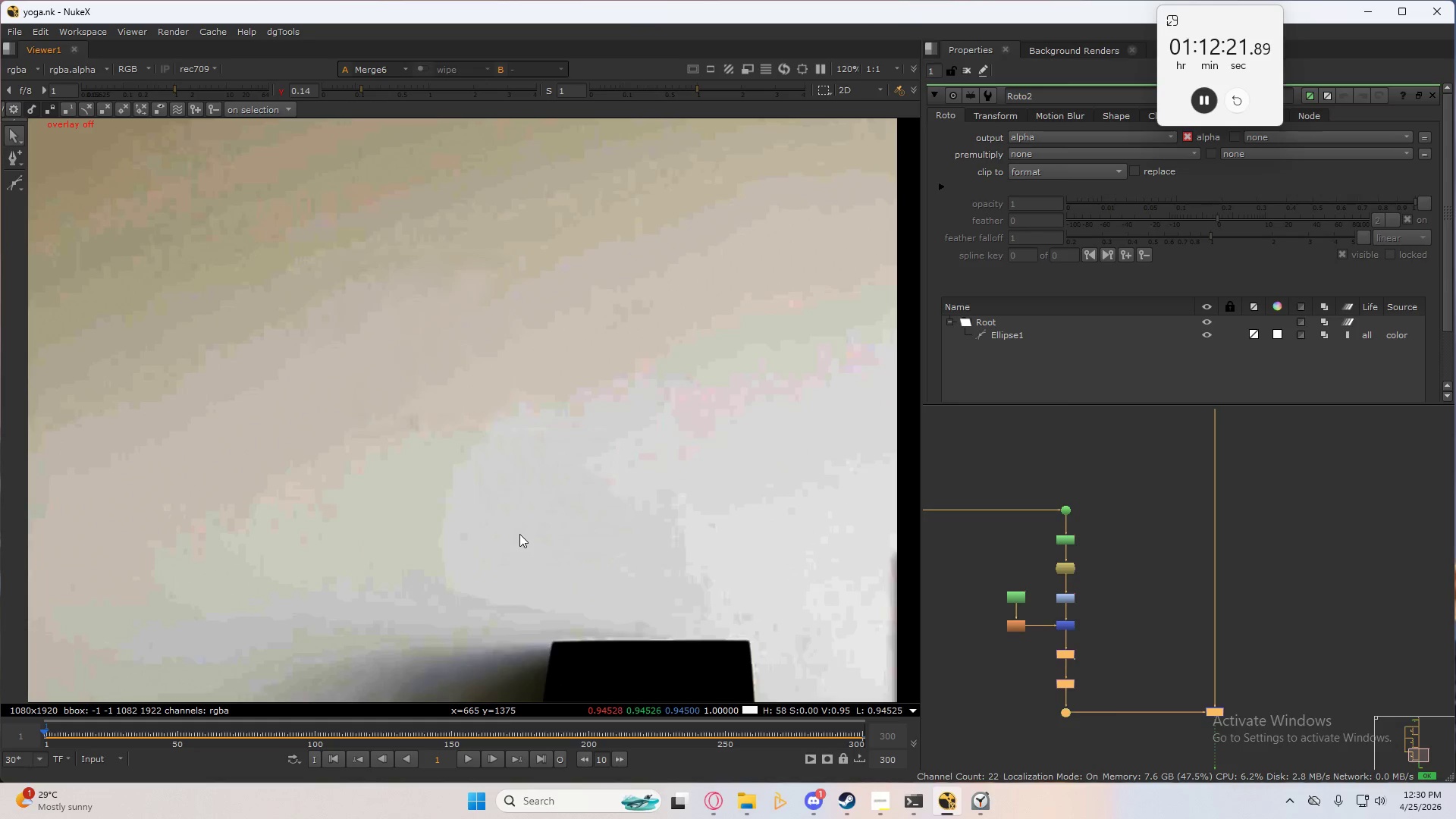 
middle_click([549, 543])
 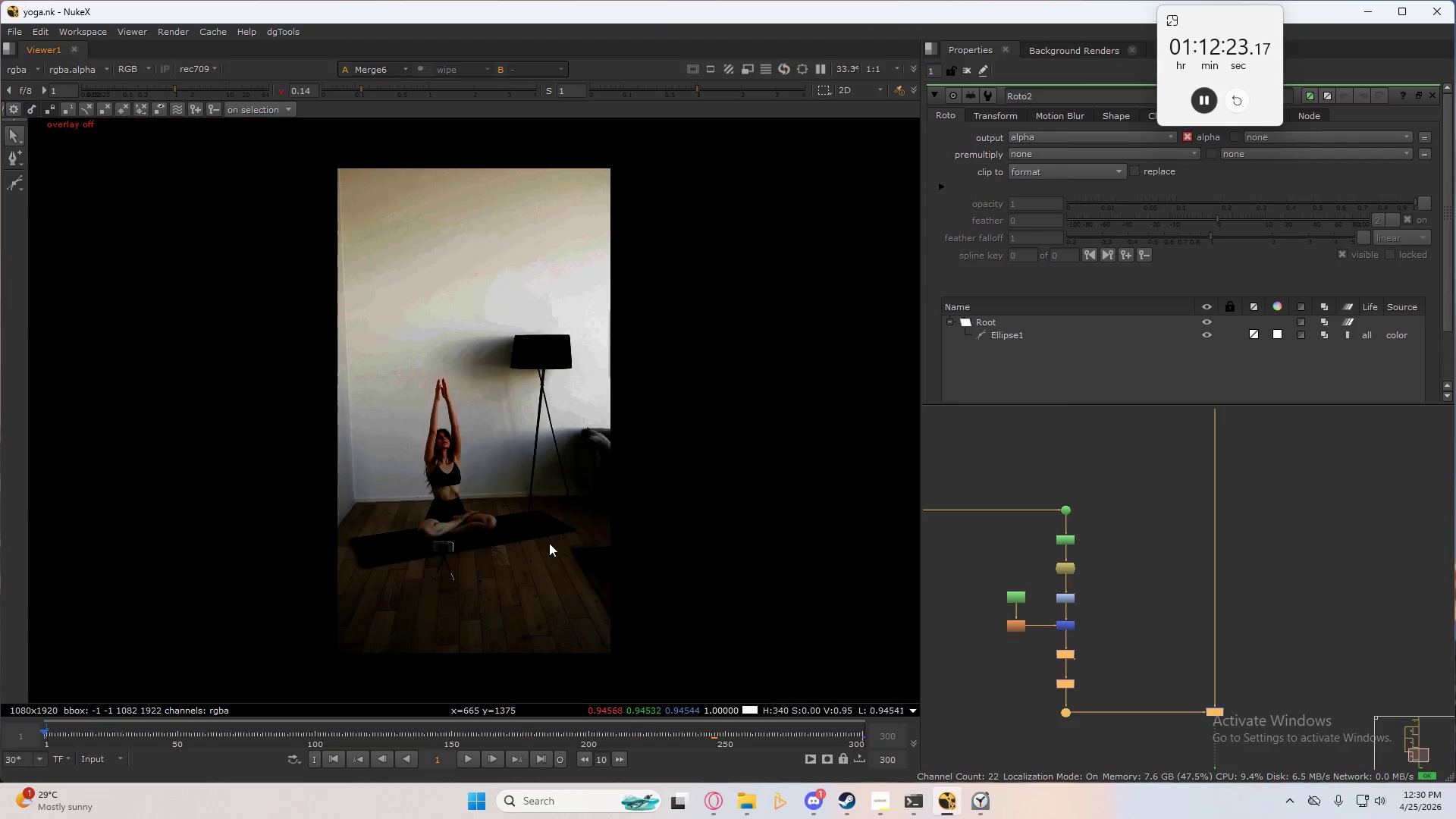 
scroll: coordinate [549, 543], scroll_direction: down, amount: 1.0
 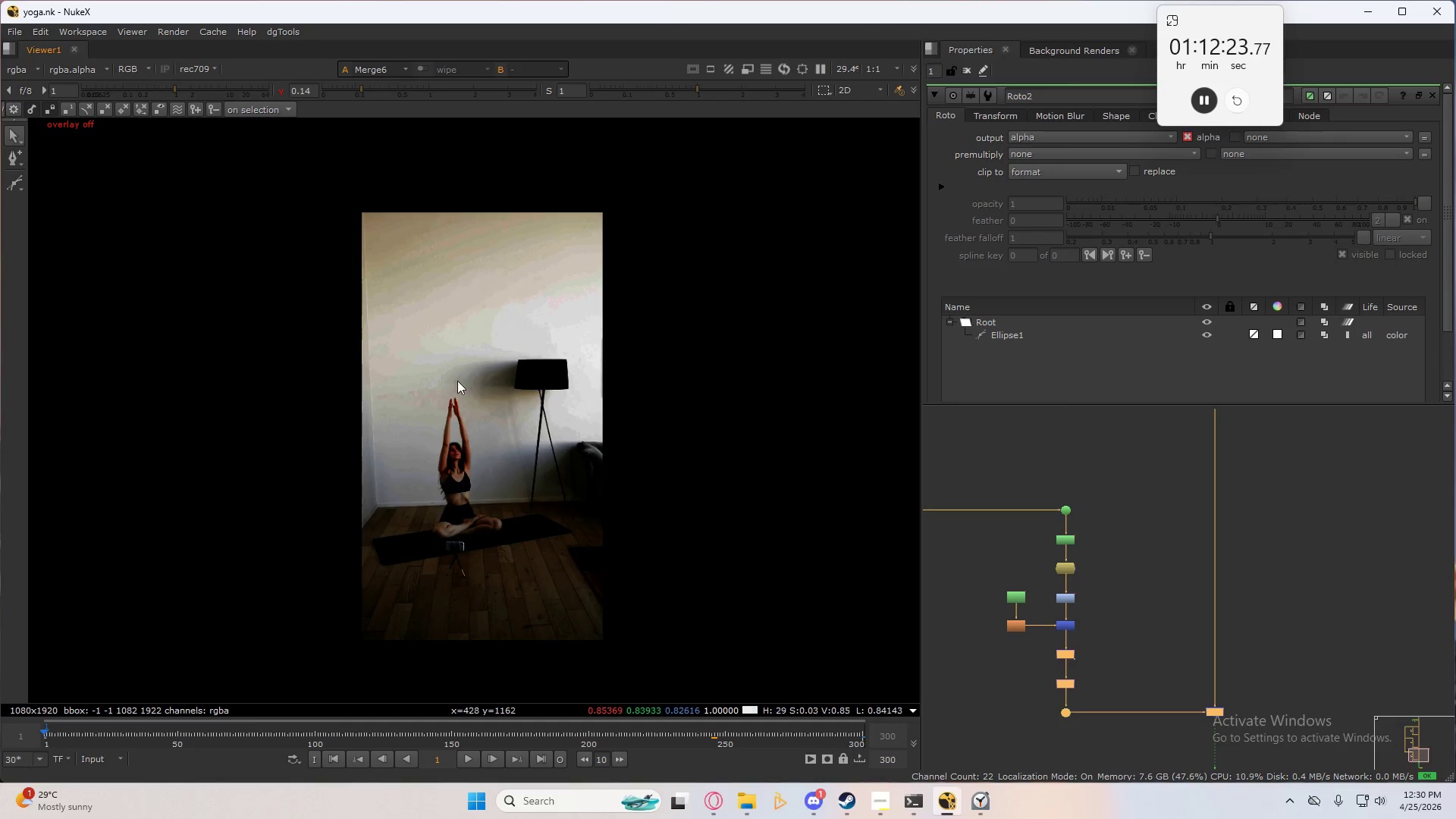 
scroll: coordinate [485, 350], scroll_direction: up, amount: 8.0
 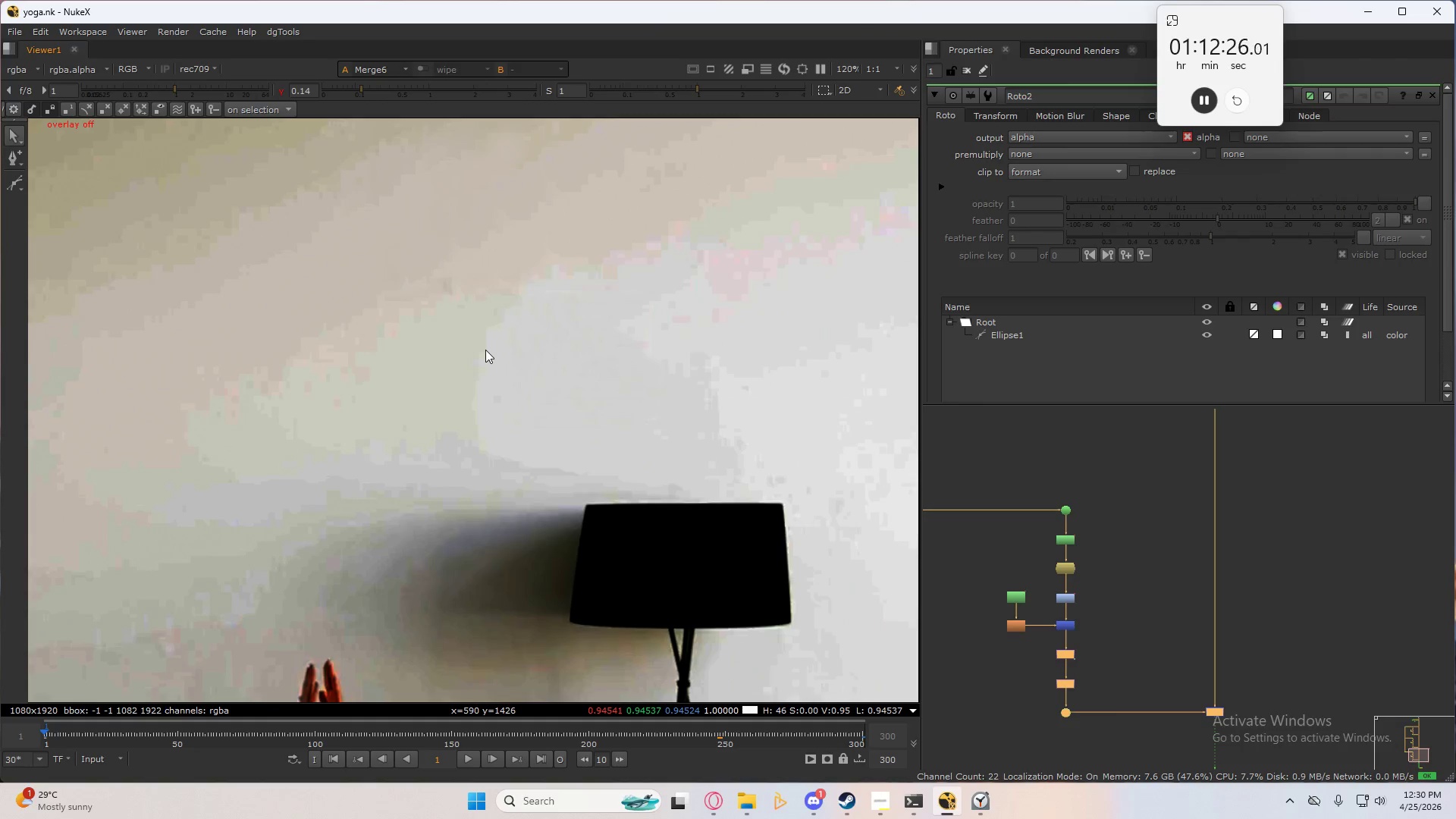 
scroll: coordinate [491, 402], scroll_direction: down, amount: 2.0
 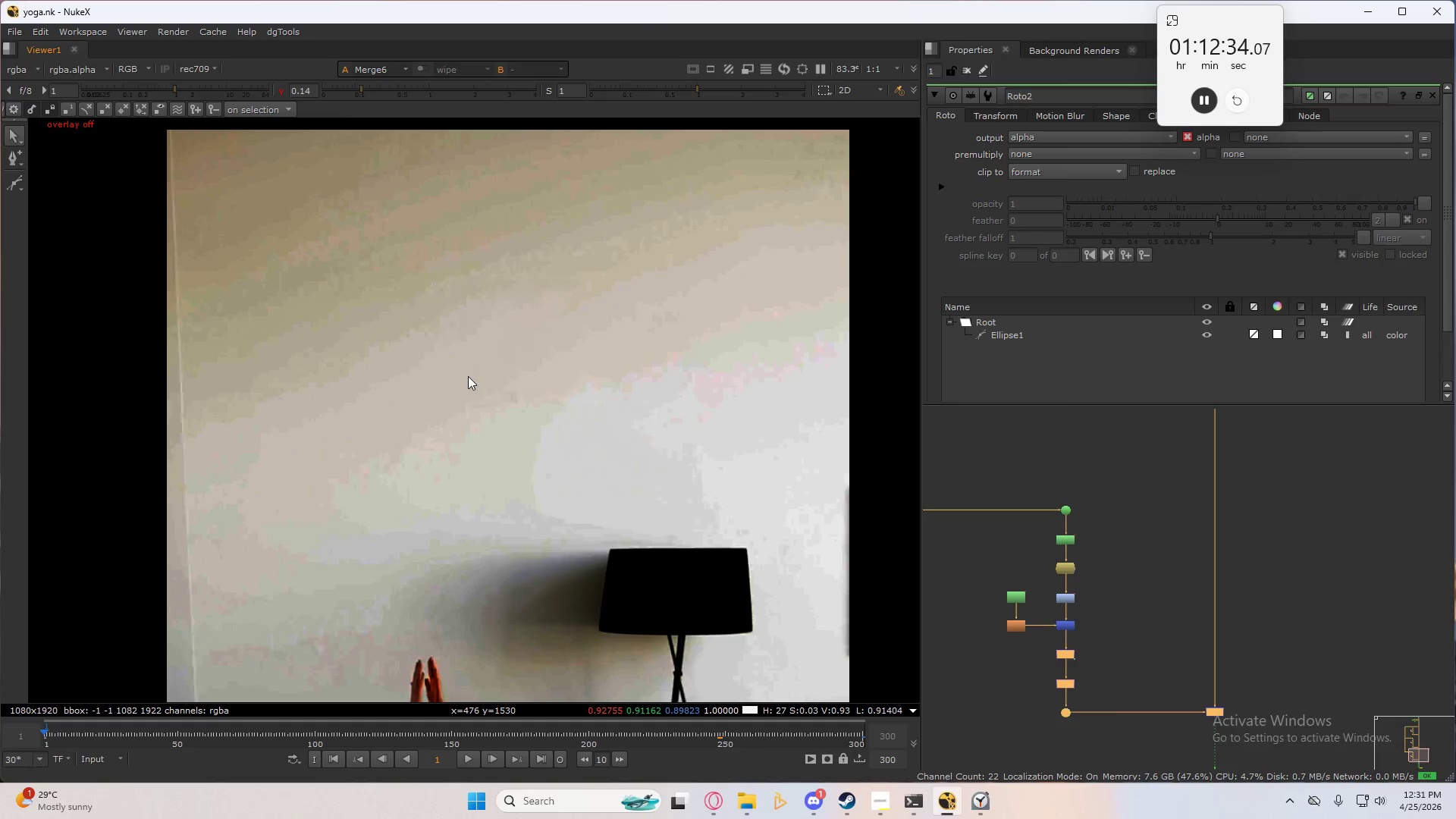 
wait(11.2)
 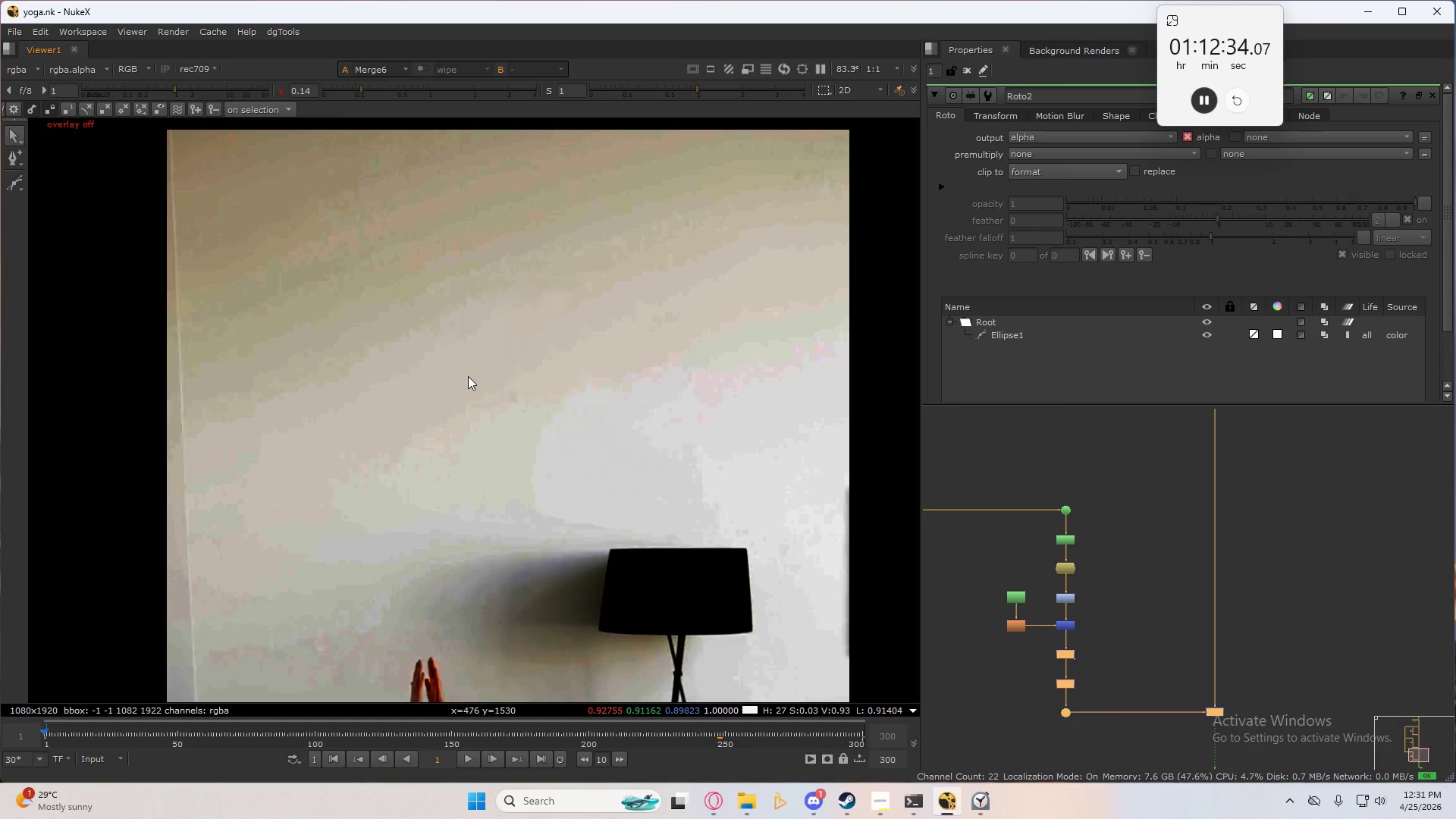 
scroll: coordinate [463, 419], scroll_direction: down, amount: 2.0
 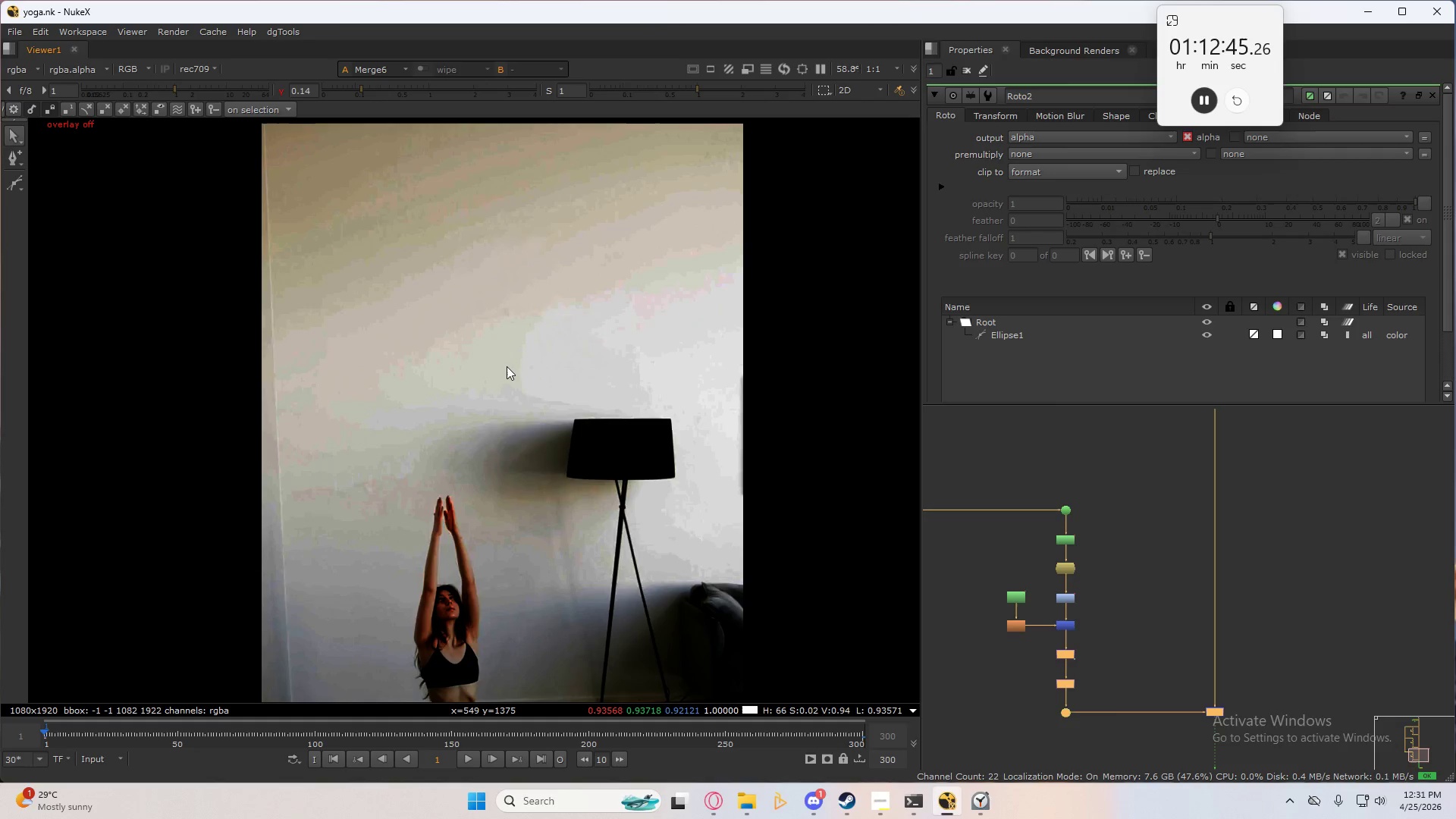 
wait(7.26)
 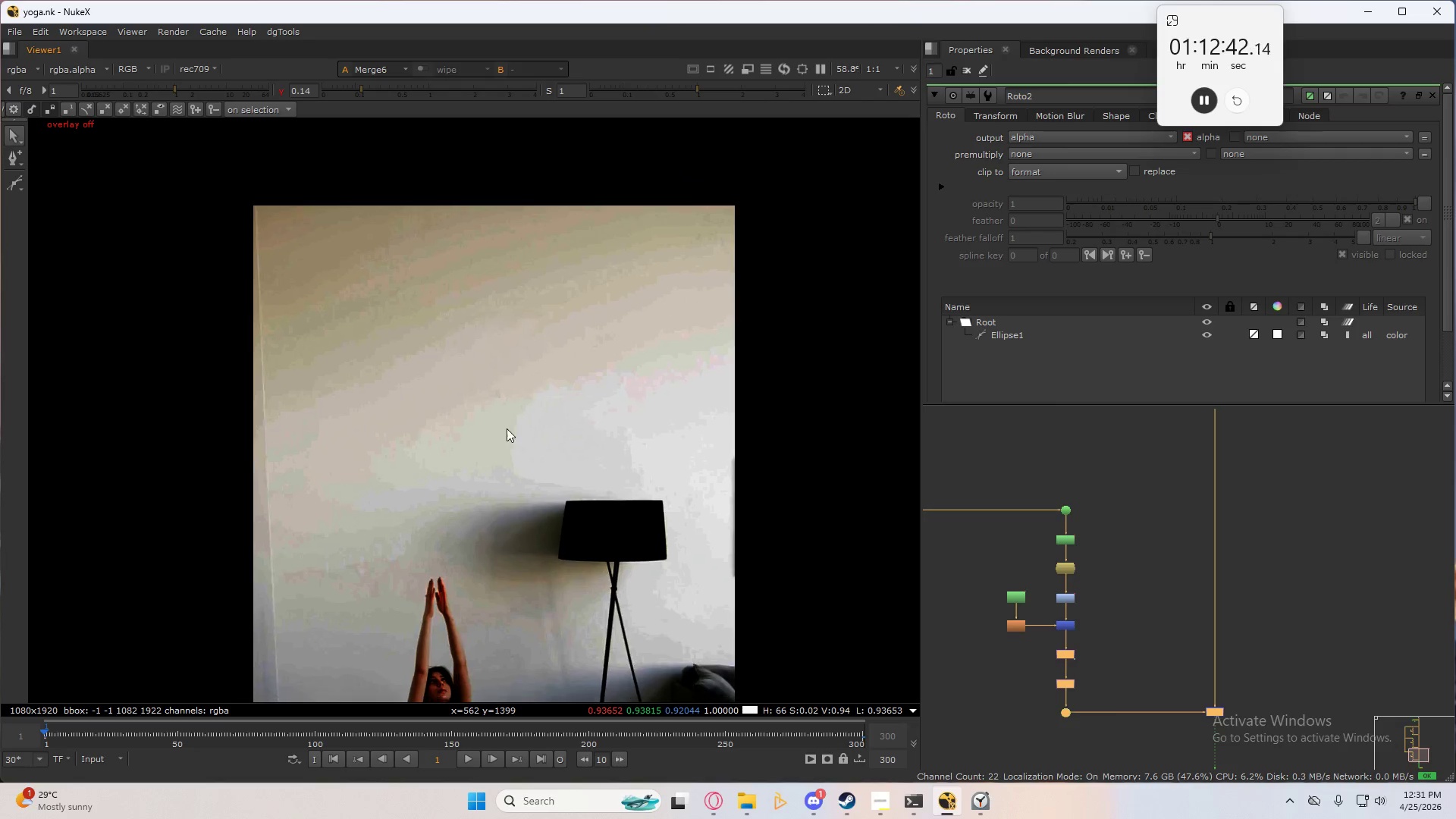 
left_click([1137, 584])
 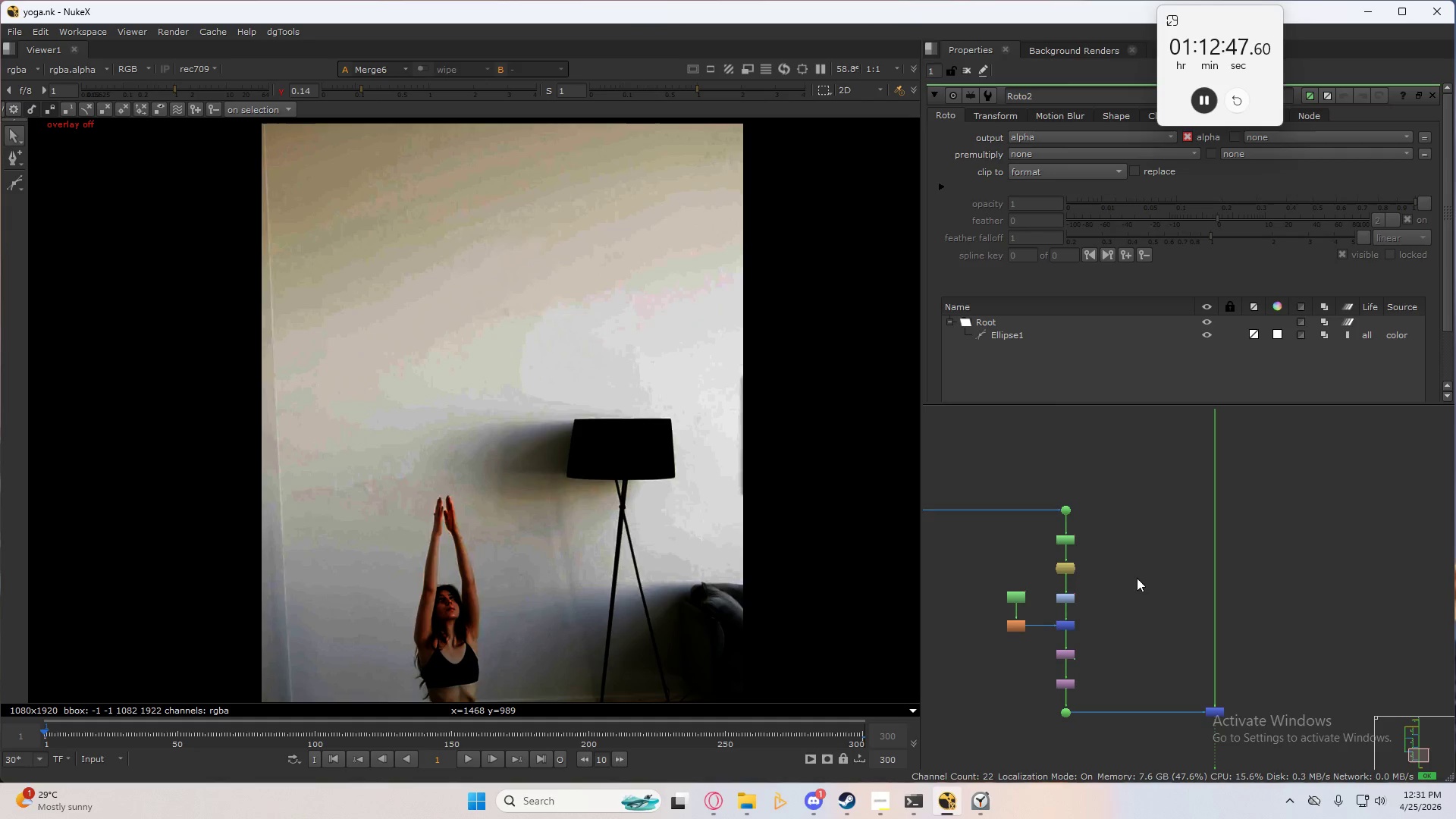 
key(2)
 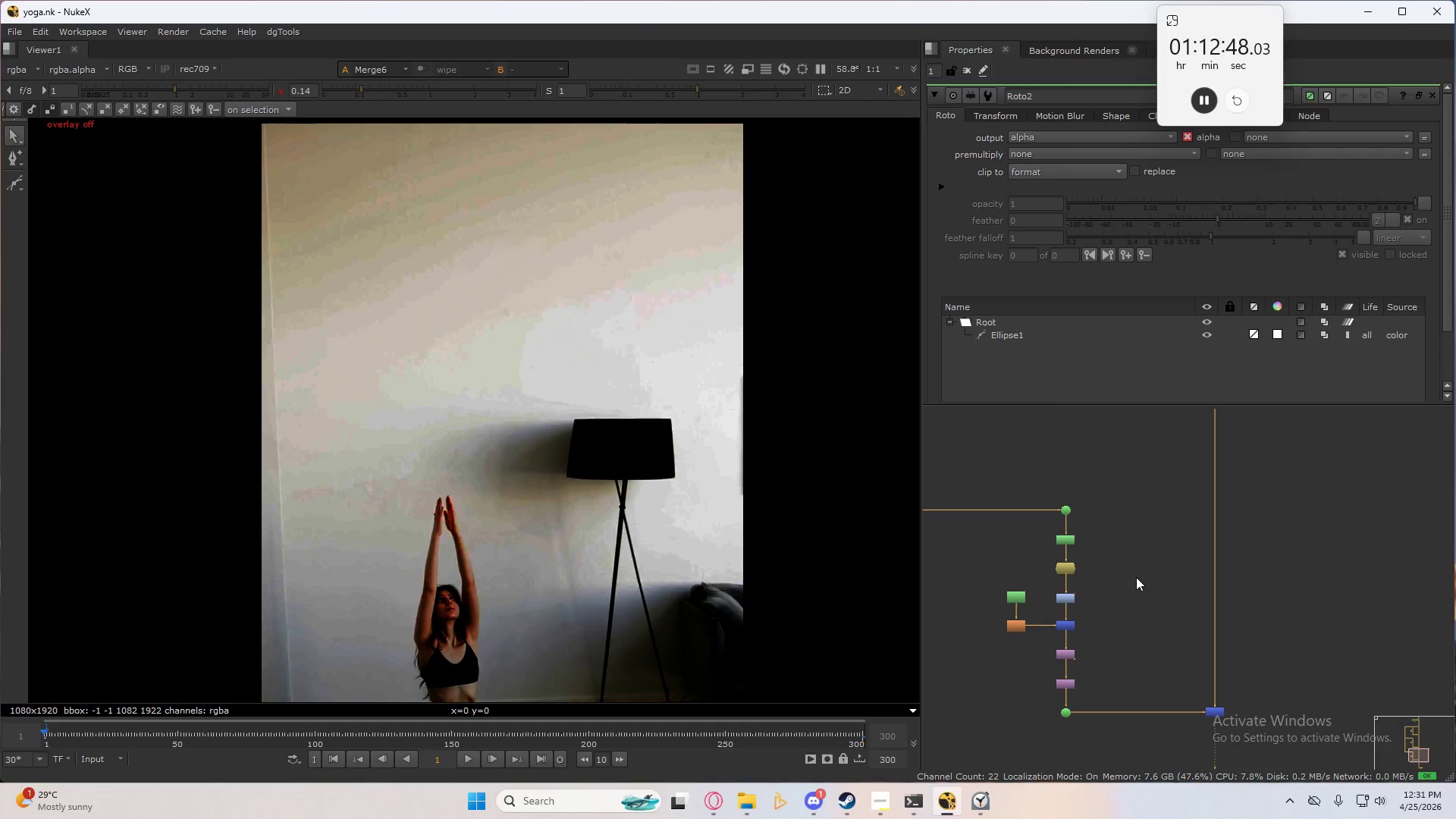 
triple_click([1136, 577])
 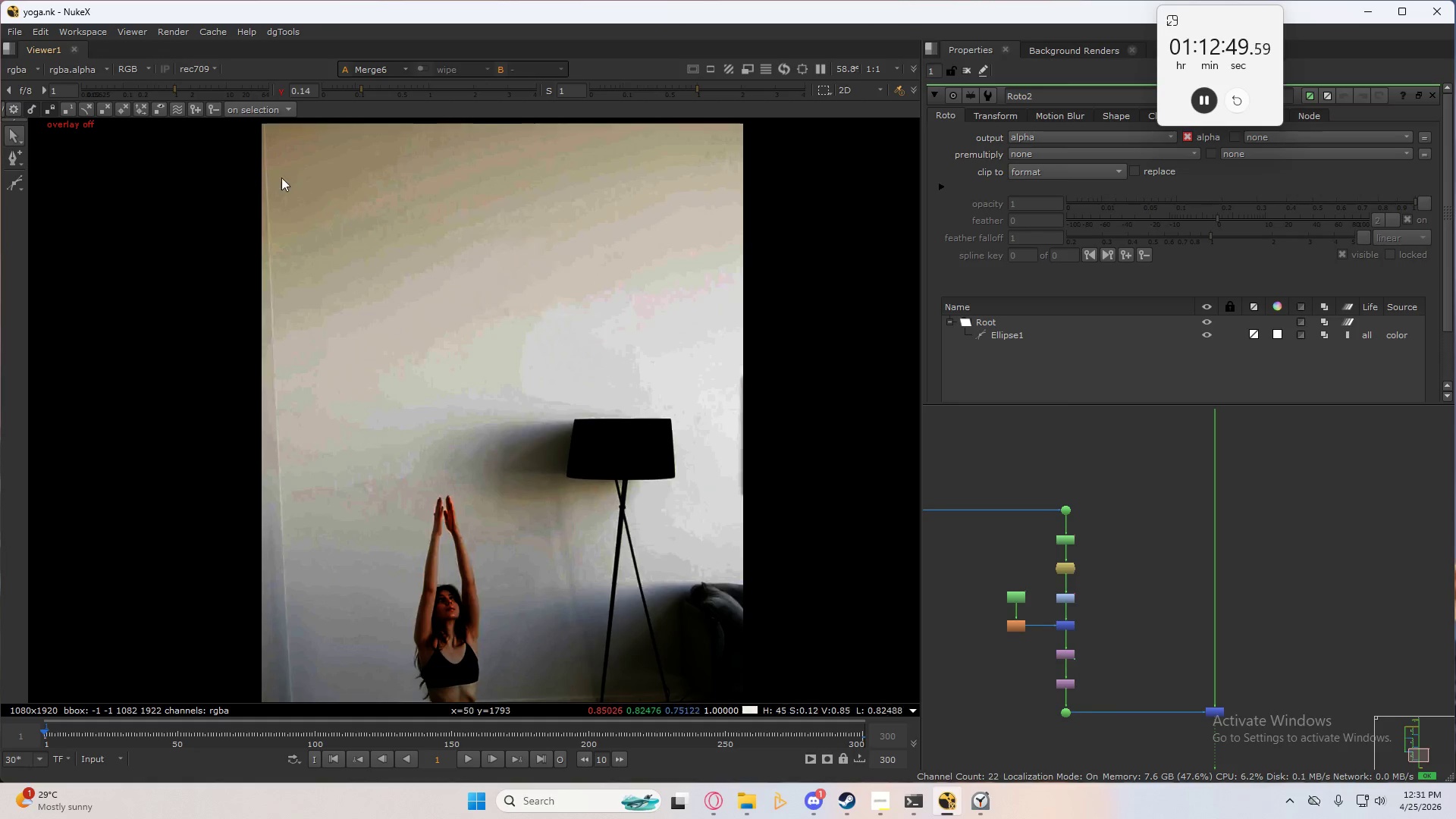 
hold_key(key=ControlLeft, duration=1.19)
left_click([374, 92])
 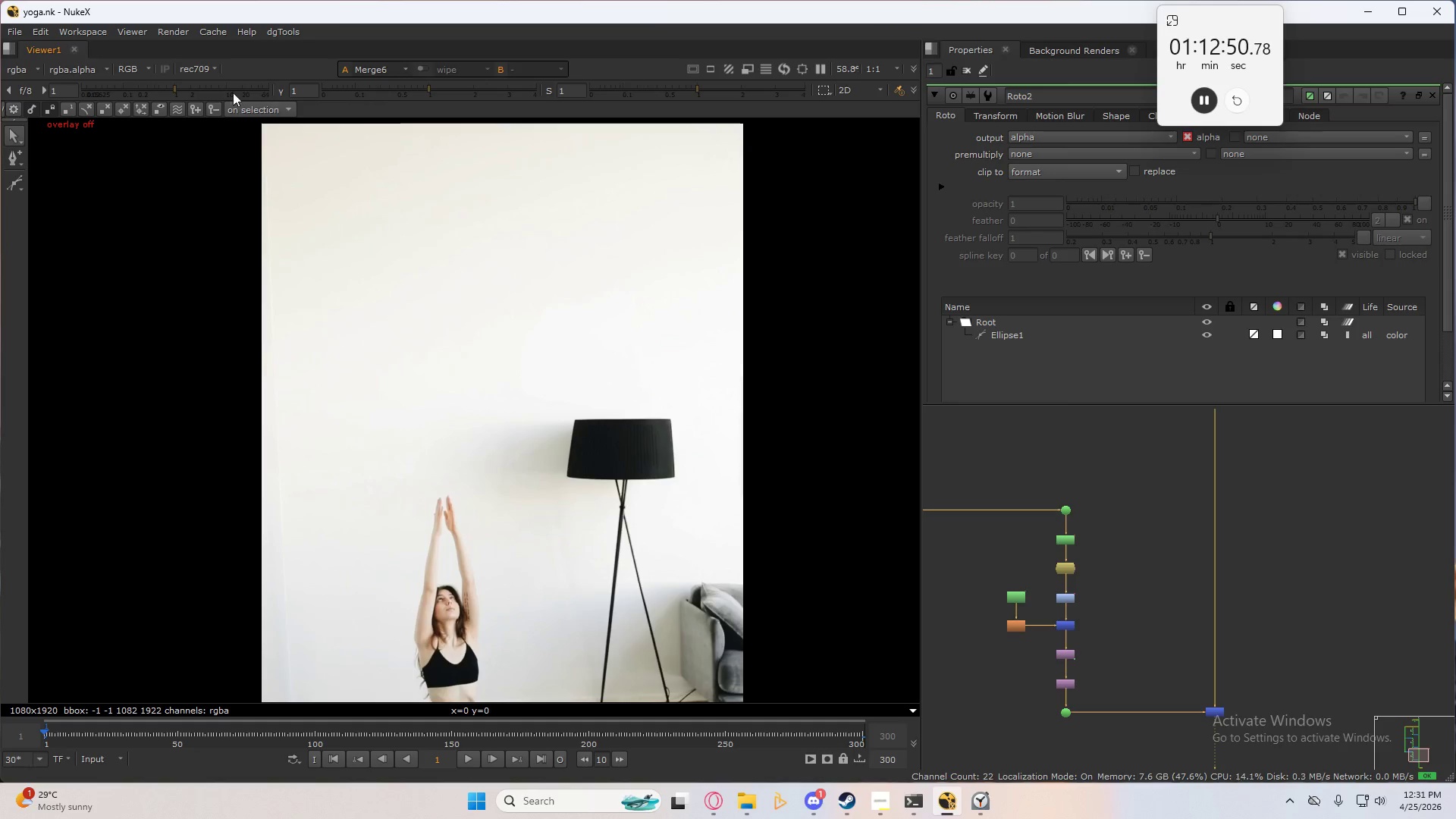 
left_click([224, 93])
 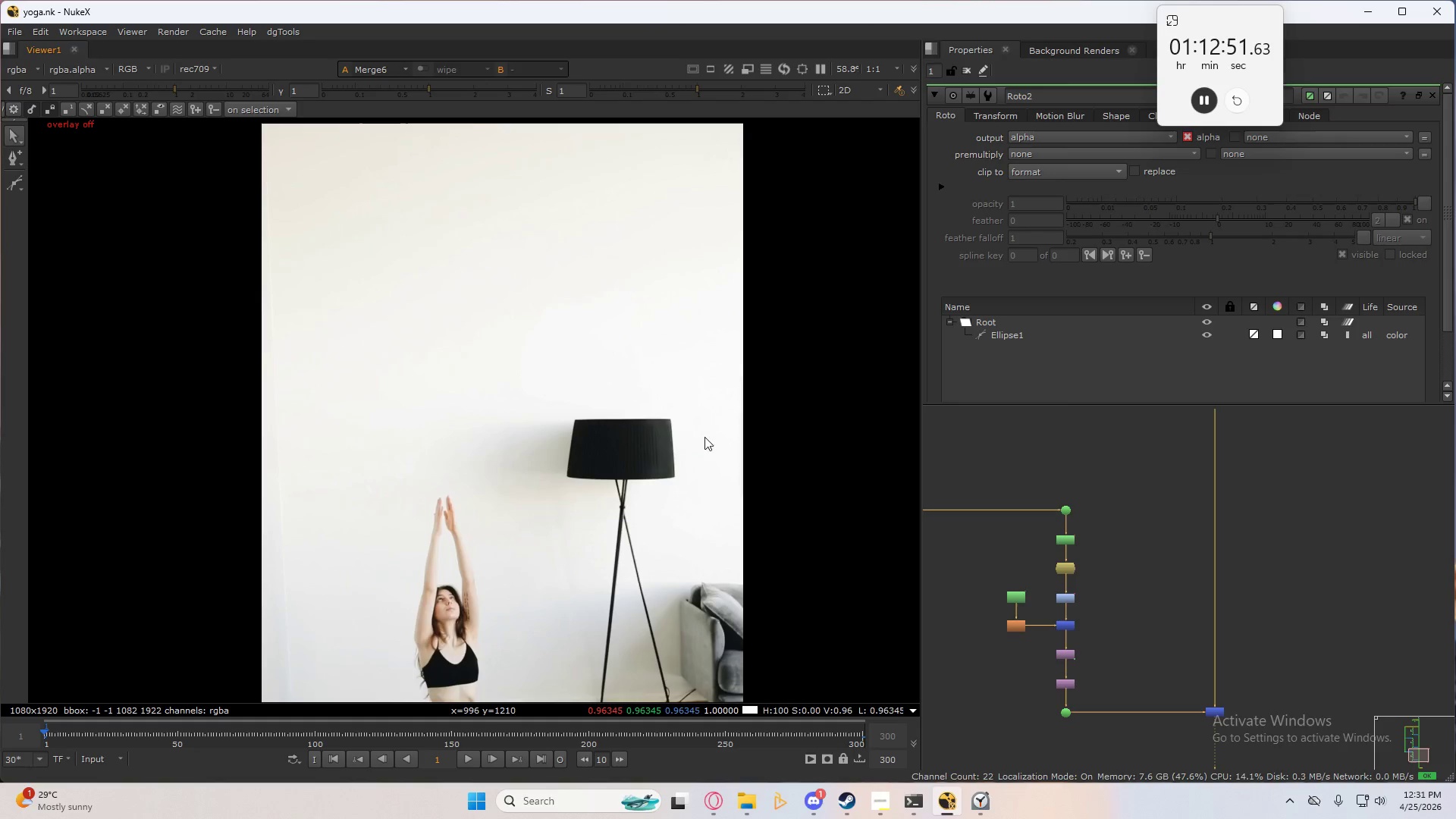 
scroll: coordinate [546, 242], scroll_direction: up, amount: 3.0
 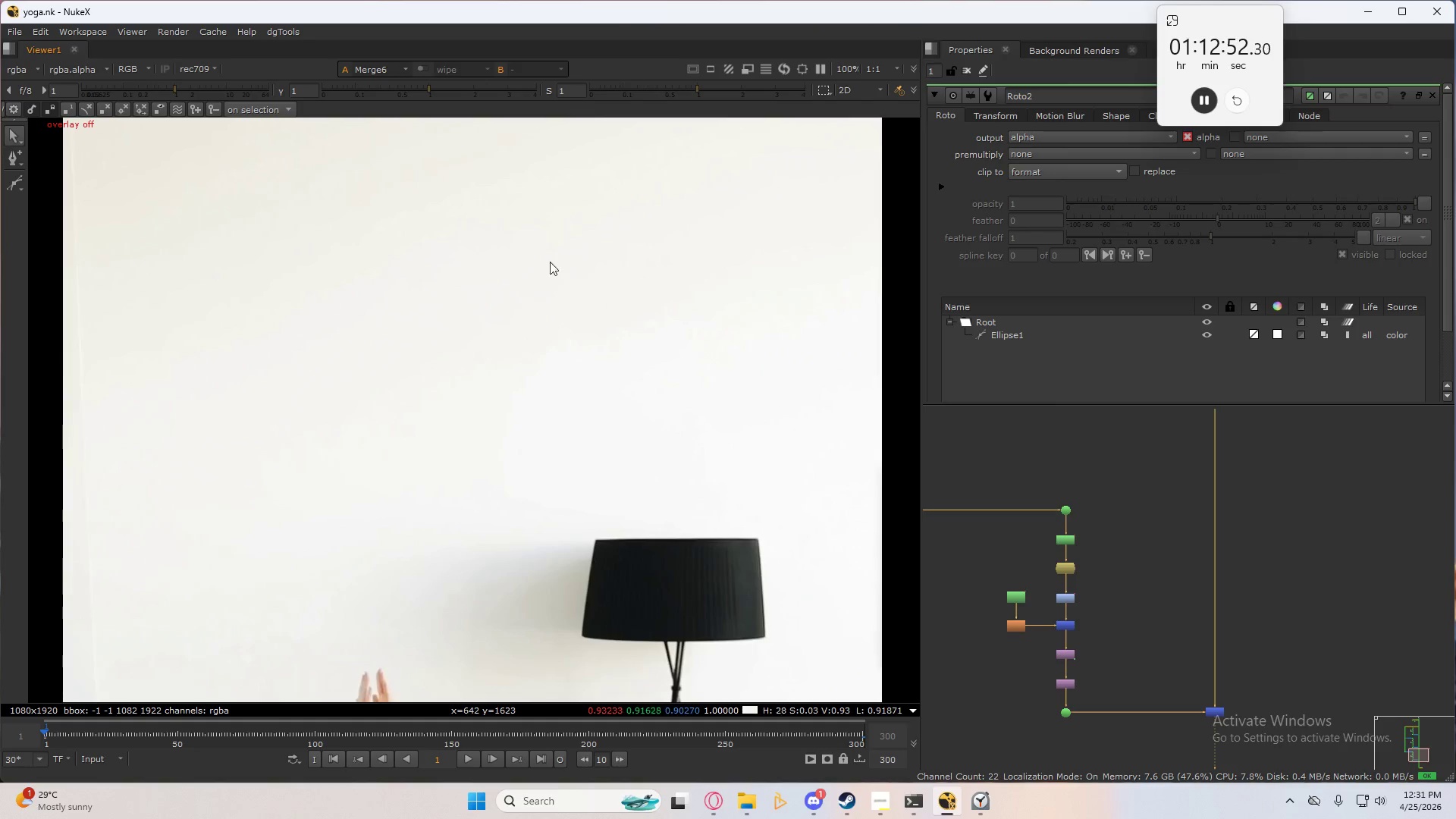 
scroll: coordinate [548, 305], scroll_direction: down, amount: 4.0
 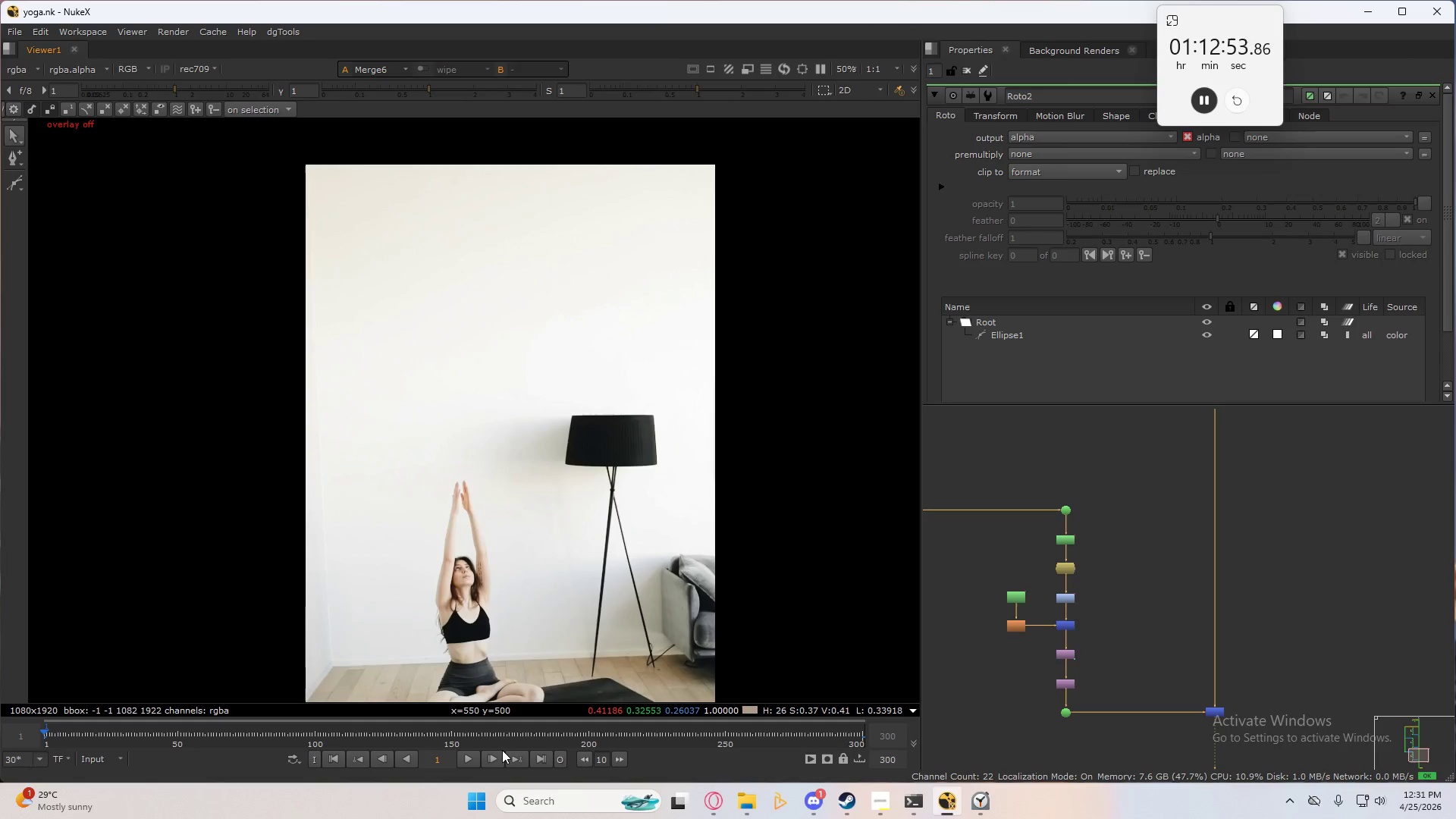 
left_click([464, 764])
 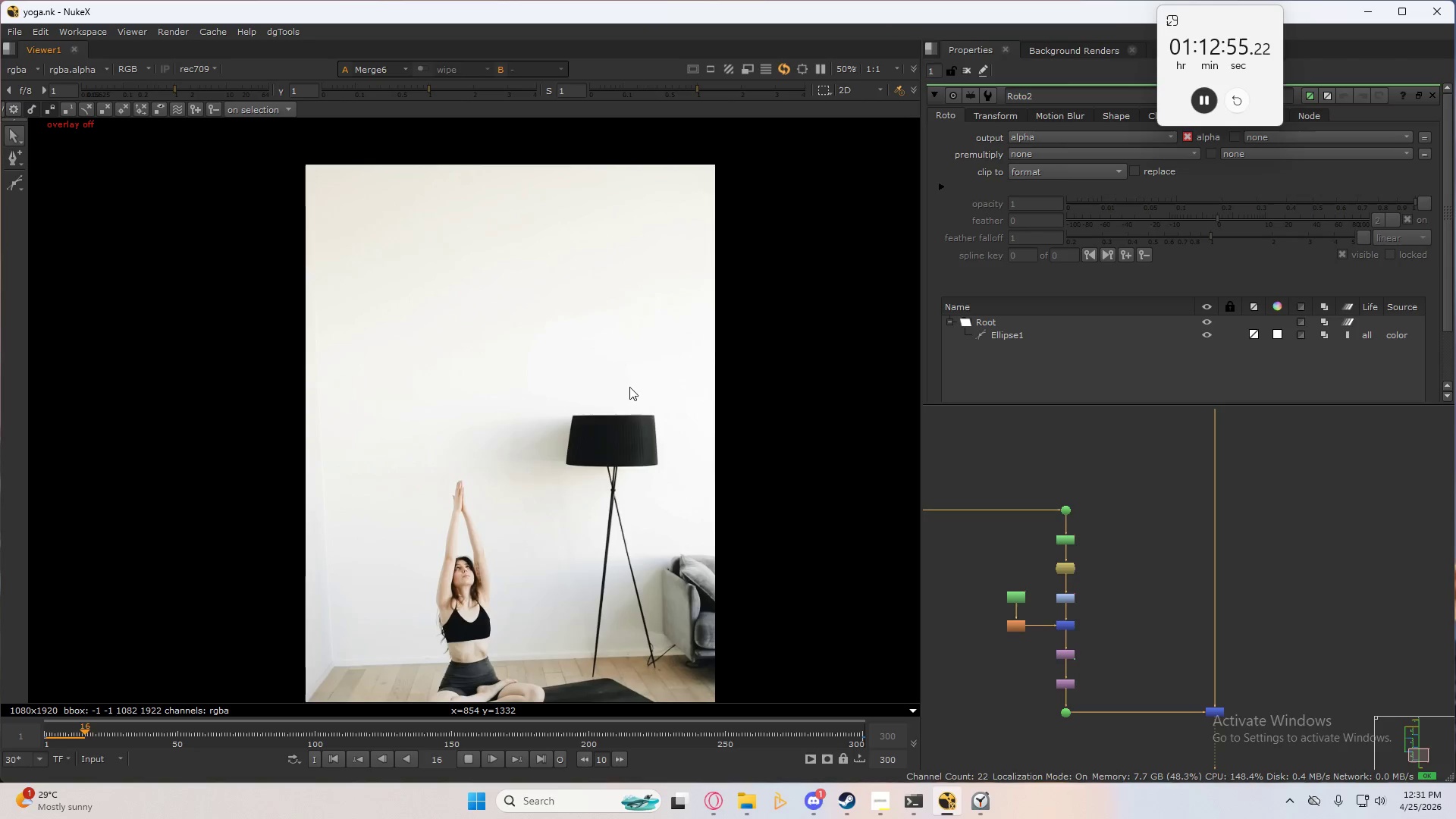 
left_click([620, 397])
 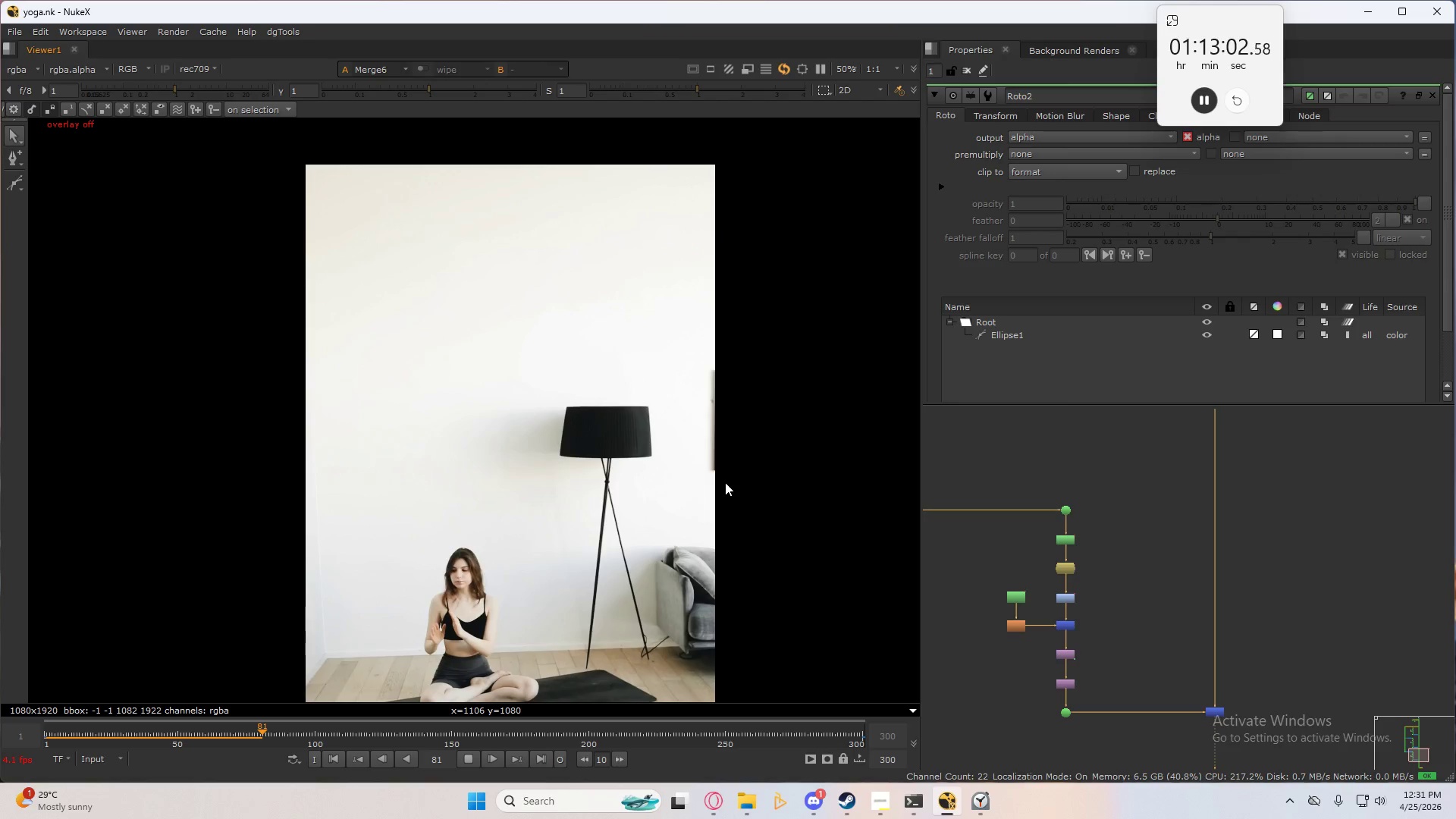 
wait(11.98)
 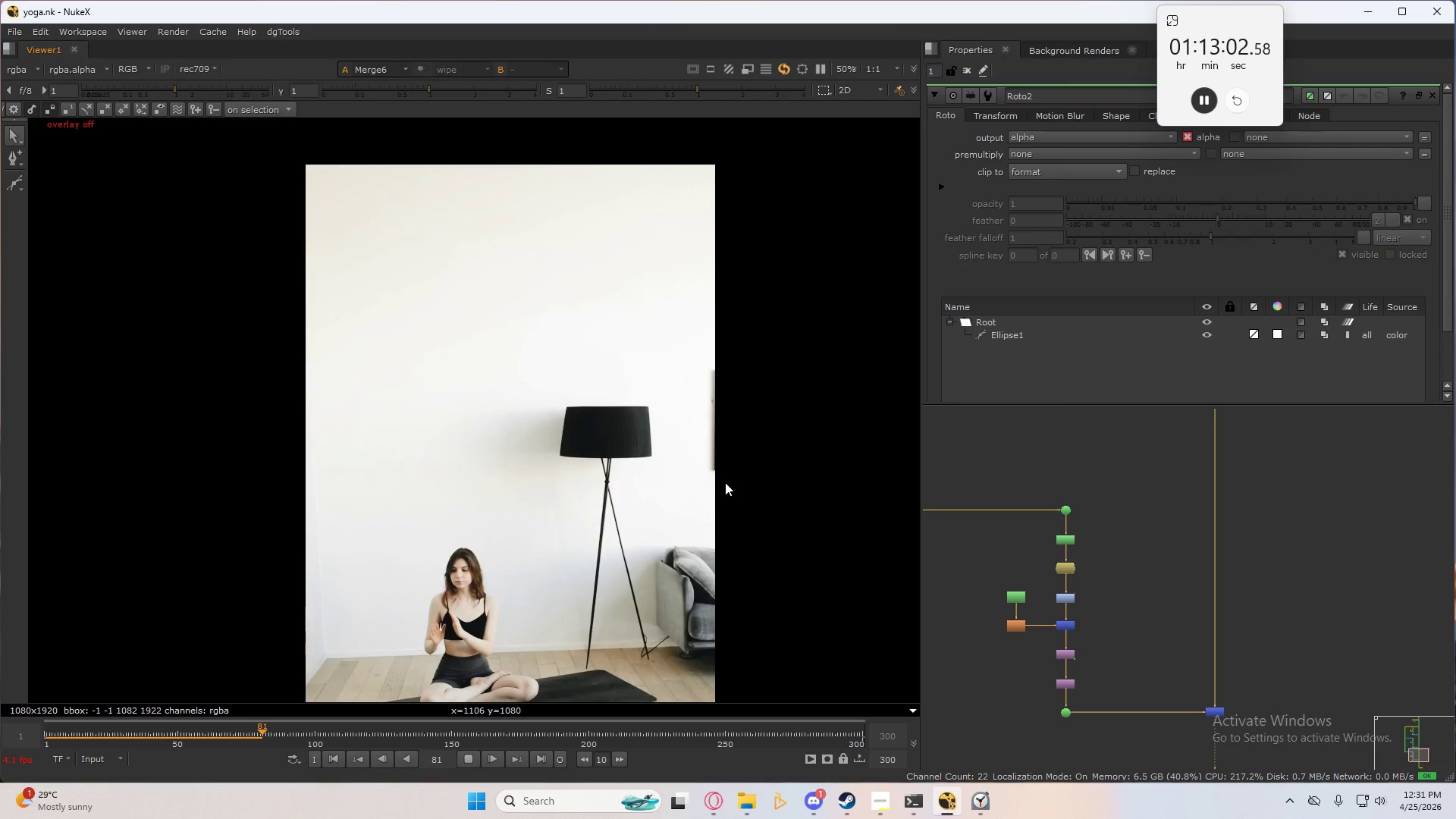 
left_click_drag(start_coordinate=[740, 350], to_coordinate=[664, 509])
 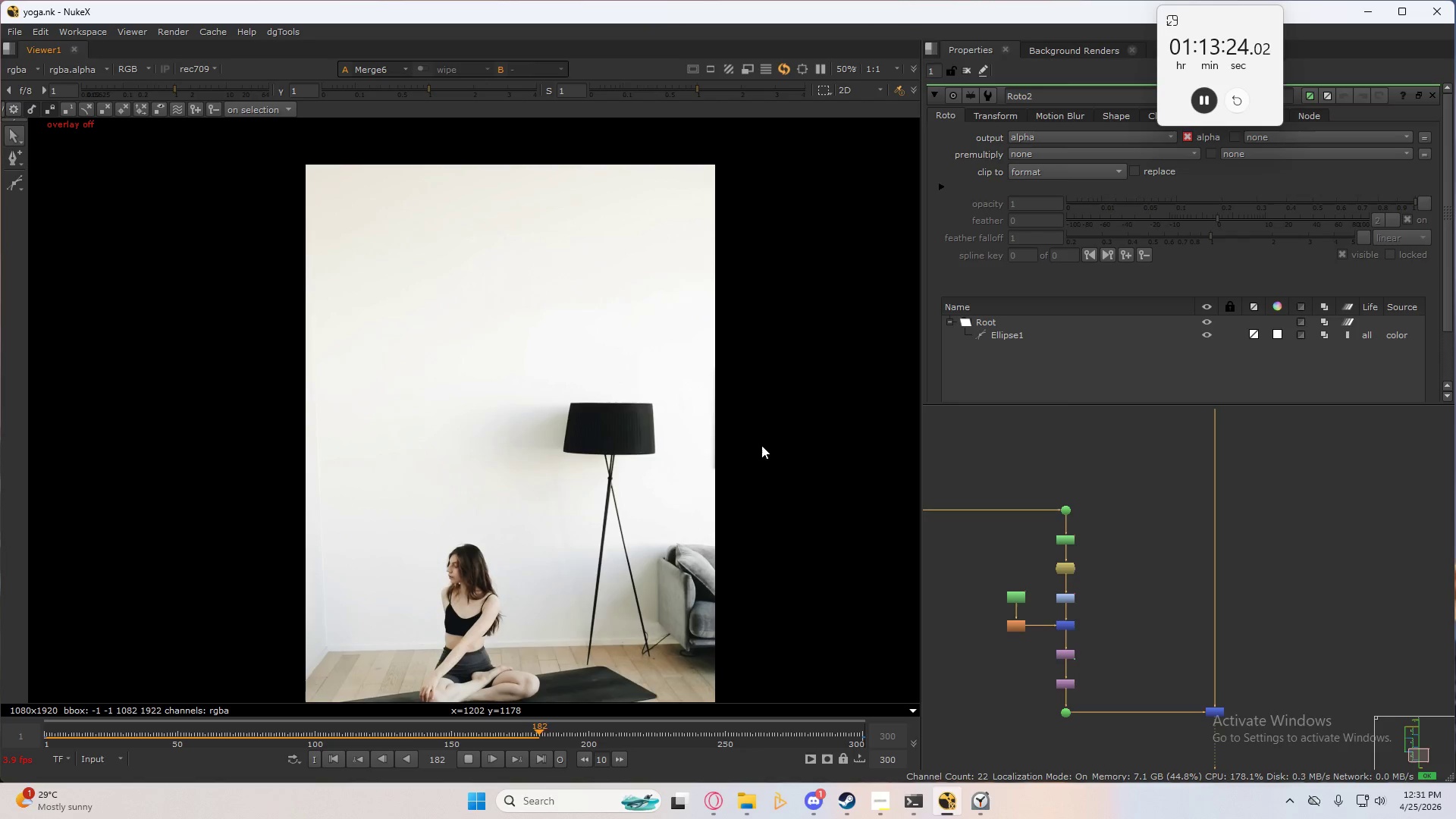 
left_click([761, 446])
 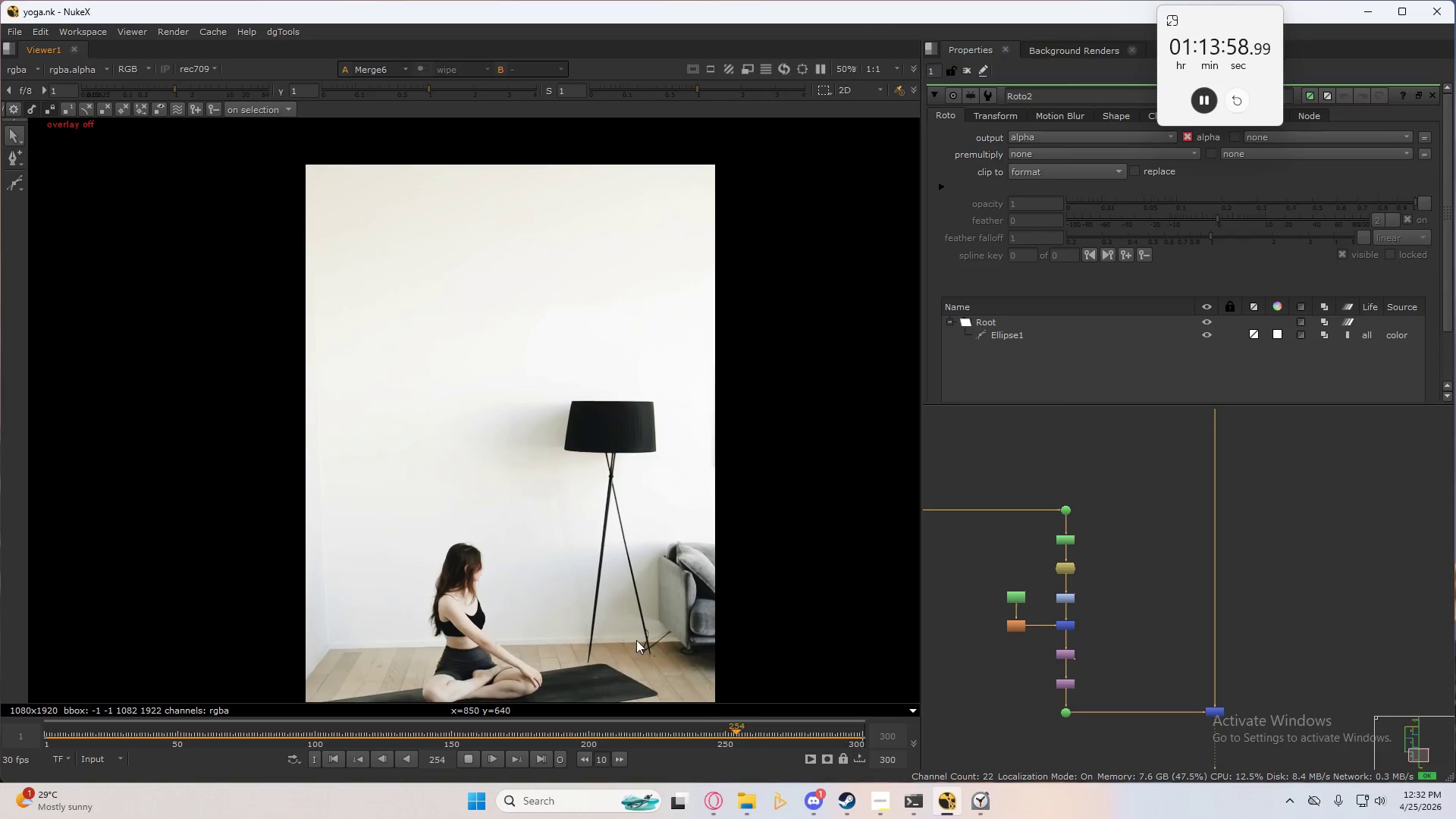 
wait(39.69)
 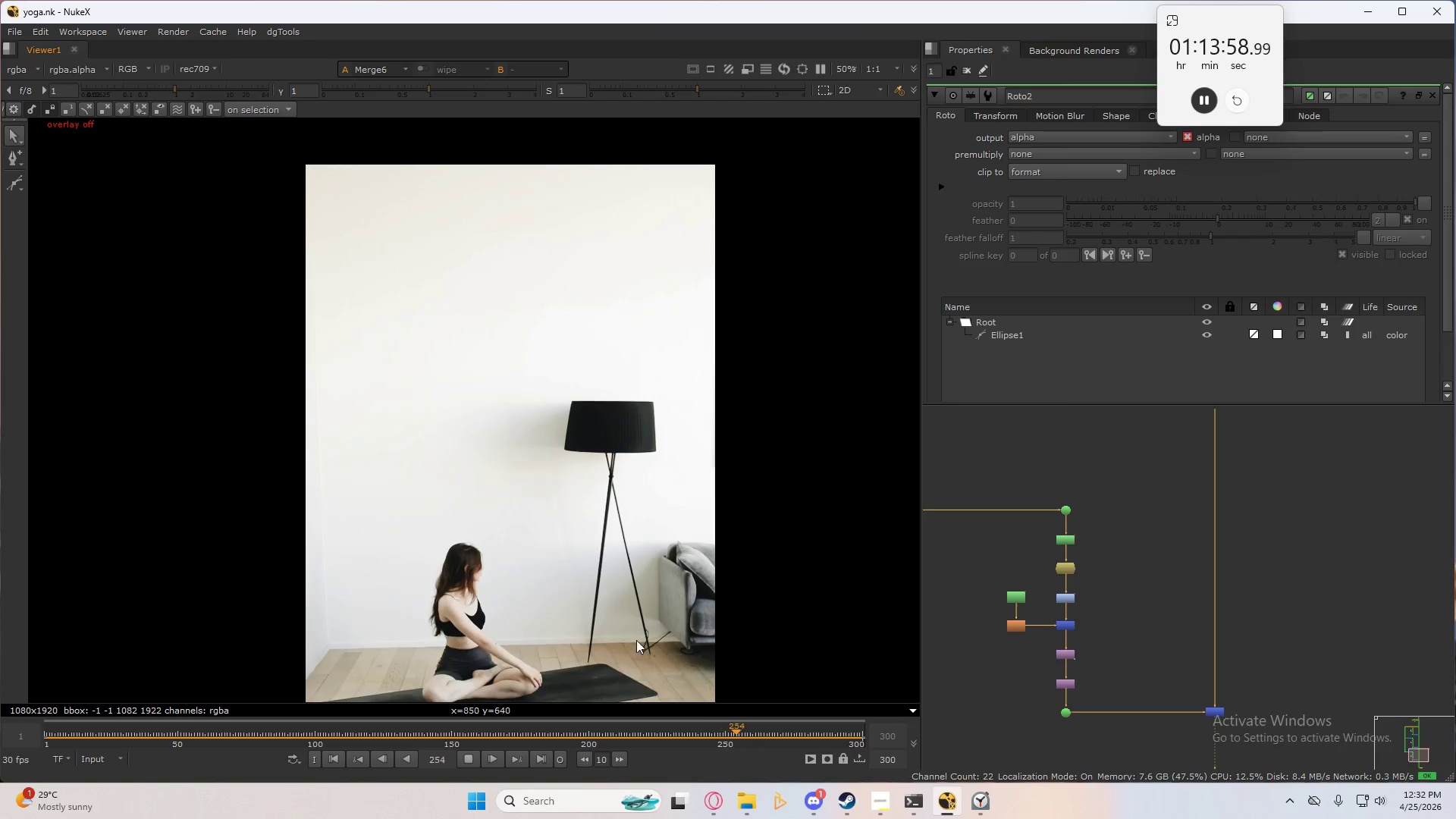 
left_click([471, 755])
 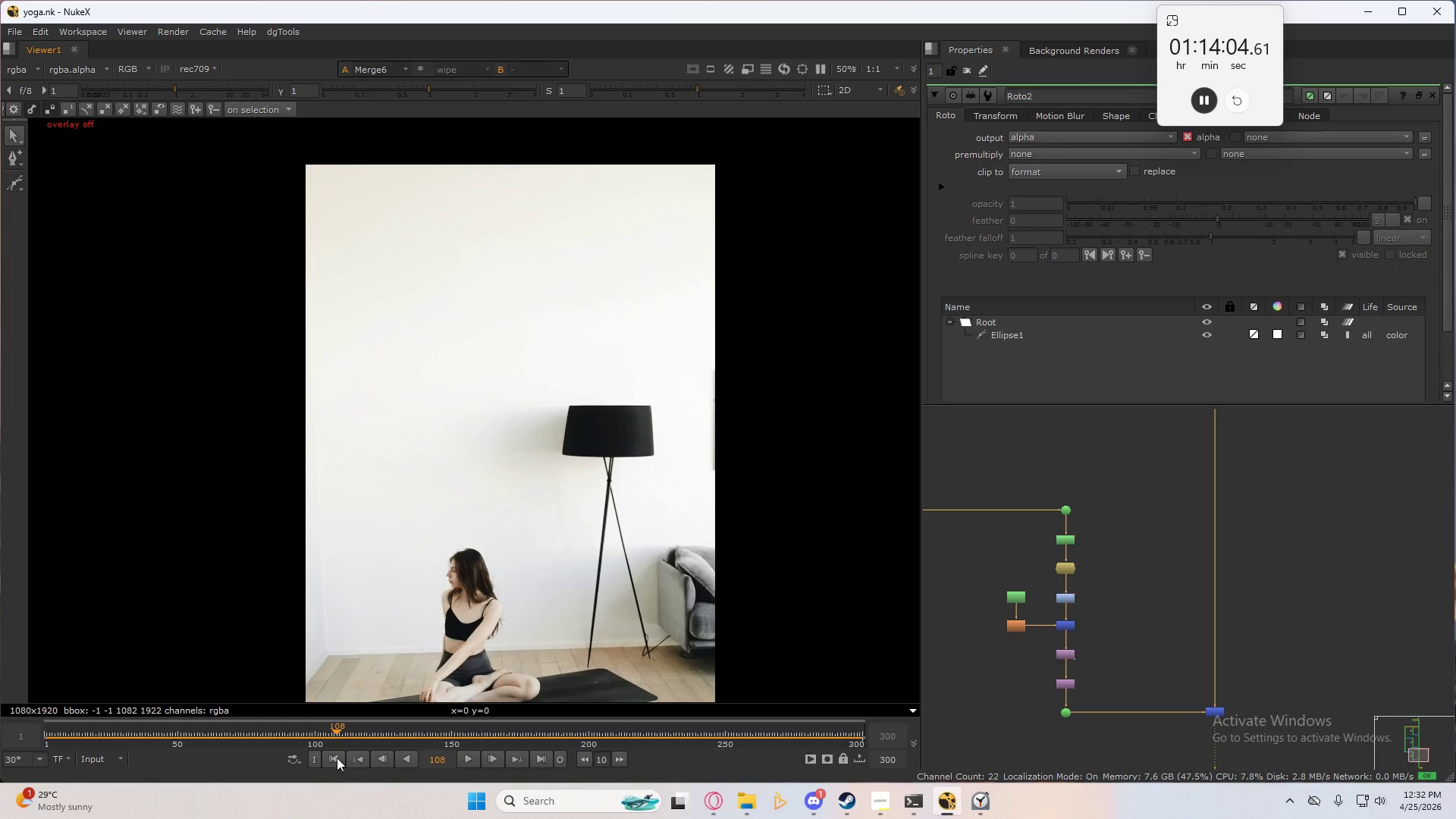 
left_click([337, 758])
 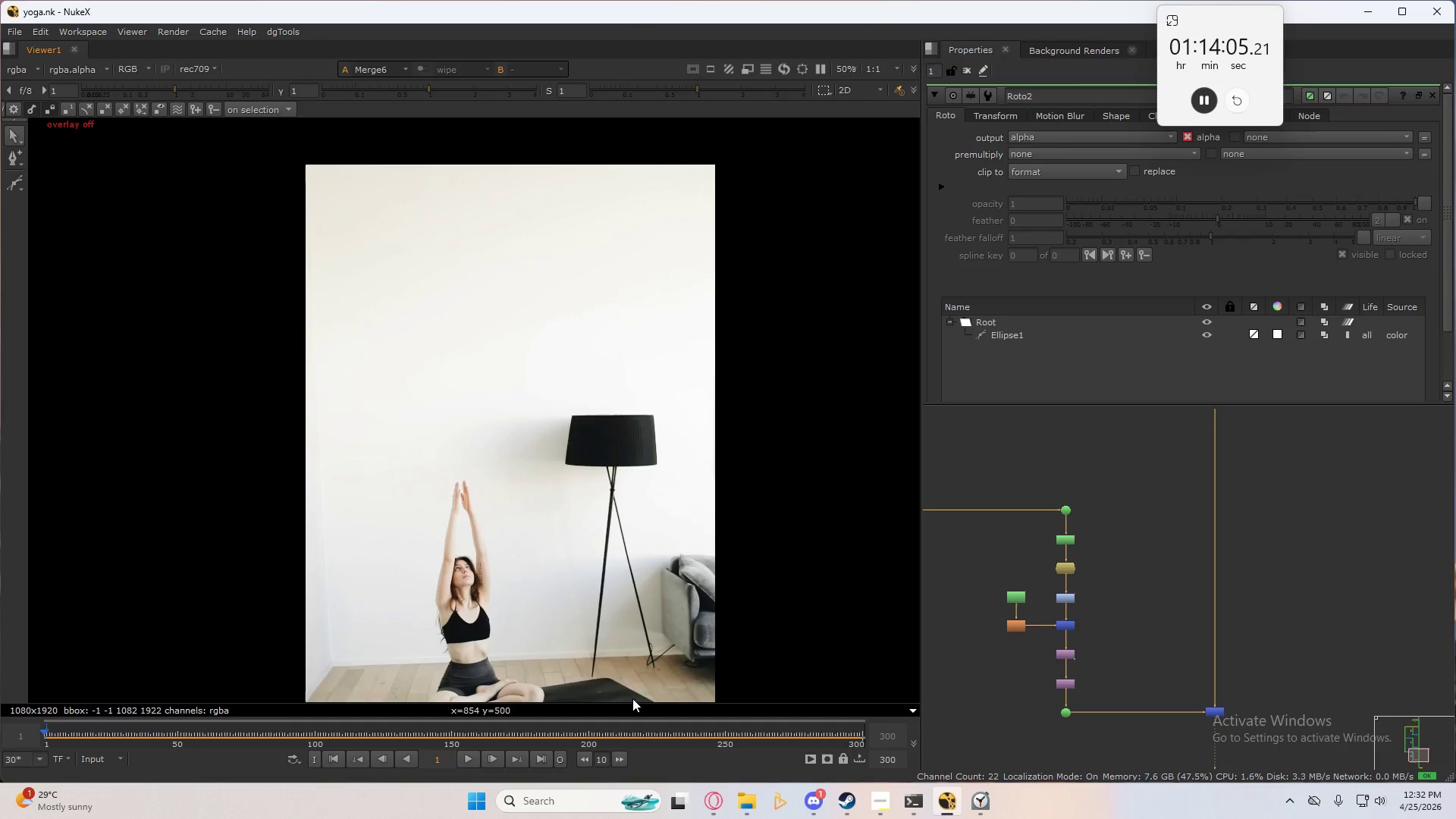 
scroll: coordinate [556, 500], scroll_direction: up, amount: 13.0
 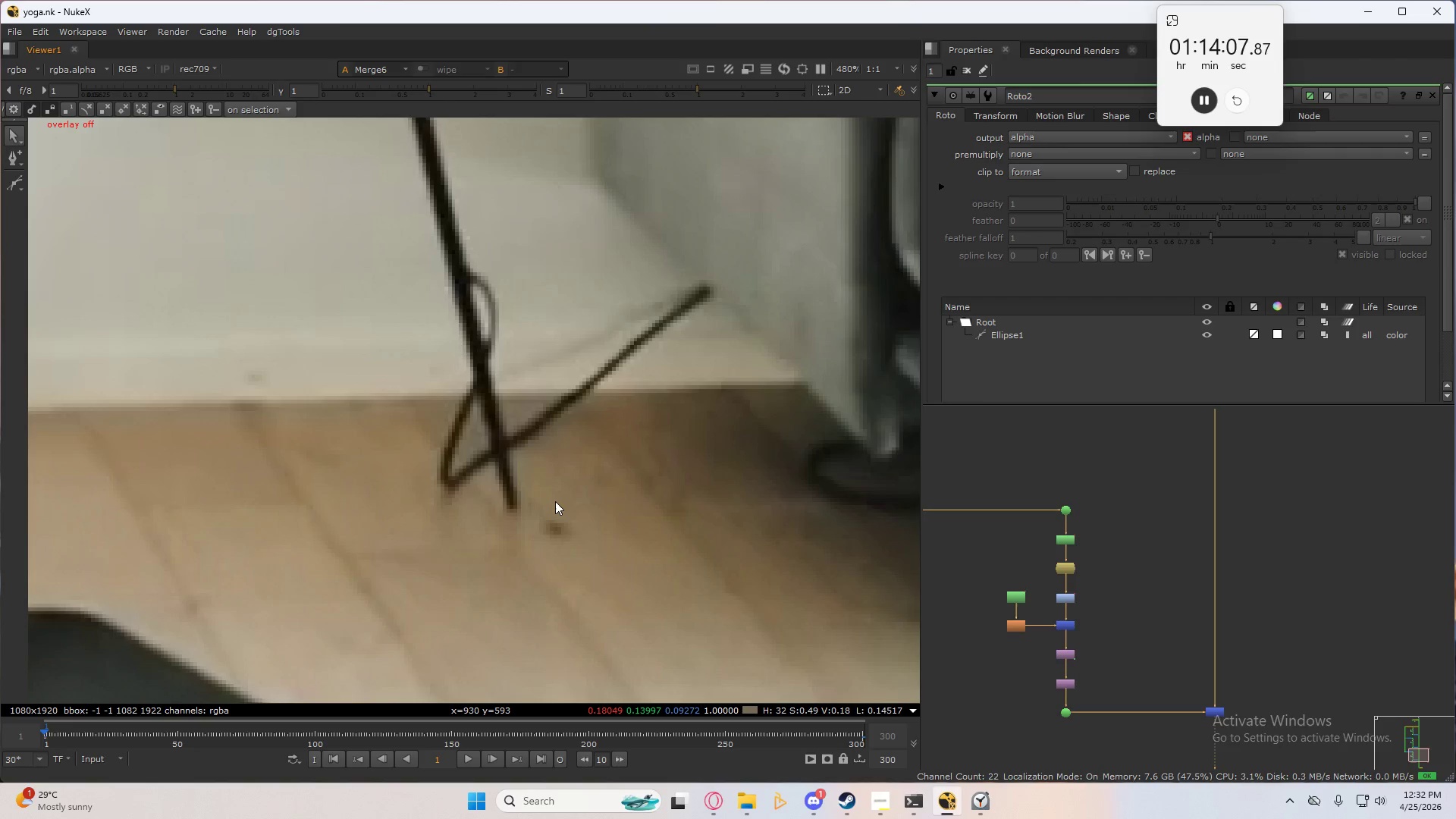 
scroll: coordinate [1087, 598], scroll_direction: down, amount: 7.0
 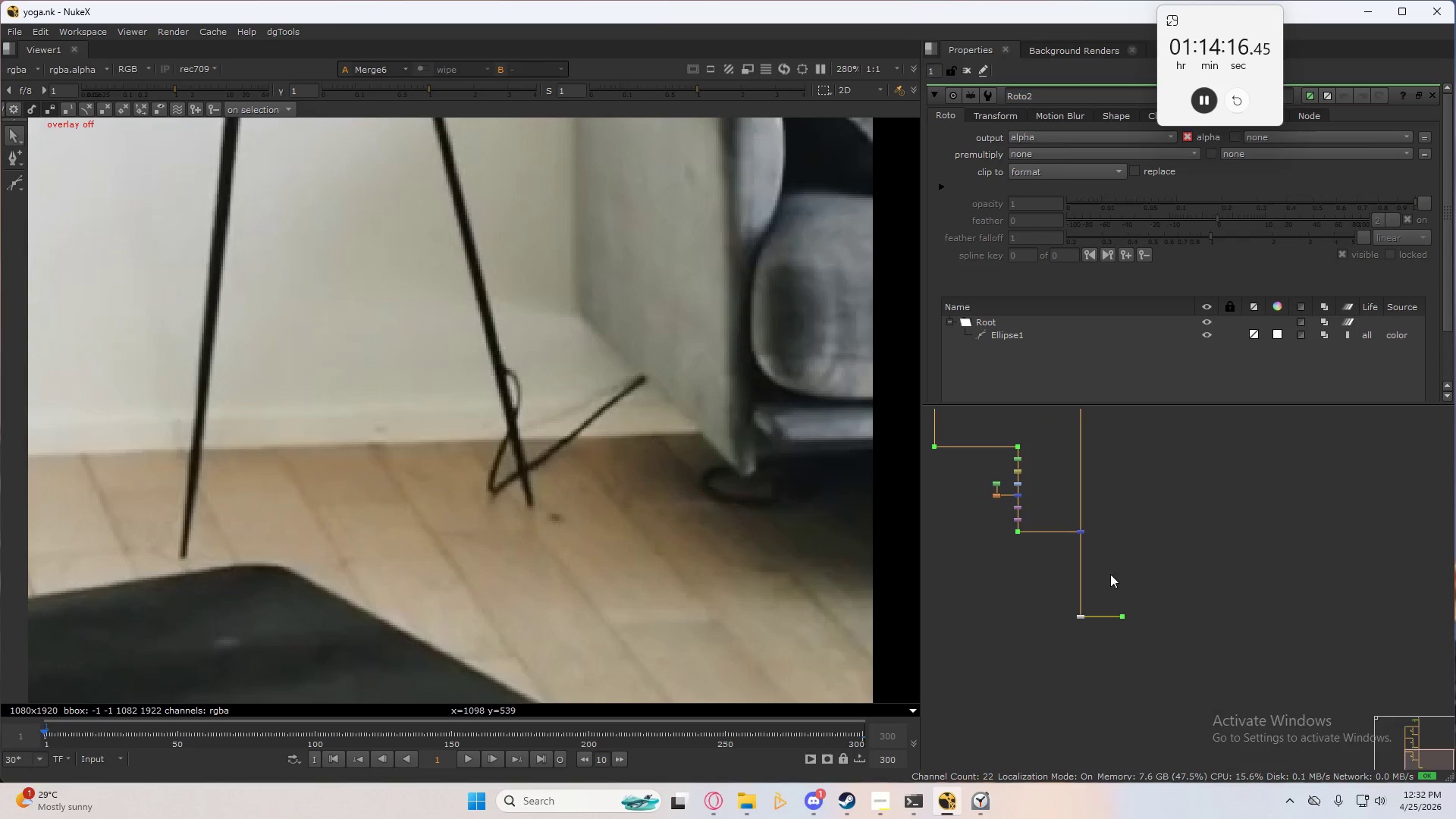 
left_click_drag(start_coordinate=[1163, 598], to_coordinate=[932, 671])
 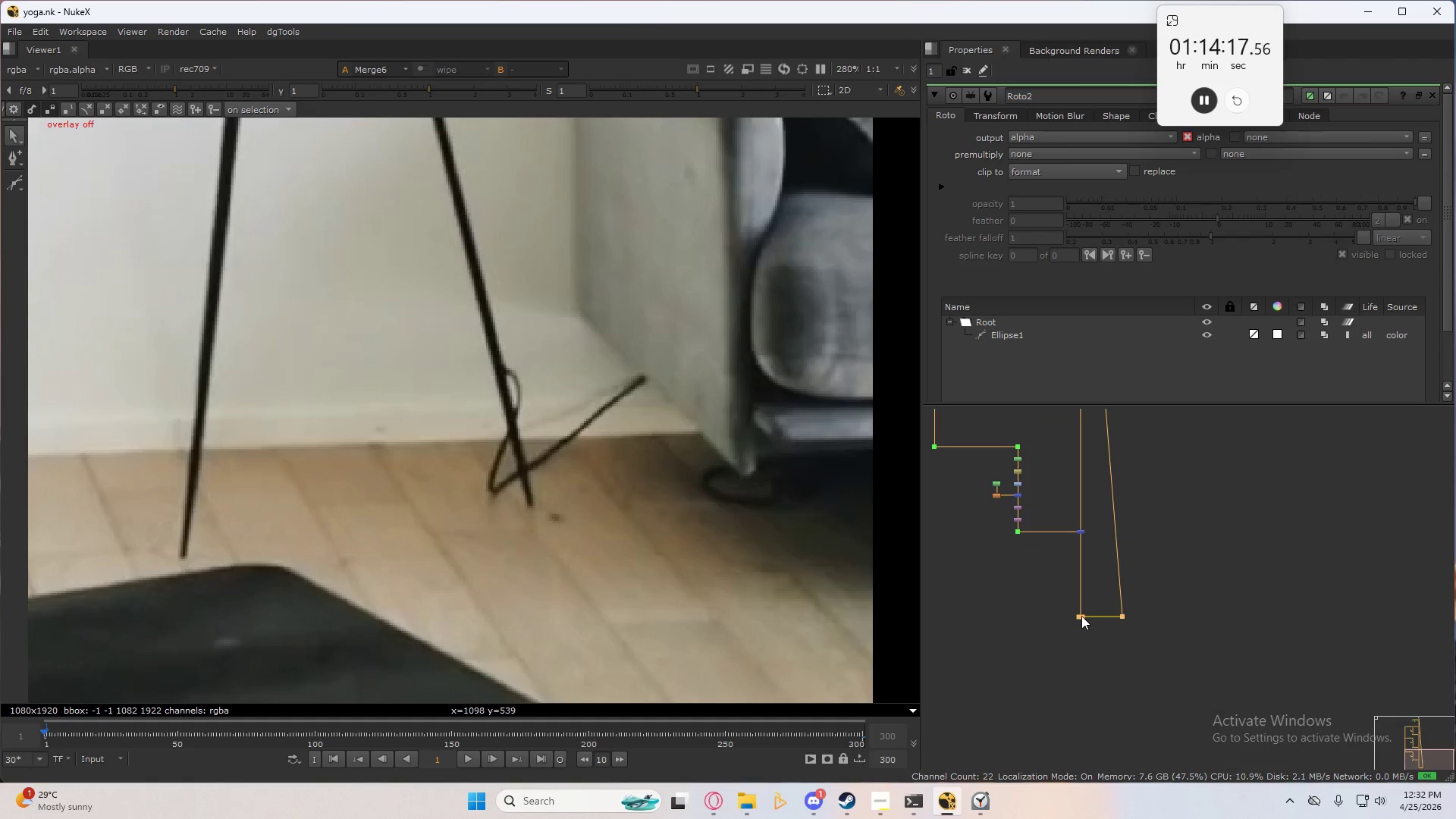 
left_click_drag(start_coordinate=[1081, 616], to_coordinate=[1081, 763])
 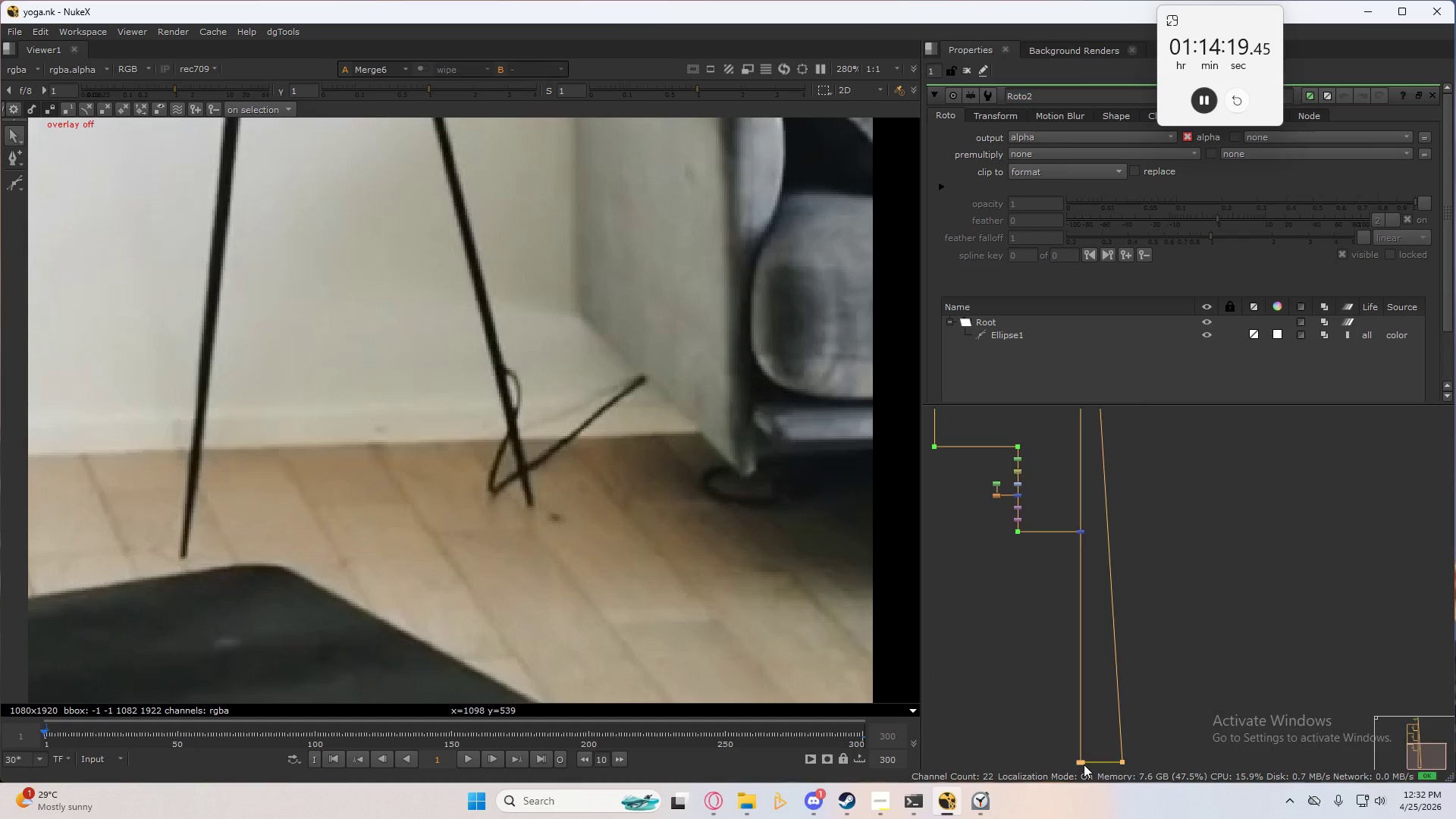 
scroll: coordinate [1082, 762], scroll_direction: up, amount: 7.0
 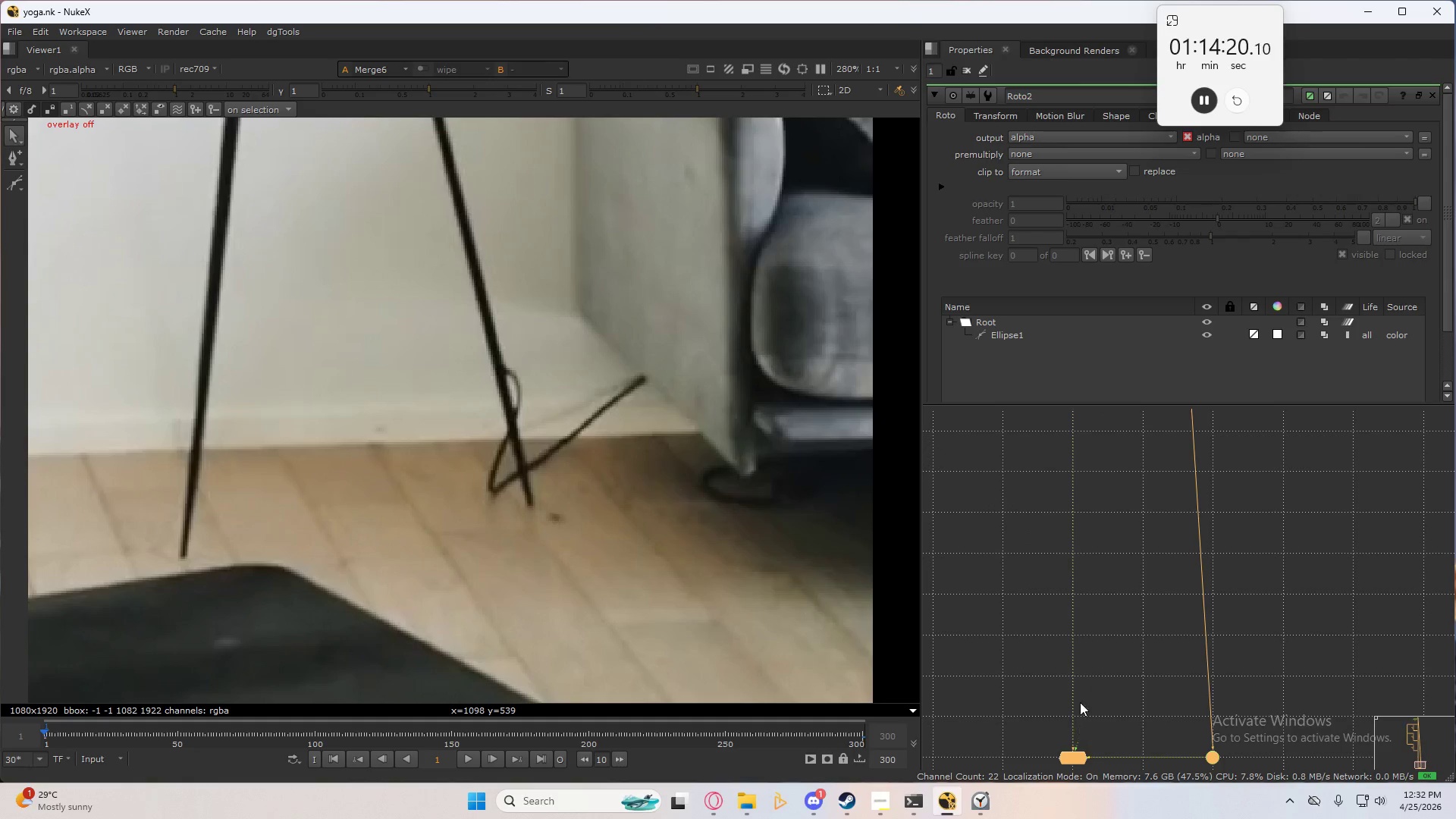 
scroll: coordinate [1100, 597], scroll_direction: down, amount: 7.0
 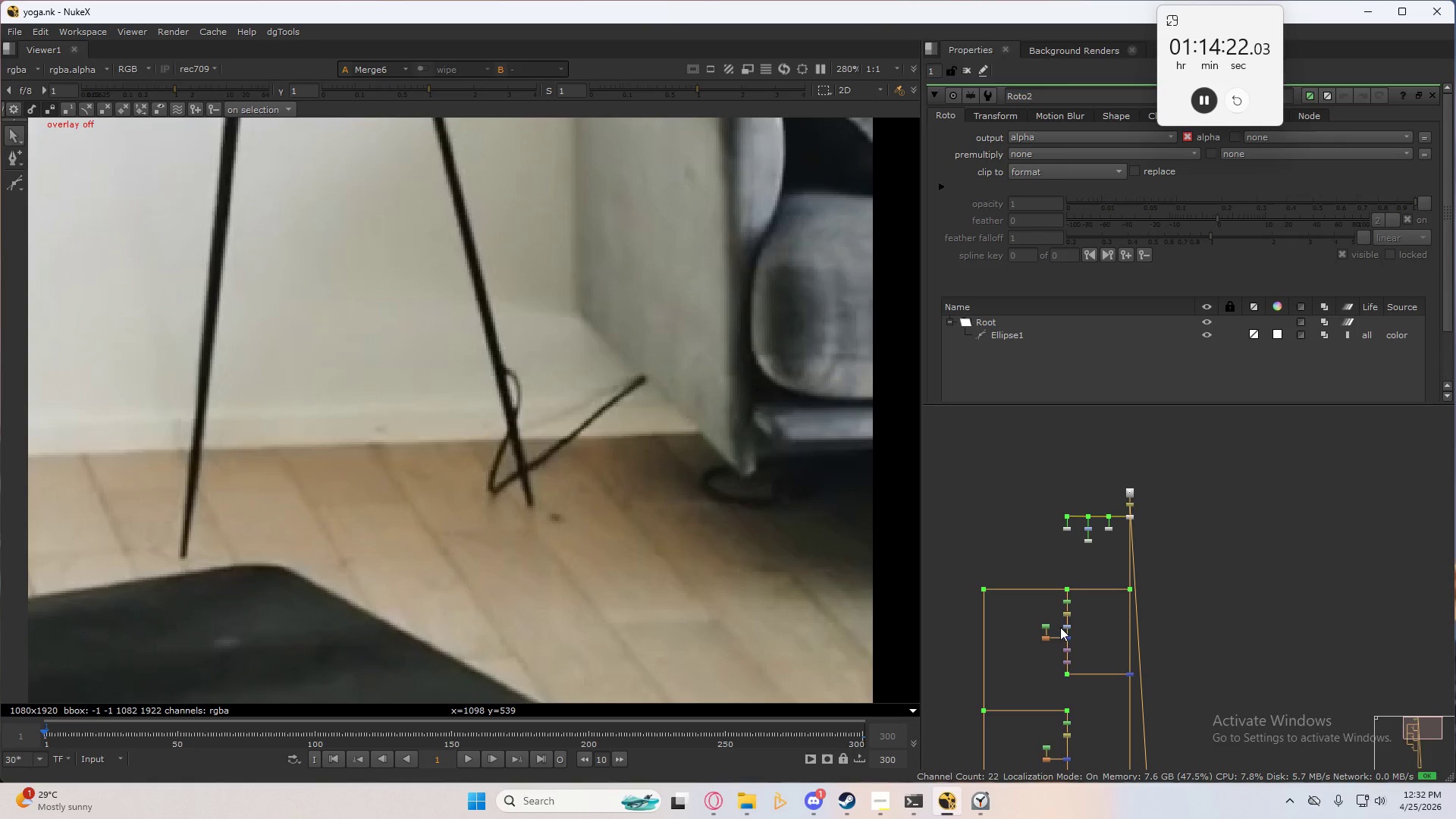 
scroll: coordinate [1063, 526], scroll_direction: up, amount: 7.0
 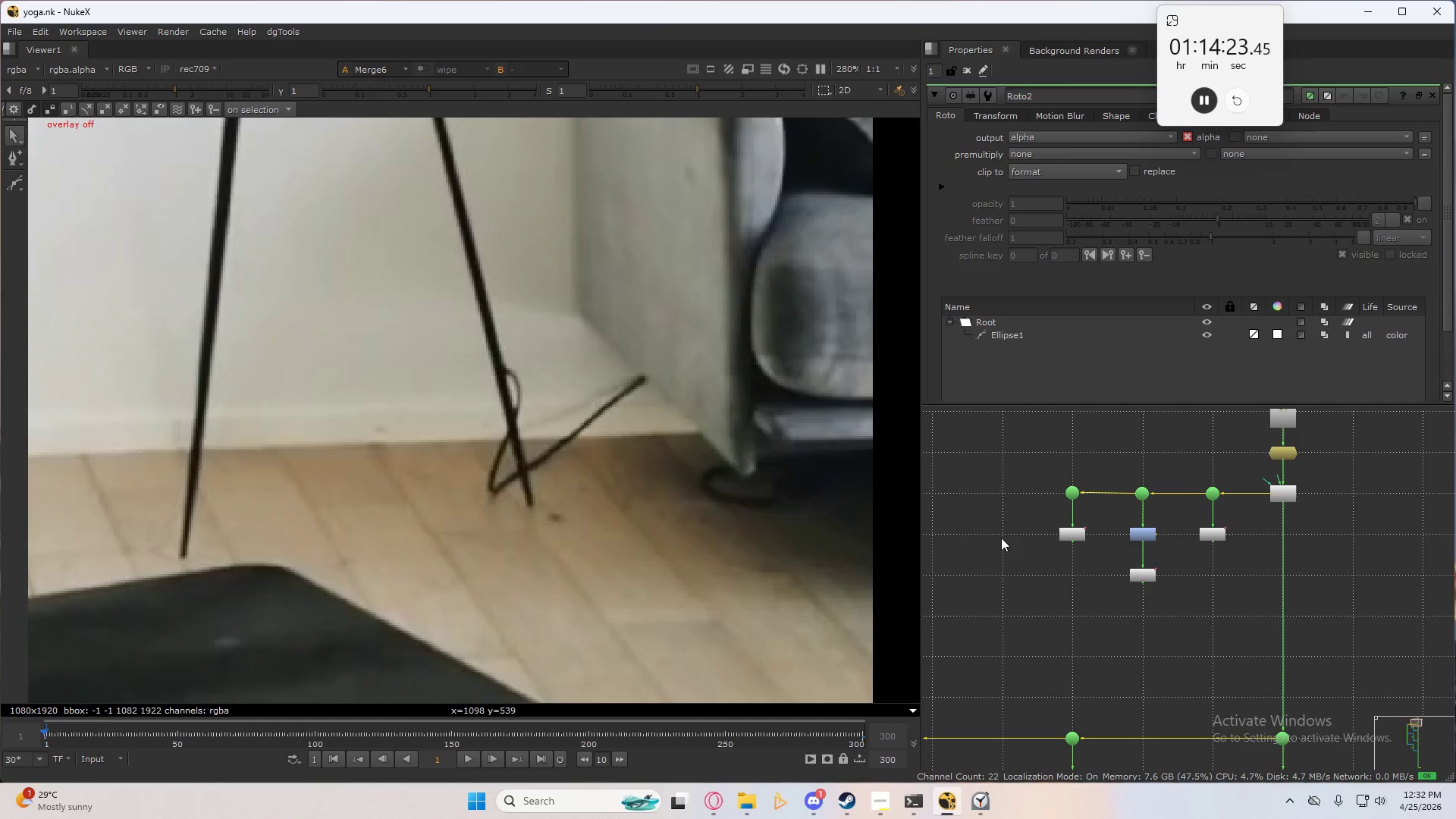 
double_click([1001, 538])
 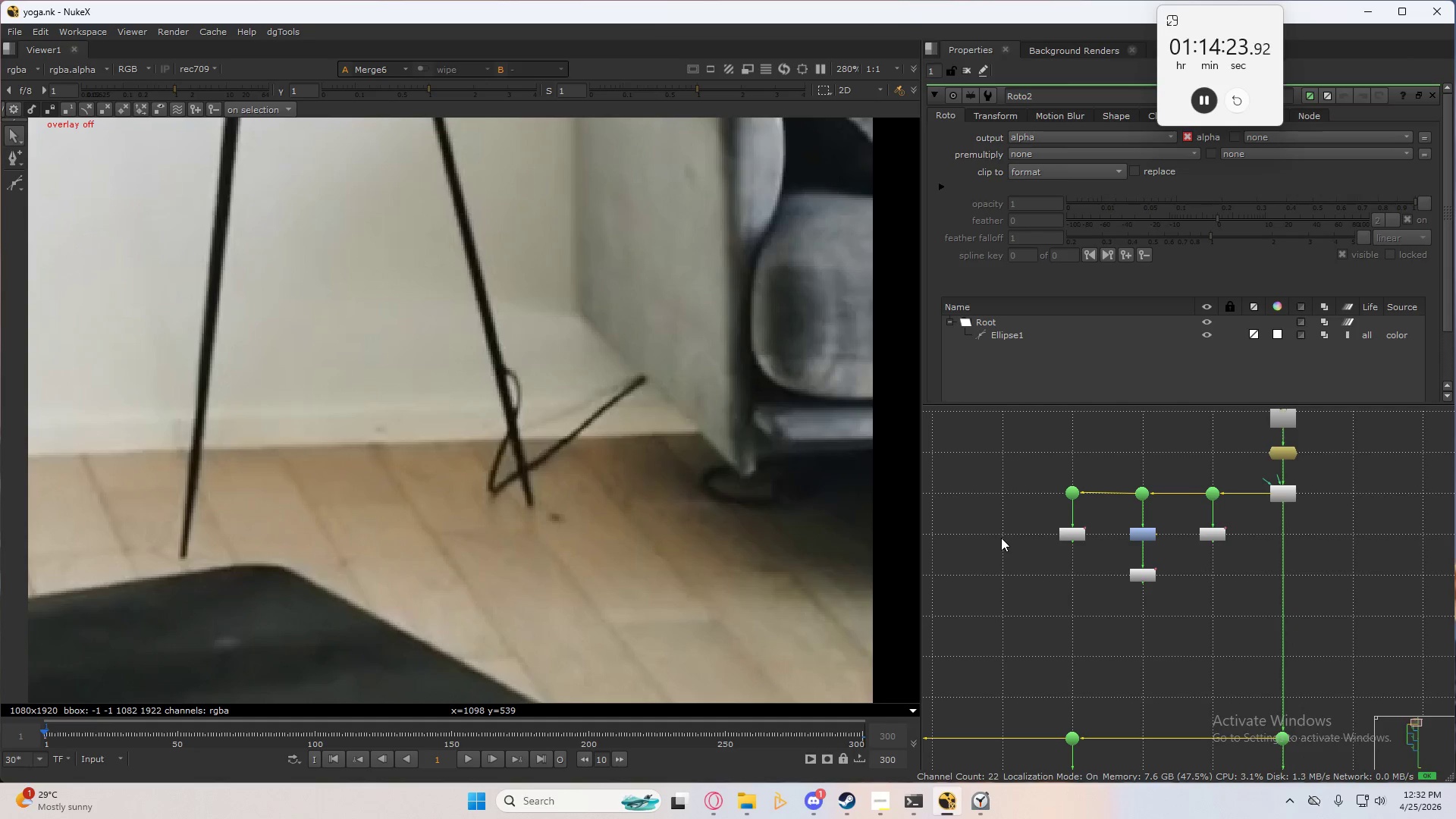 
triple_click([1001, 538])
 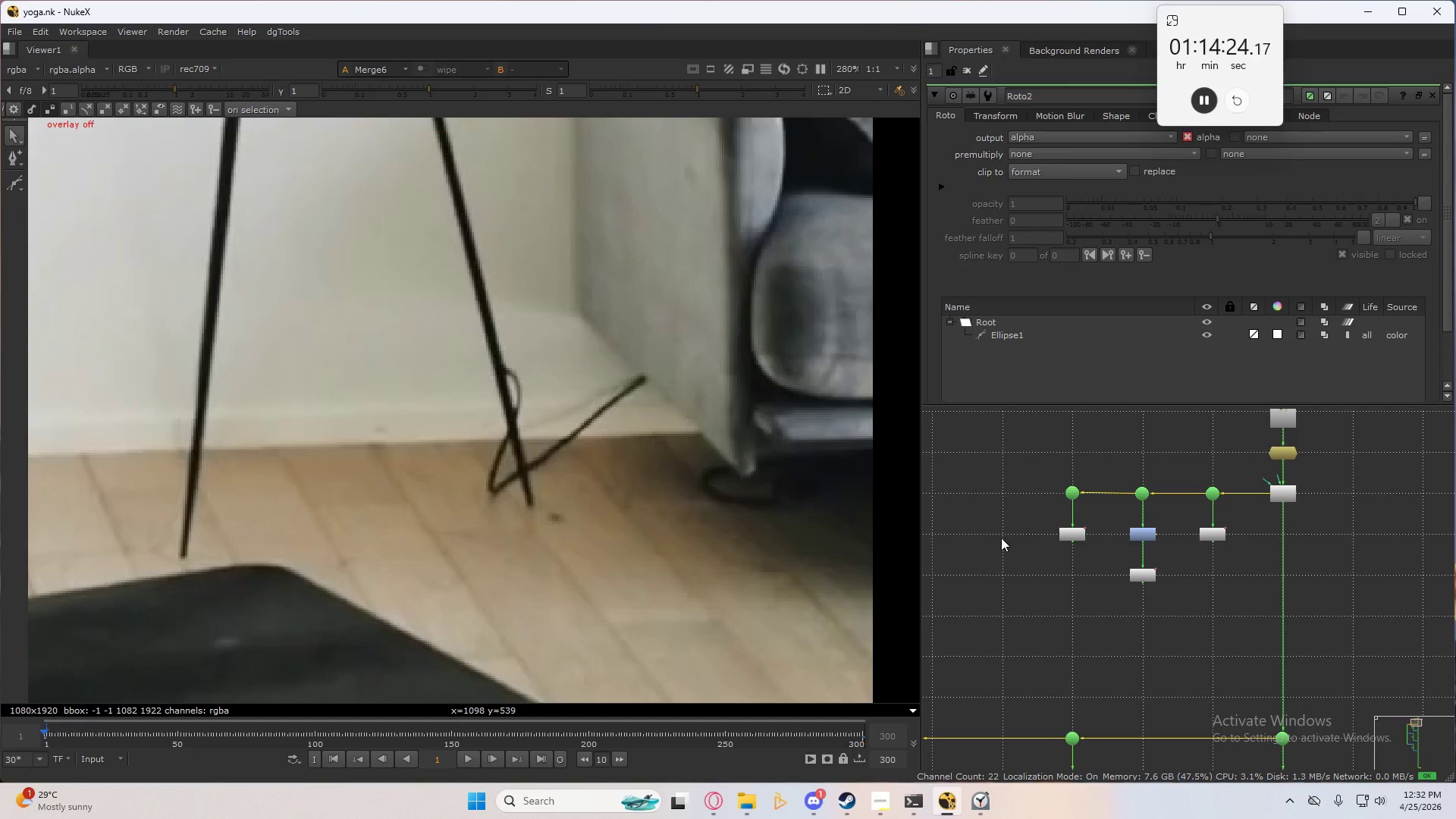 
triple_click([1001, 538])
 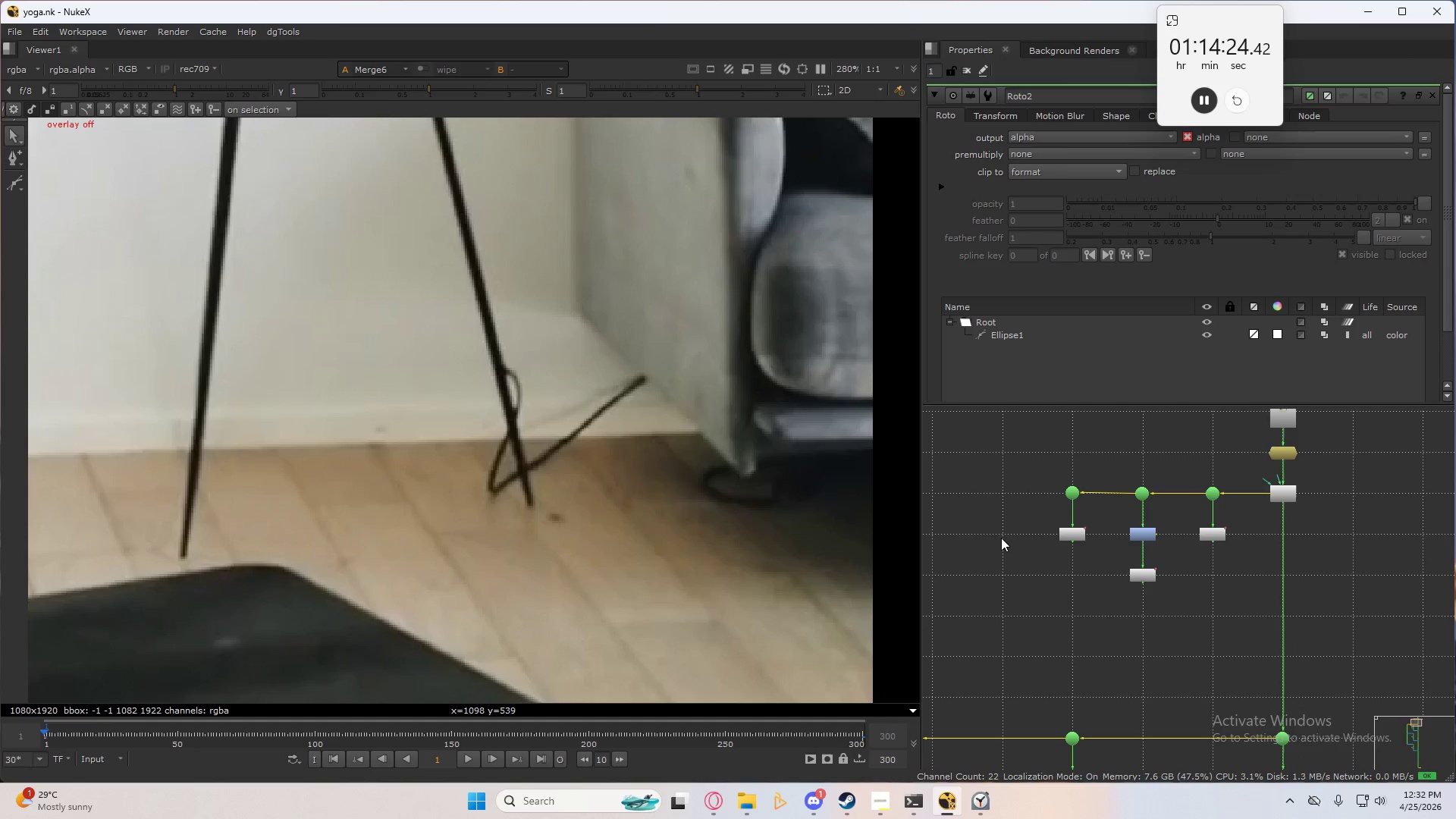 
triple_click([1001, 538])
 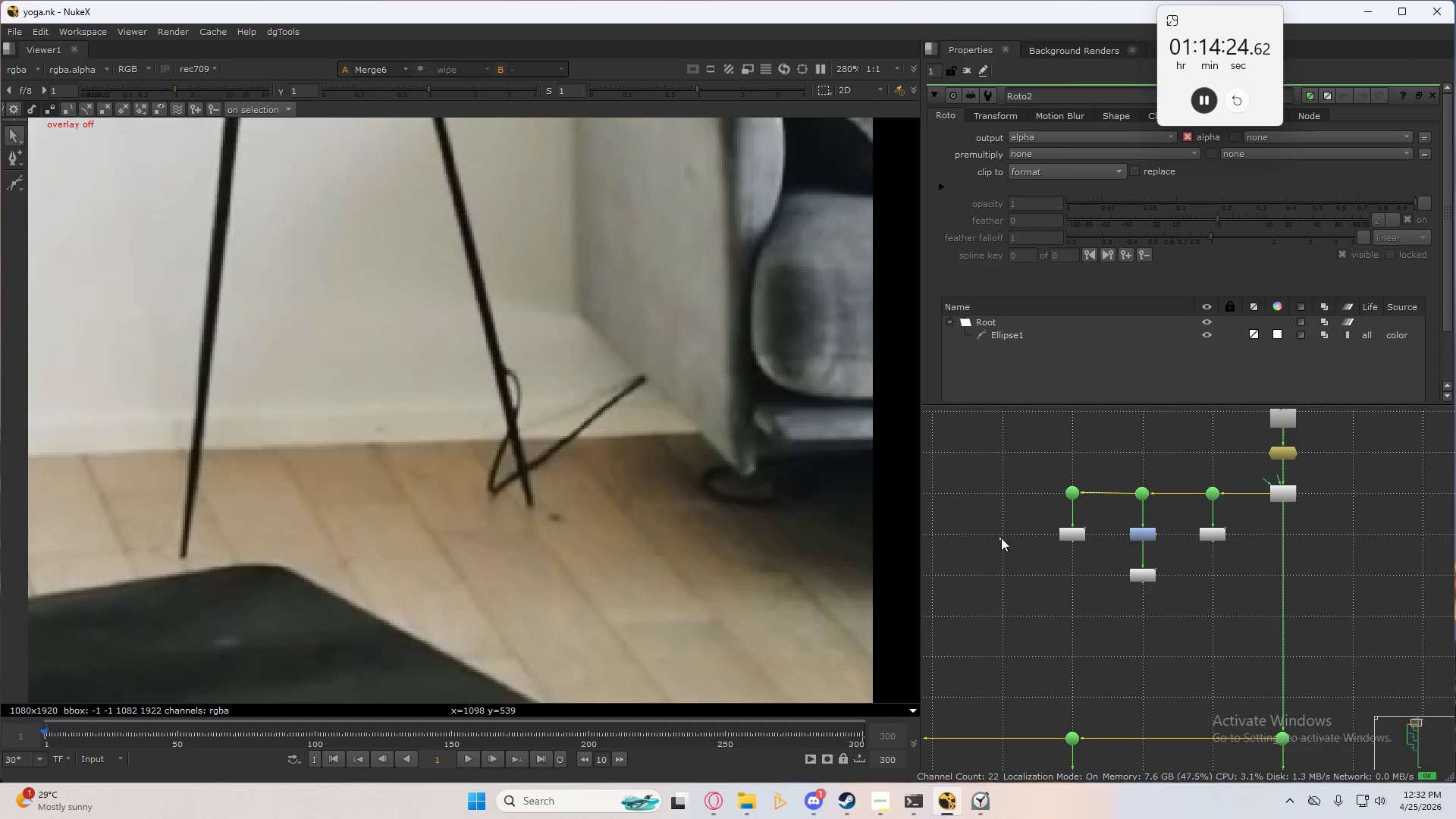 
key(Tab)
 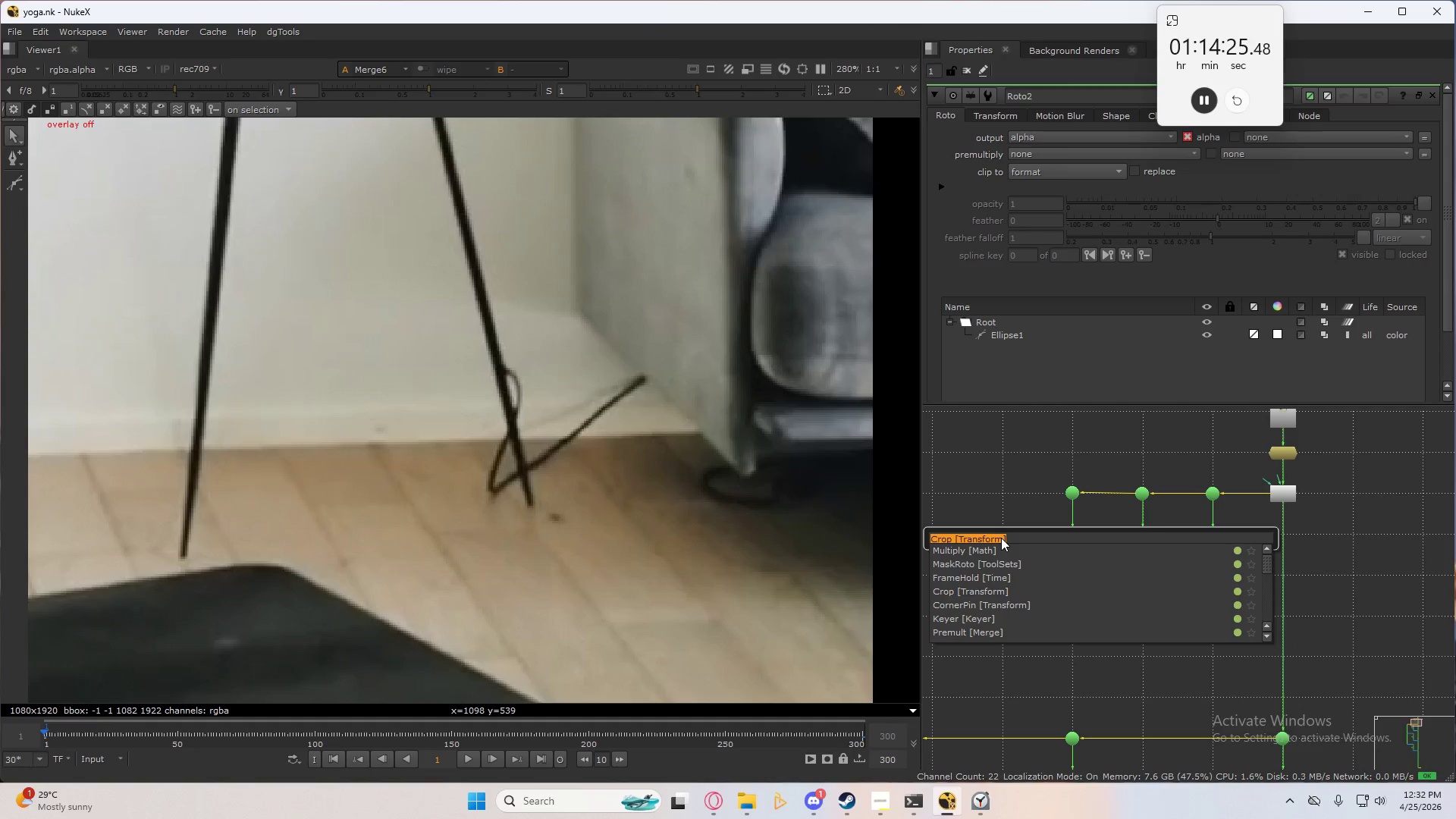 
key(C)
 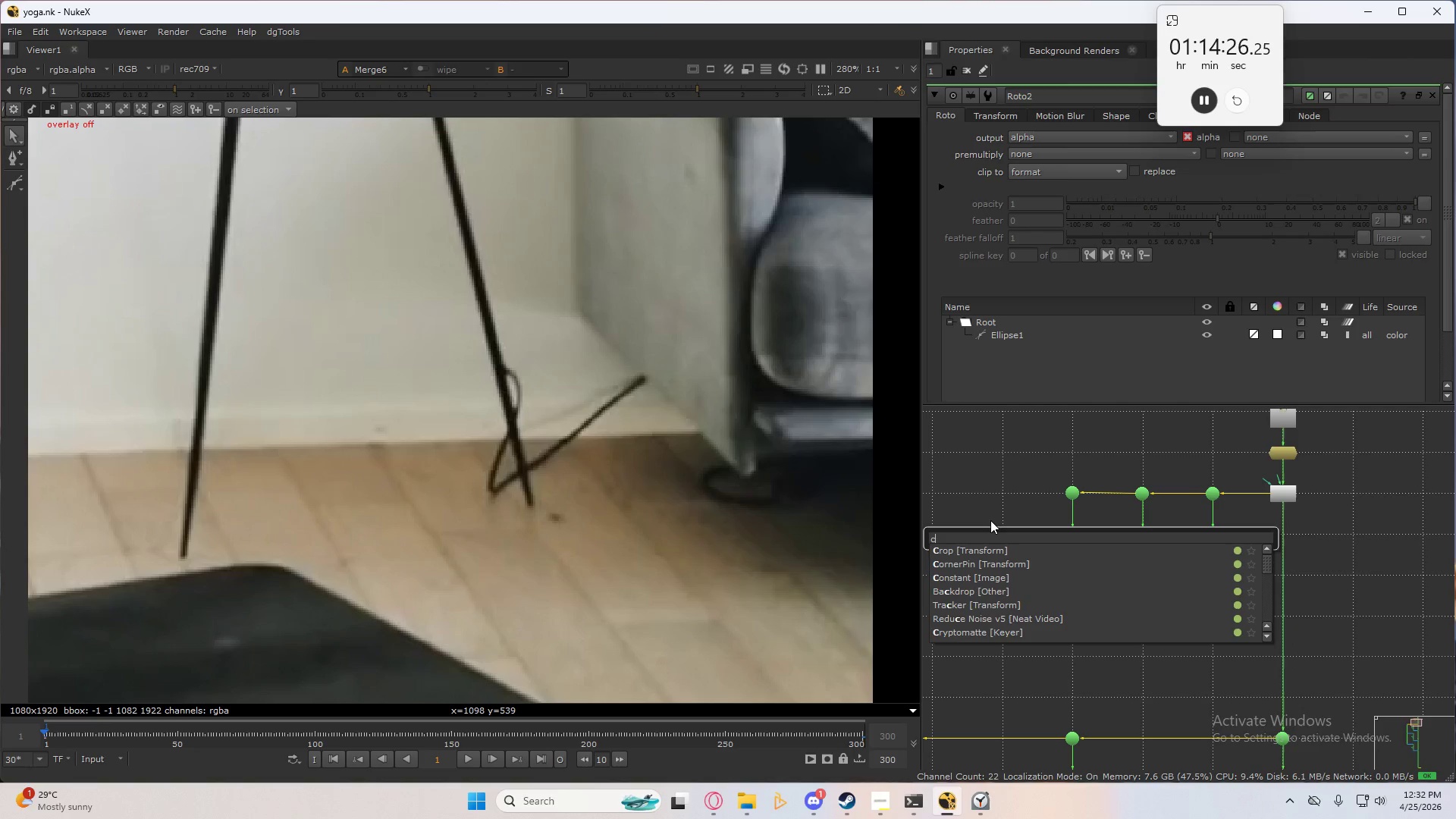 
type(or)
 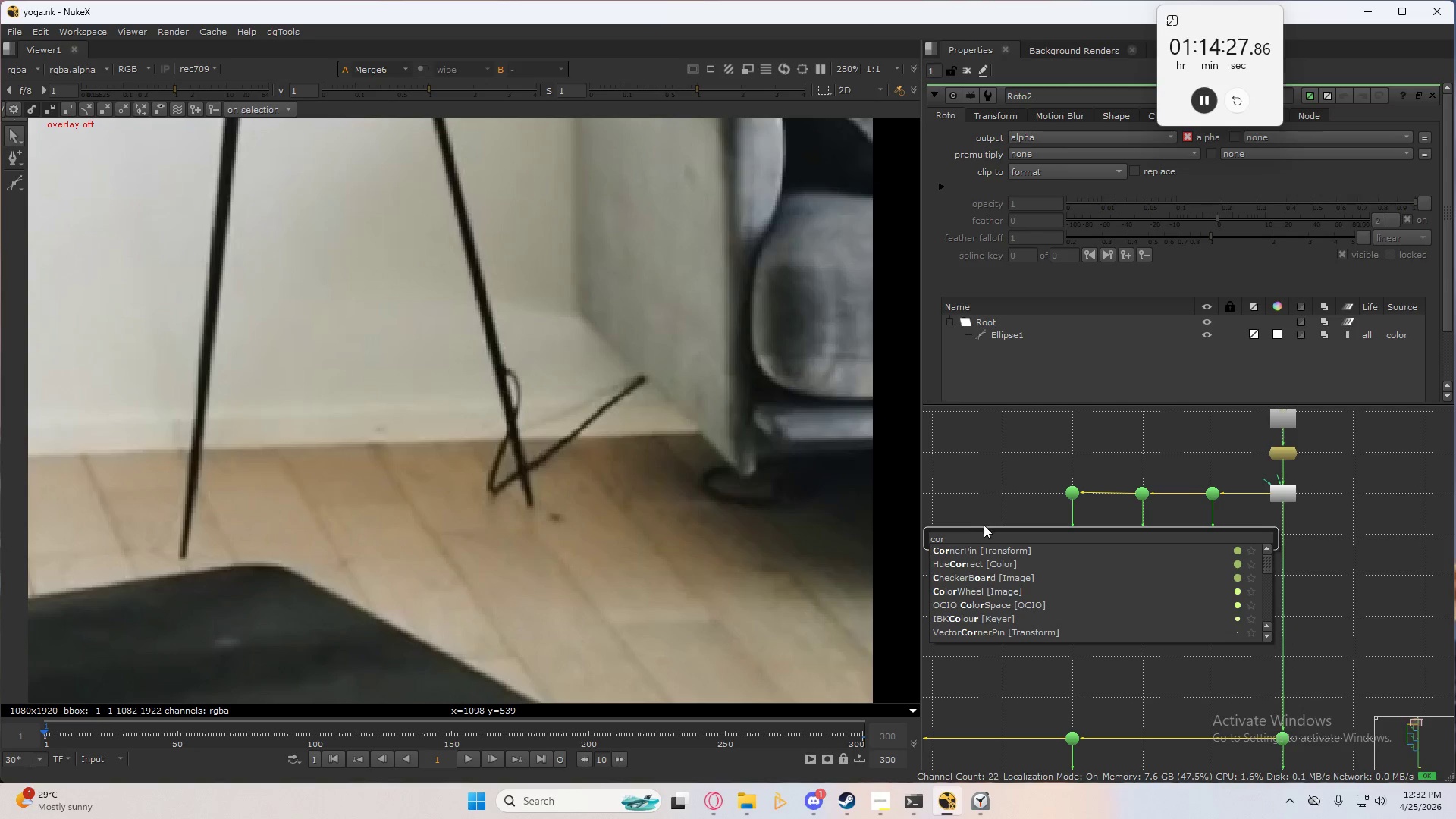 
key(Control+ControlLeft)
 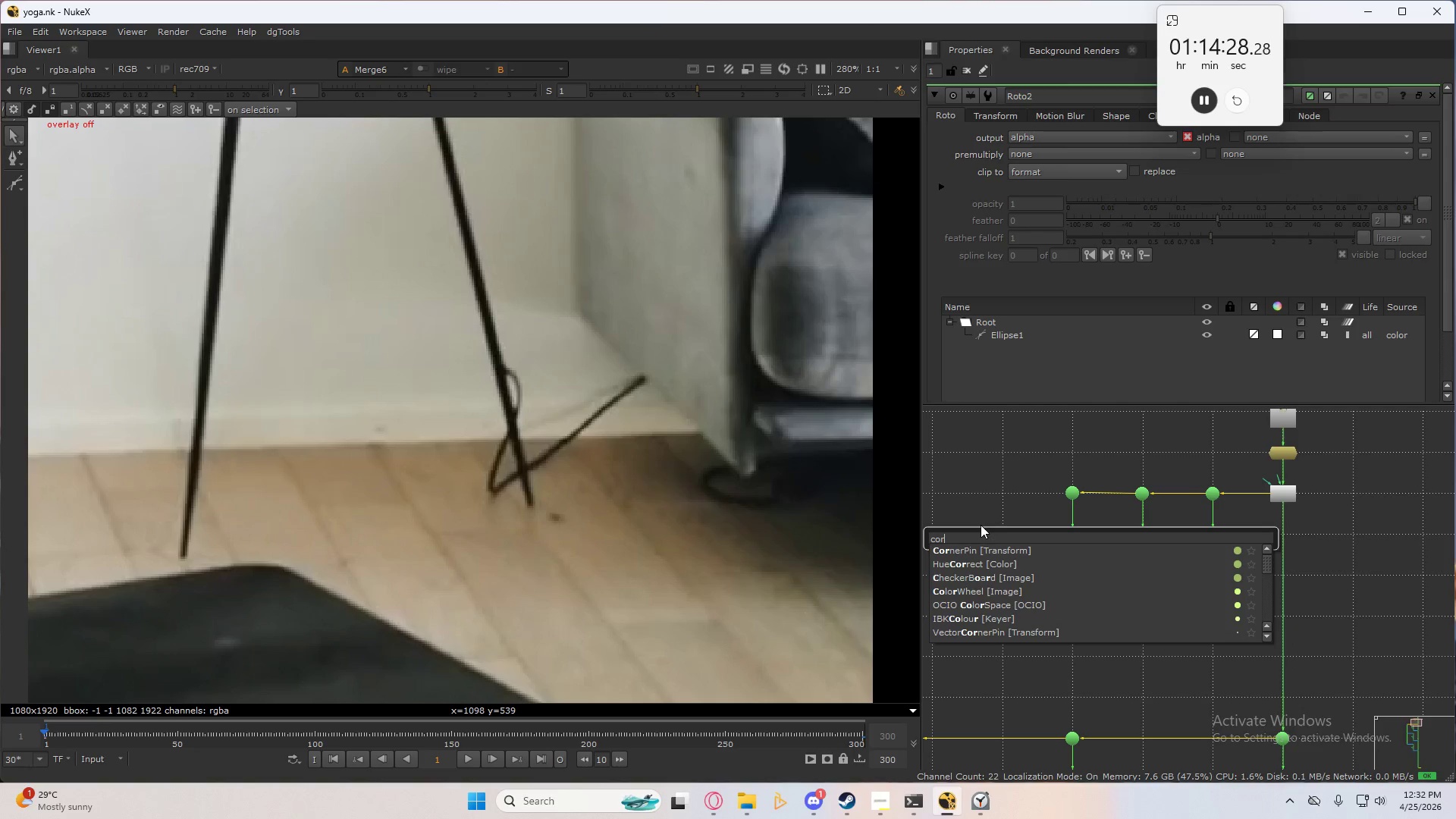 
key(Control+A)
 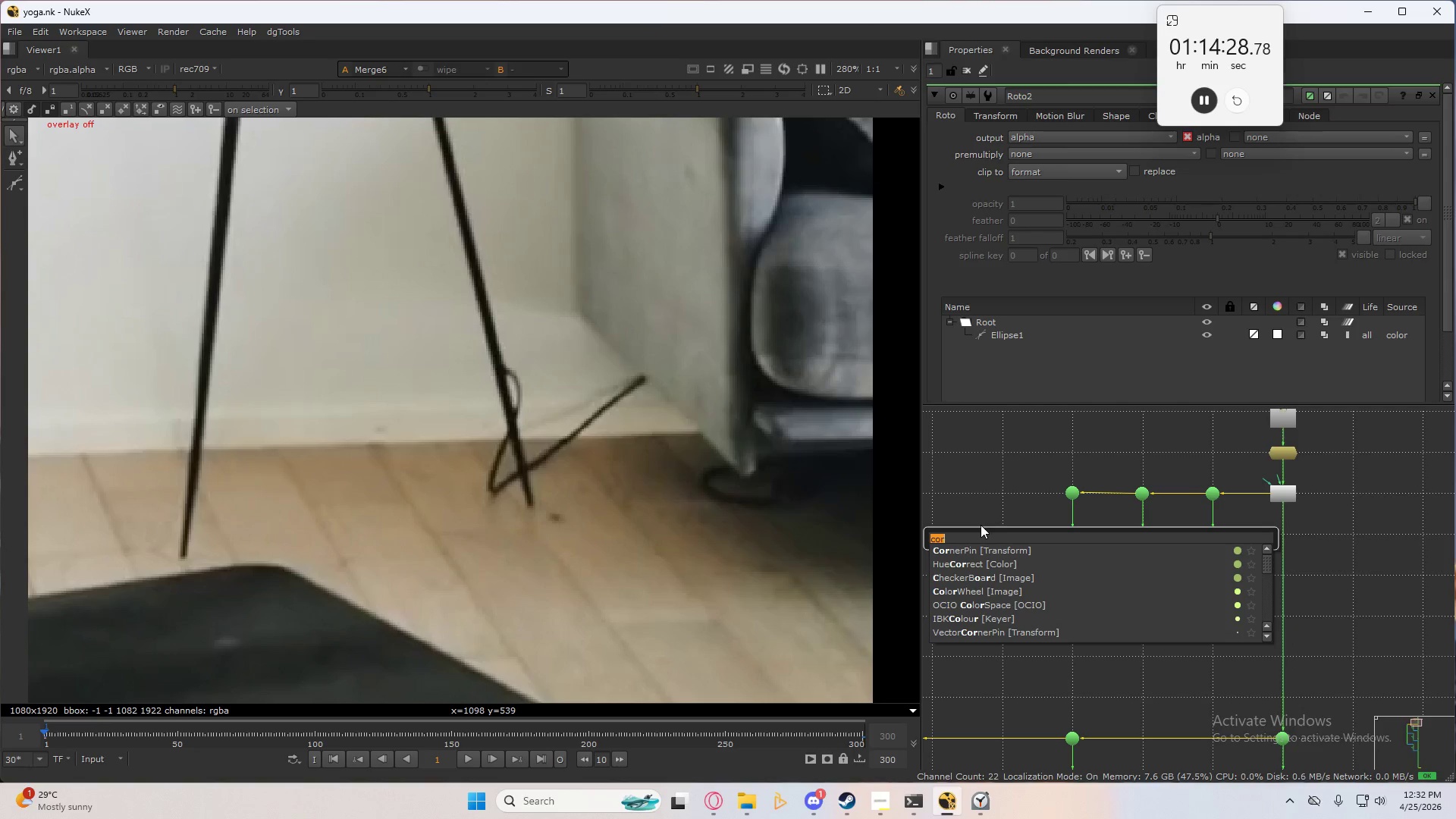 
type(tracker)
 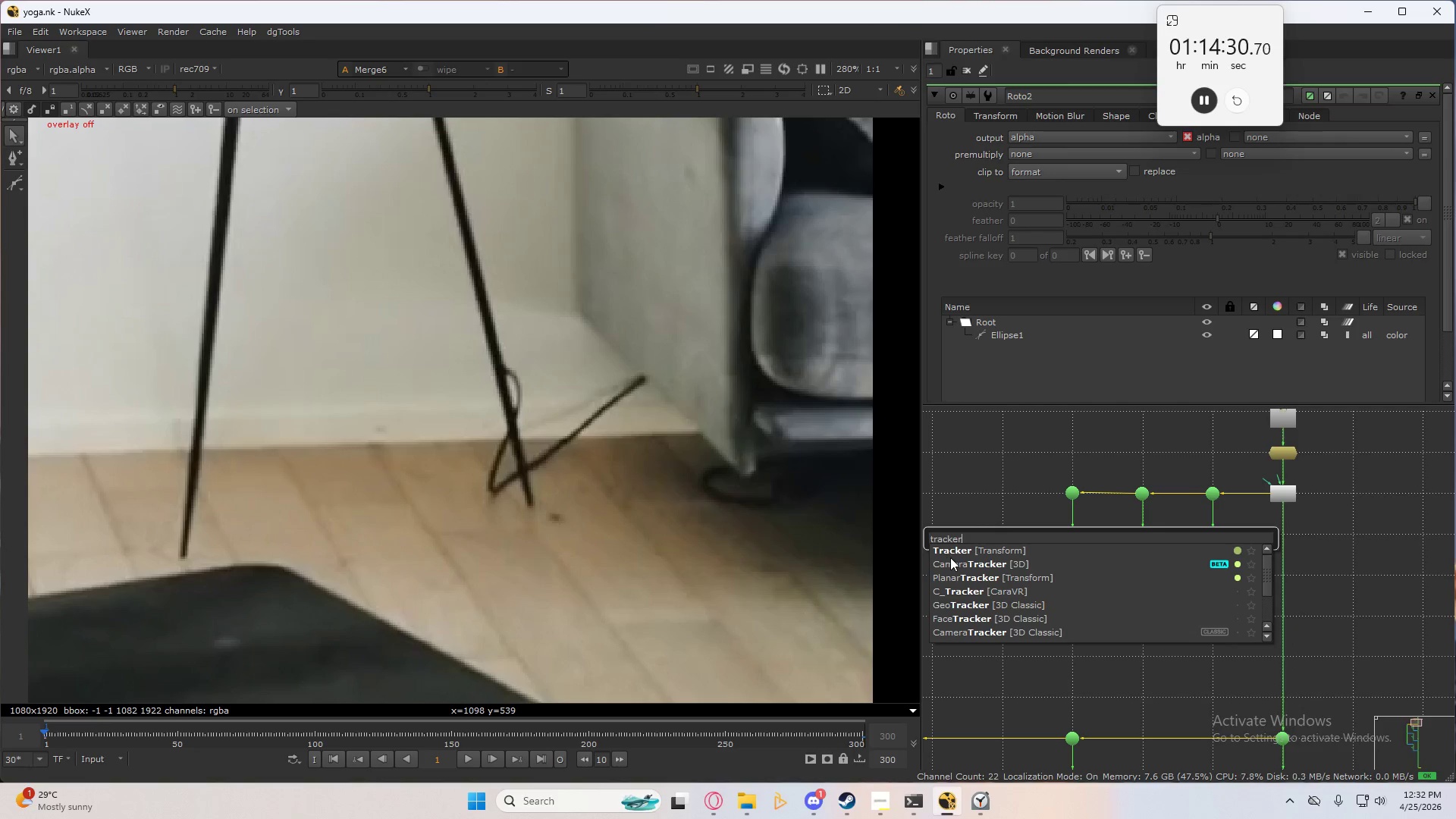 
left_click([951, 557])
 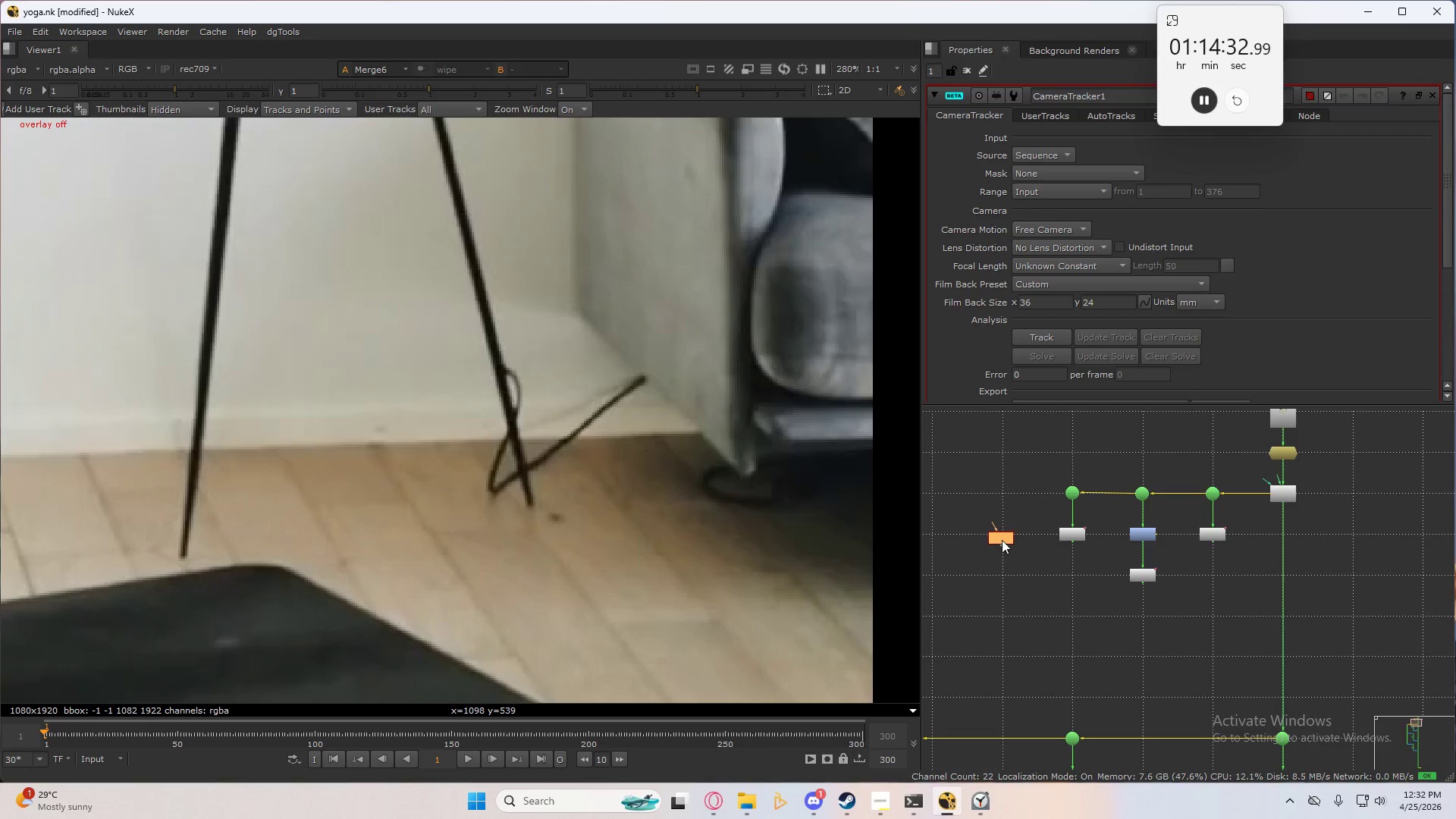 
left_click([1002, 540])
 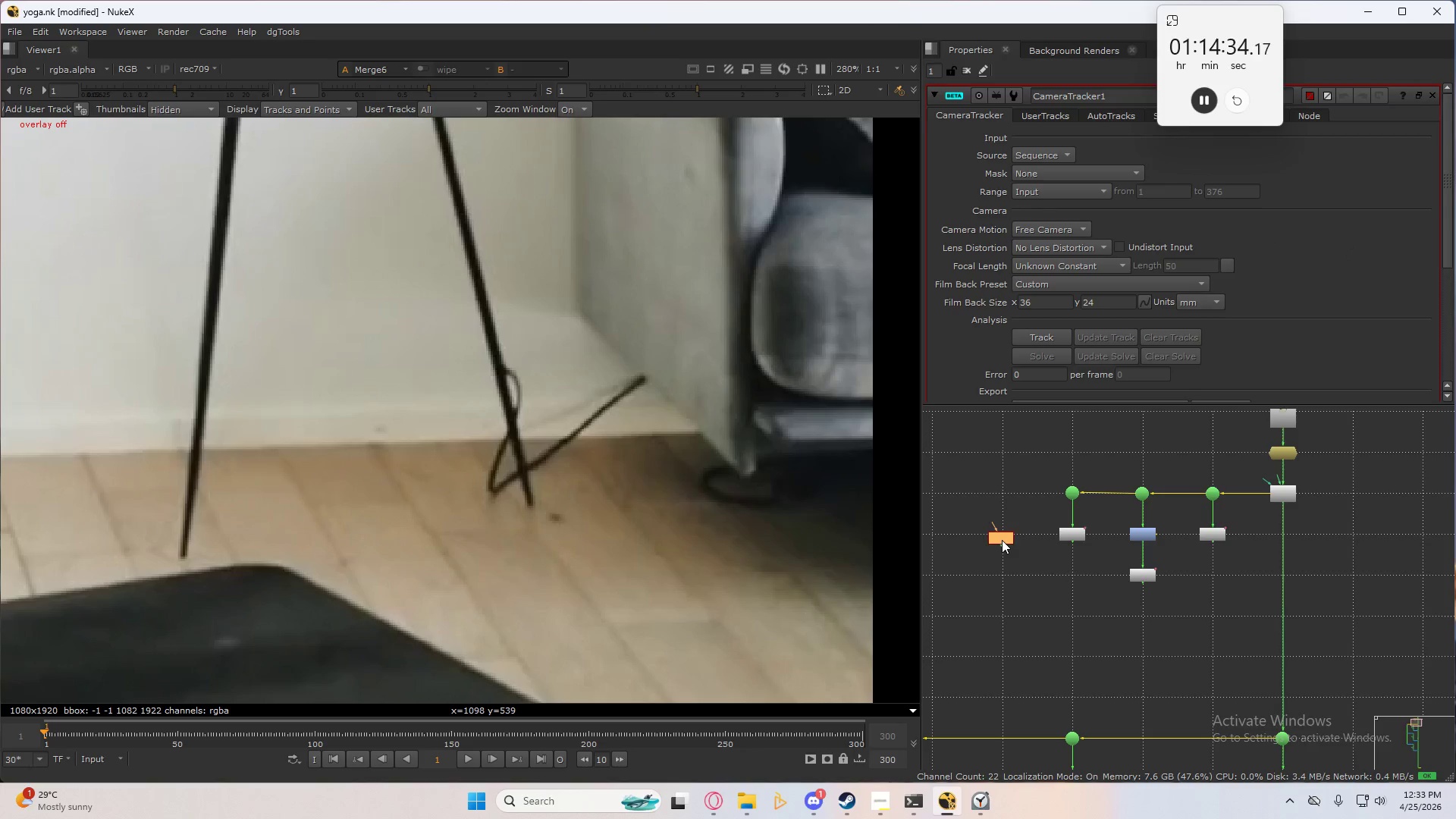 
type([Delete])
key(Tab)
type(tracker)
 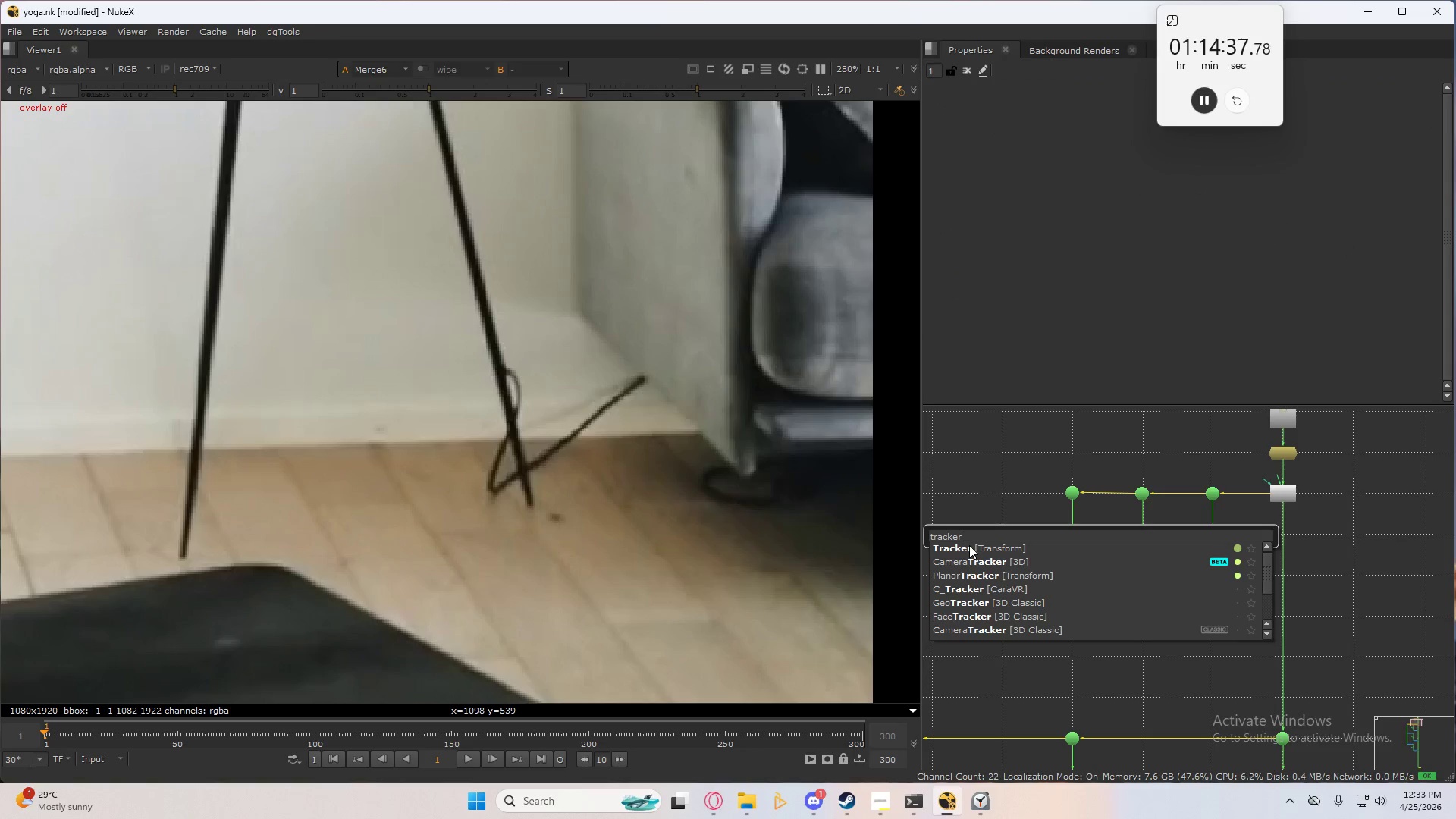 
left_click([969, 545])
 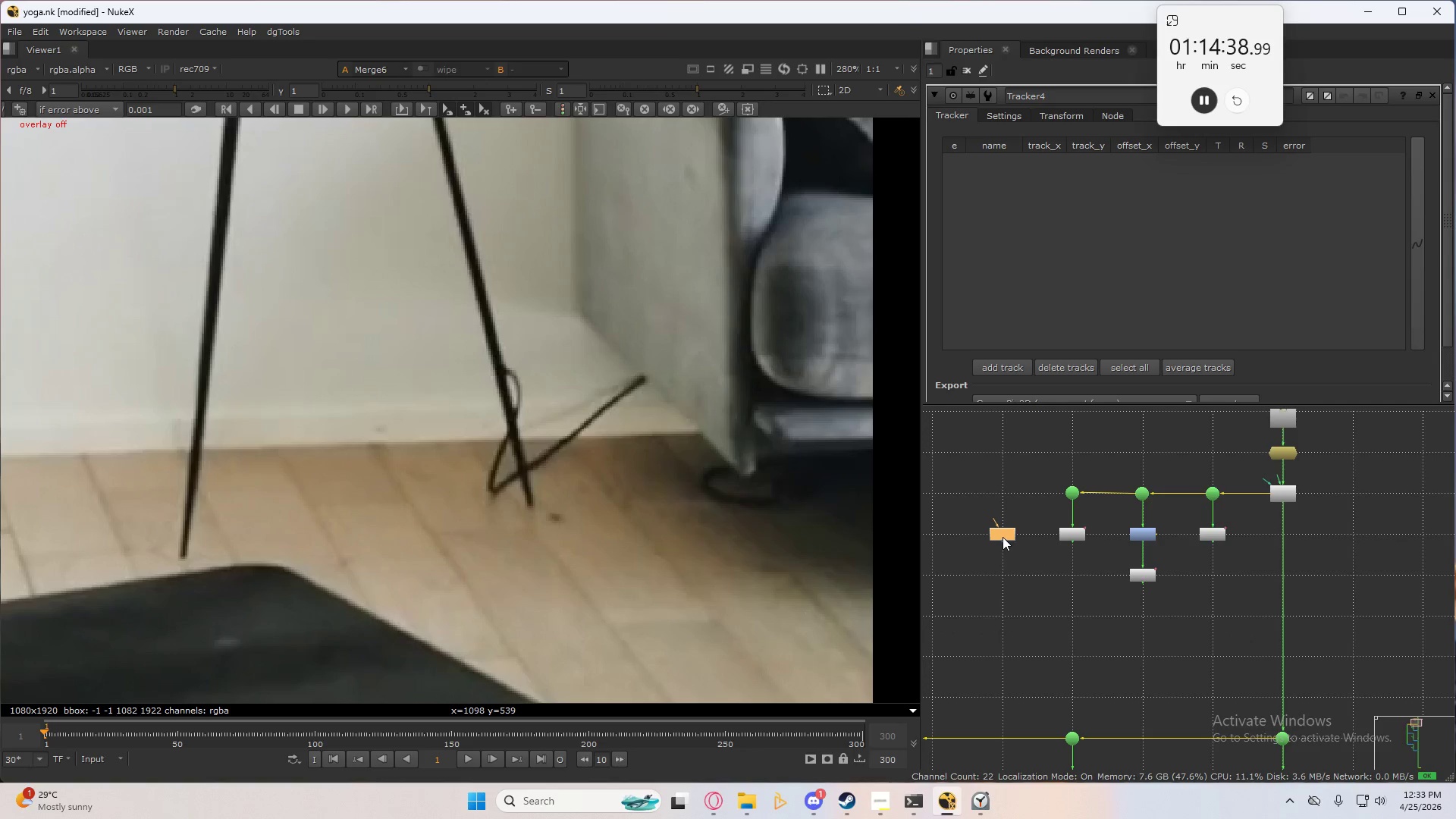 
scroll: coordinate [1003, 527], scroll_direction: up, amount: 3.0
 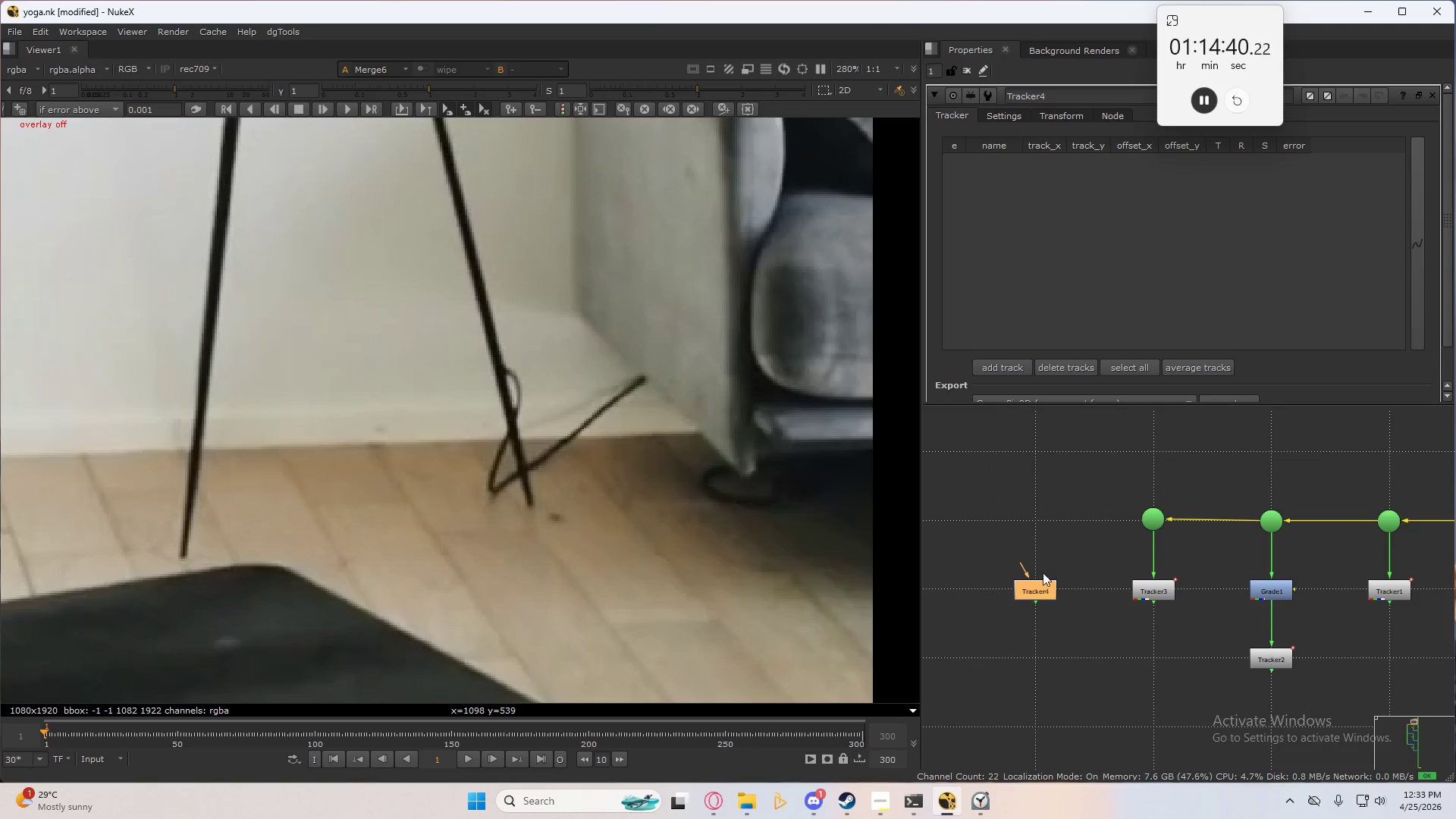 
left_click_drag(start_coordinate=[1024, 576], to_coordinate=[1243, 499])
 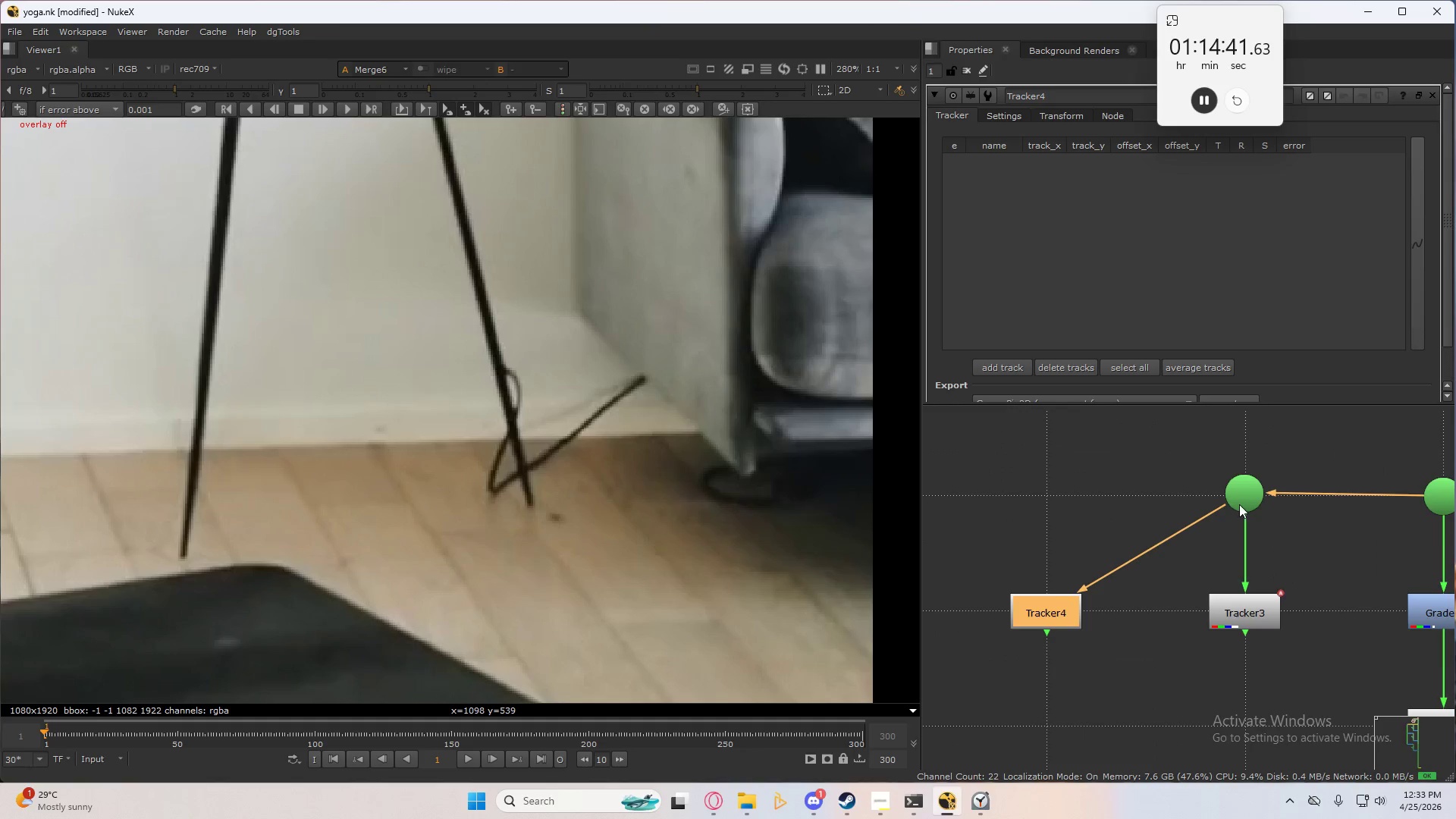 
scroll: coordinate [1020, 557], scroll_direction: up, amount: 3.0
 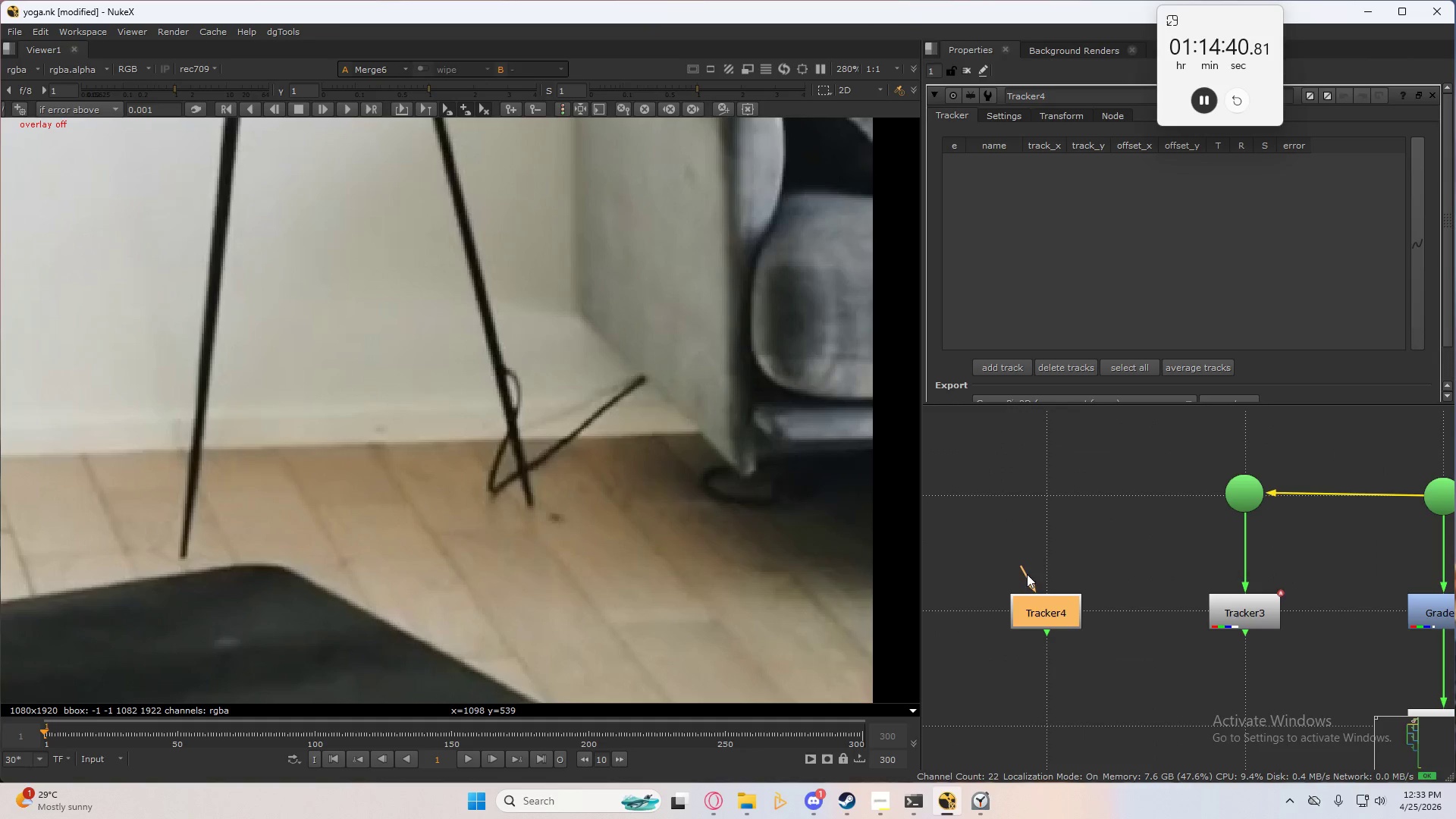 
hold_key(key=ControlLeft, duration=1.97)
left_click_drag(start_coordinate=[1151, 551], to_coordinate=[1048, 496])
 